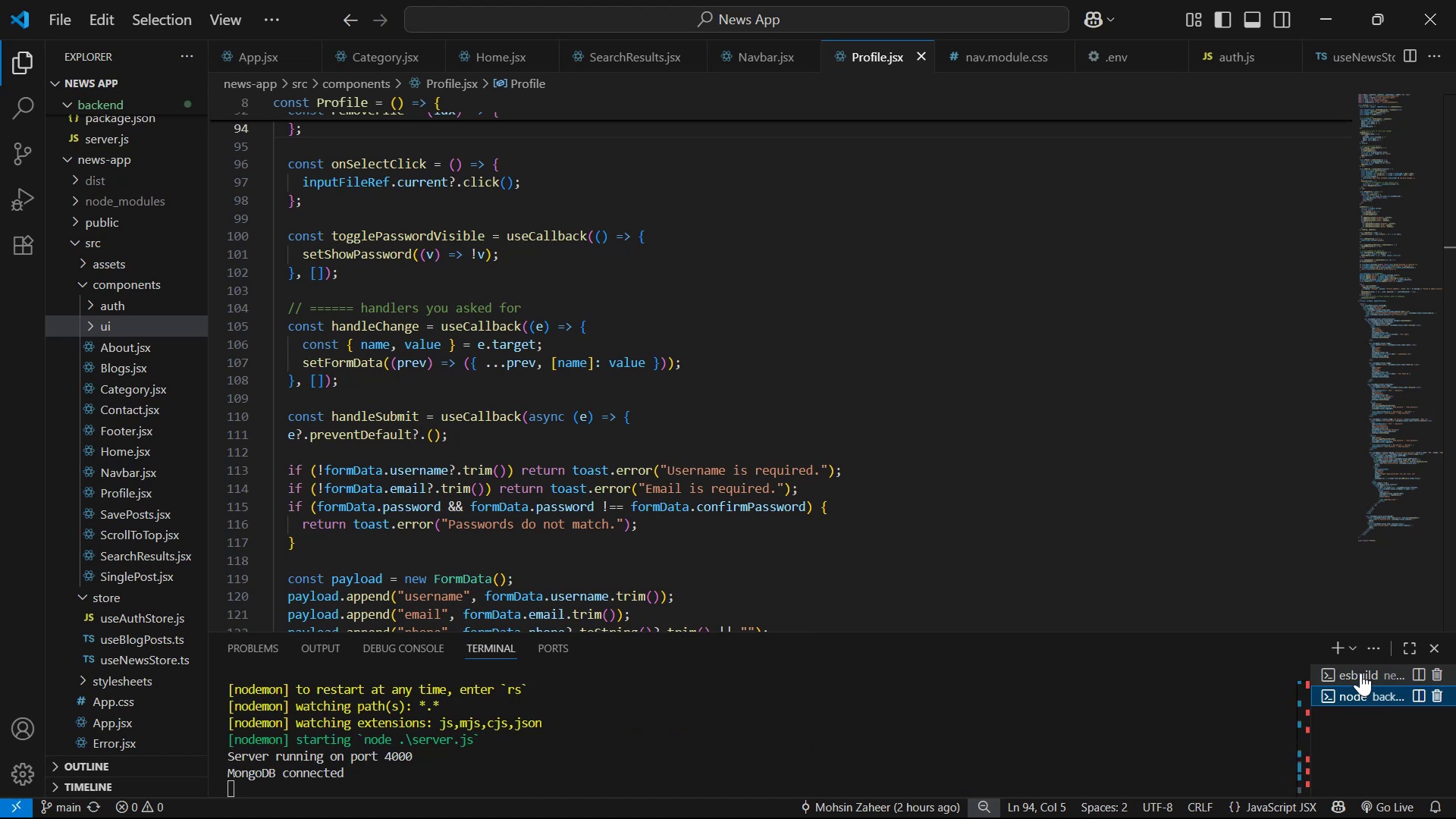 
left_click([1361, 672])
 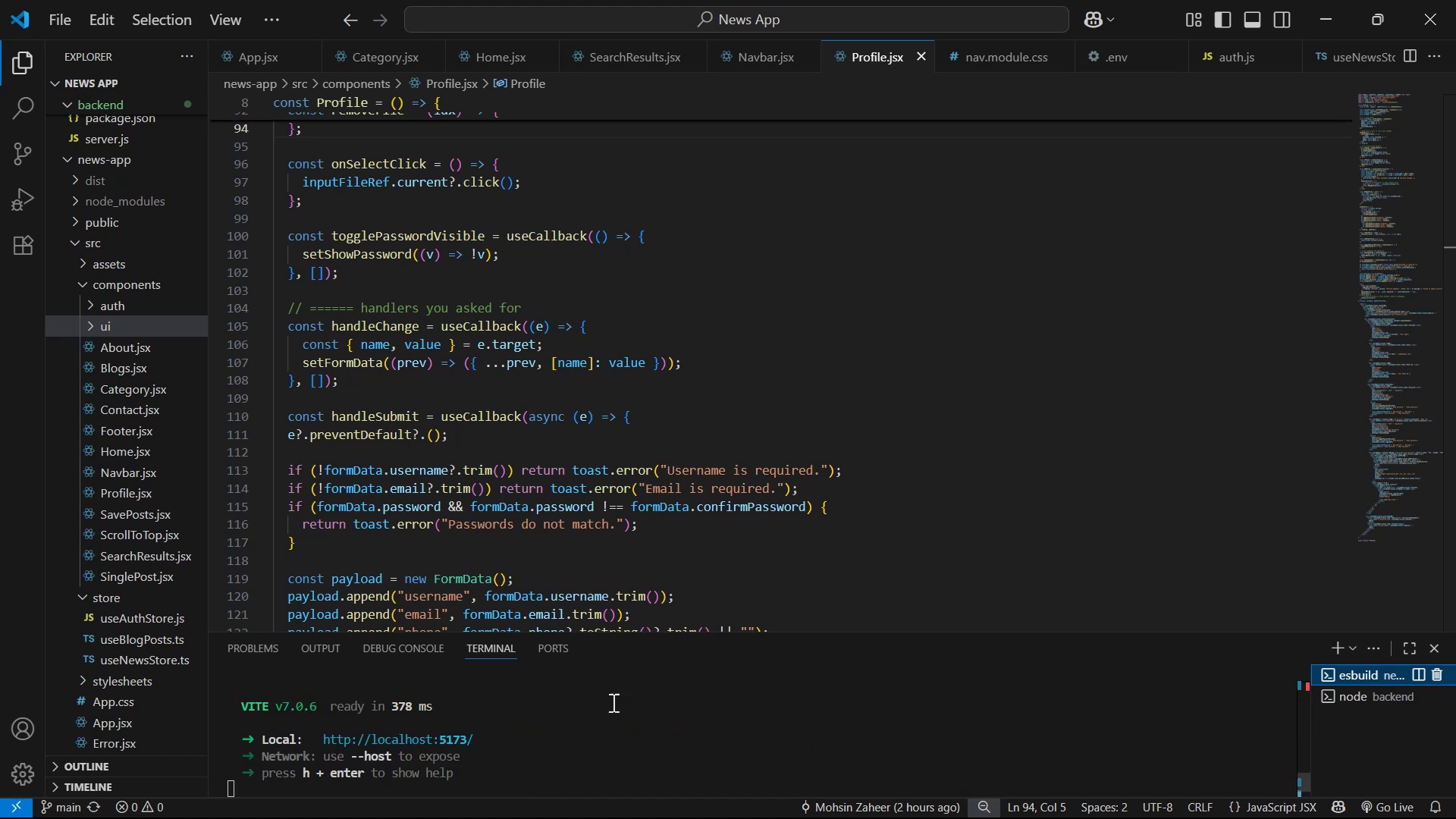 
hold_key(key=ControlLeft, duration=0.87)
left_click([465, 737])
 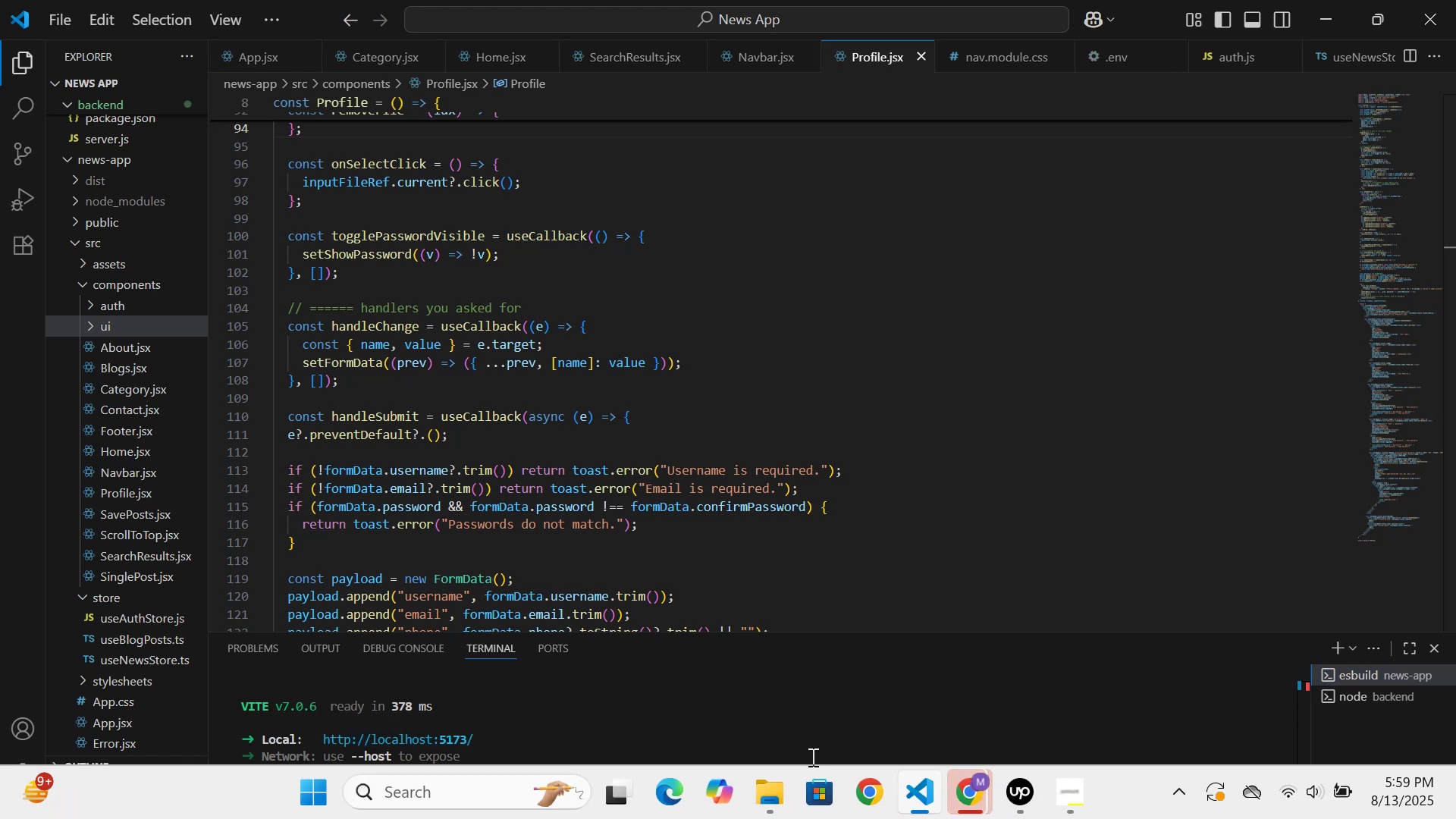 
left_click([961, 786])
 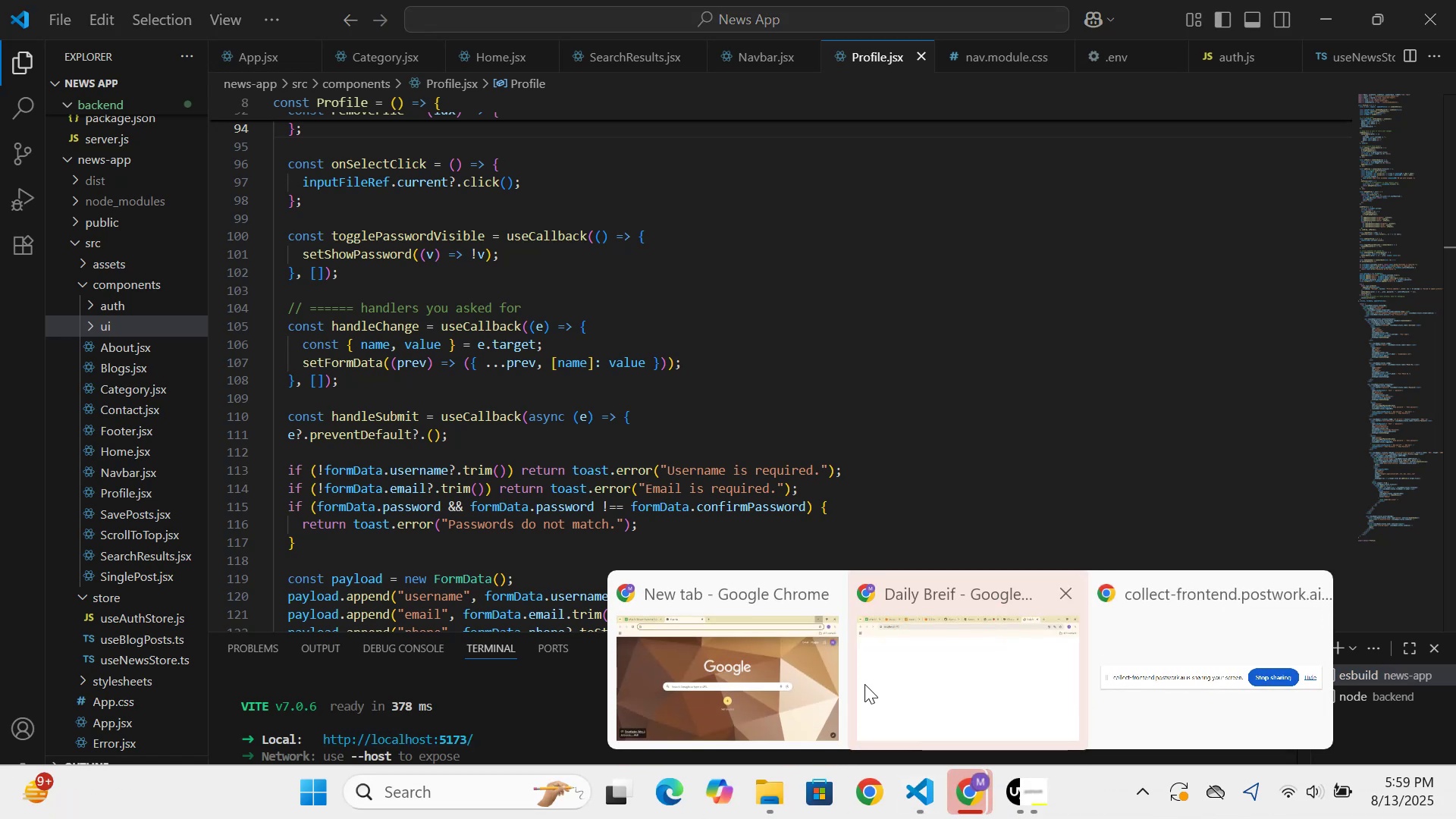 
left_click([869, 680])
 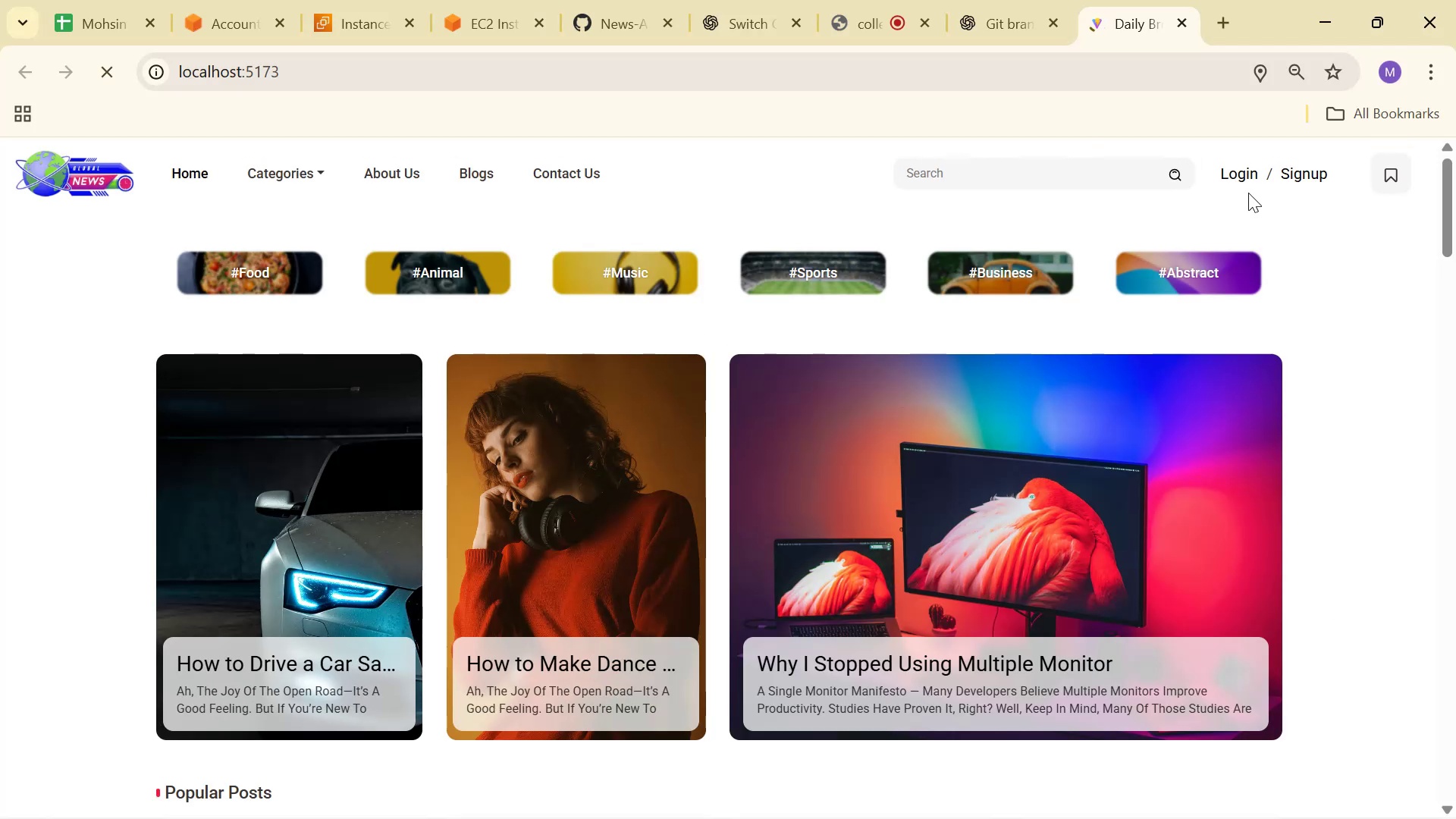 
left_click([1240, 173])
 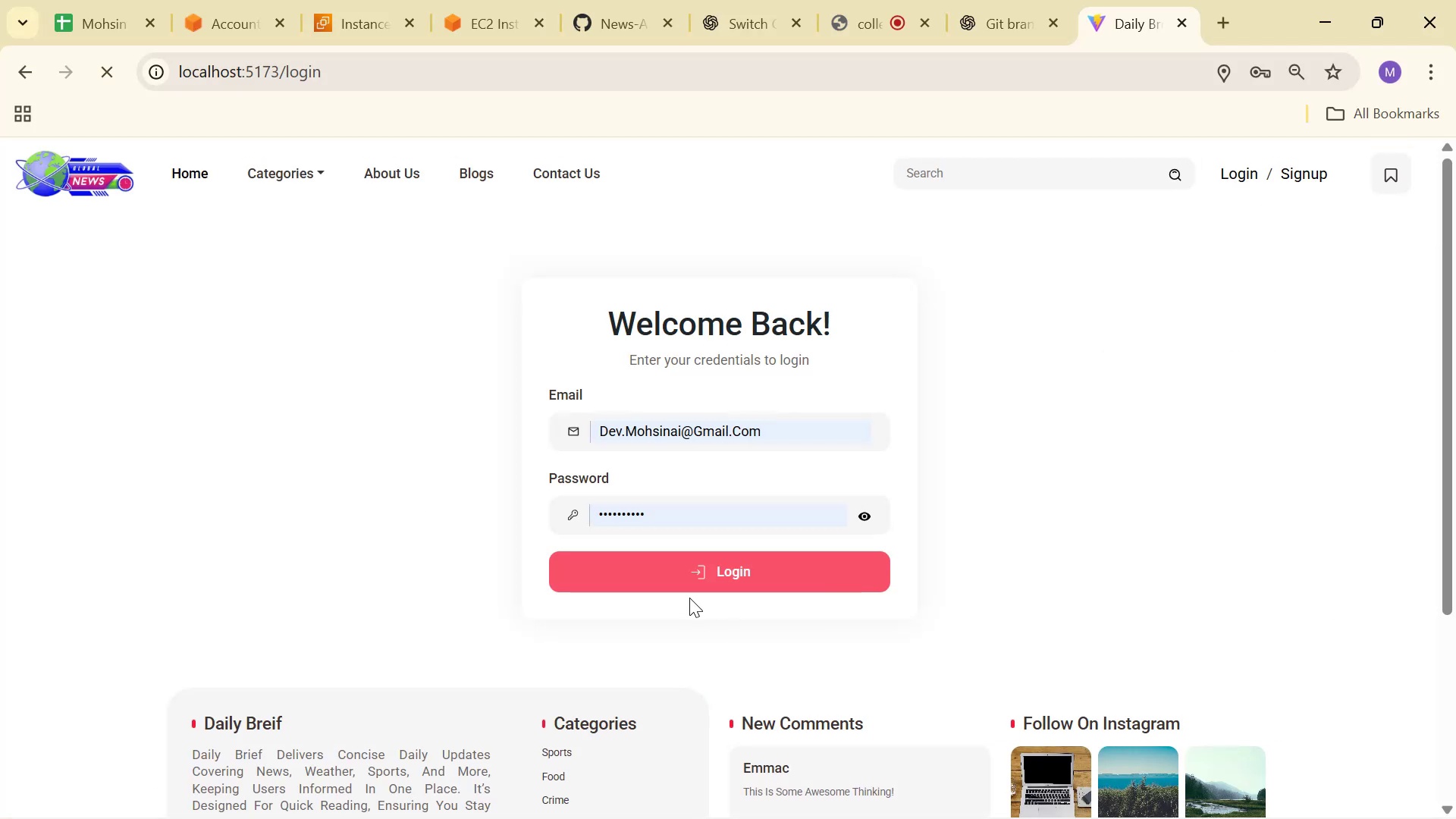 
left_click([733, 559])
 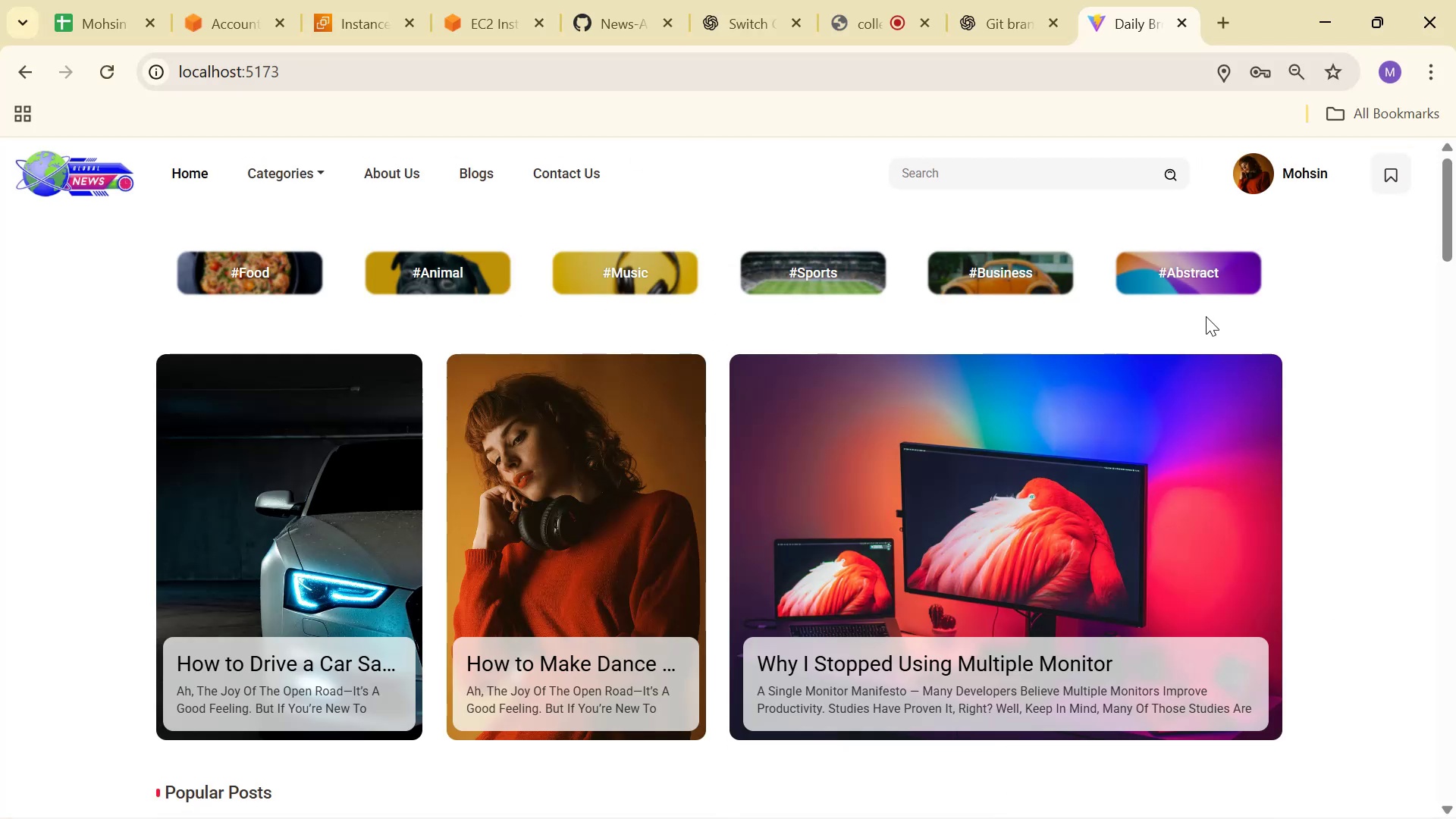 
left_click([1304, 180])
 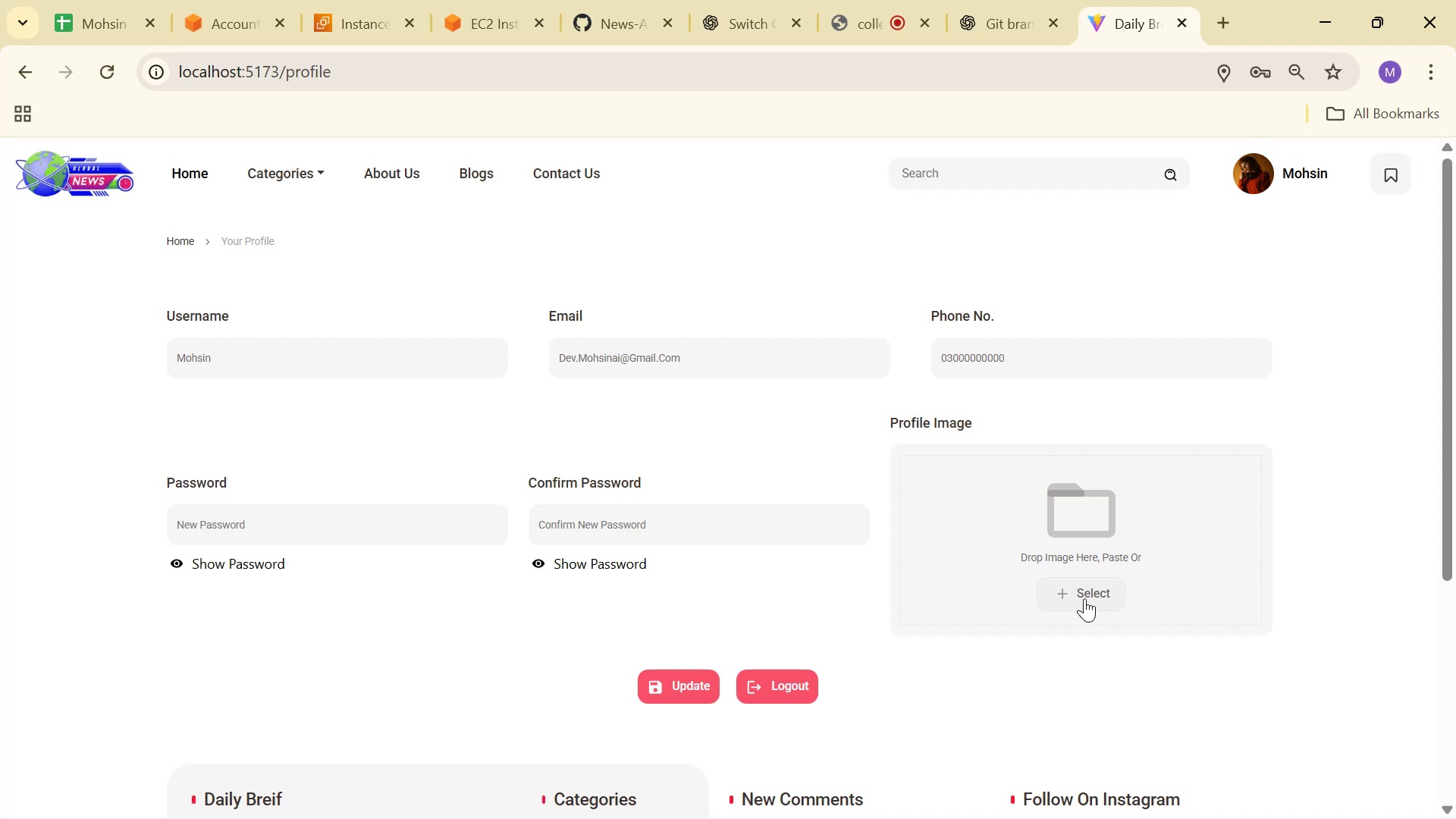 
left_click([1084, 598])
 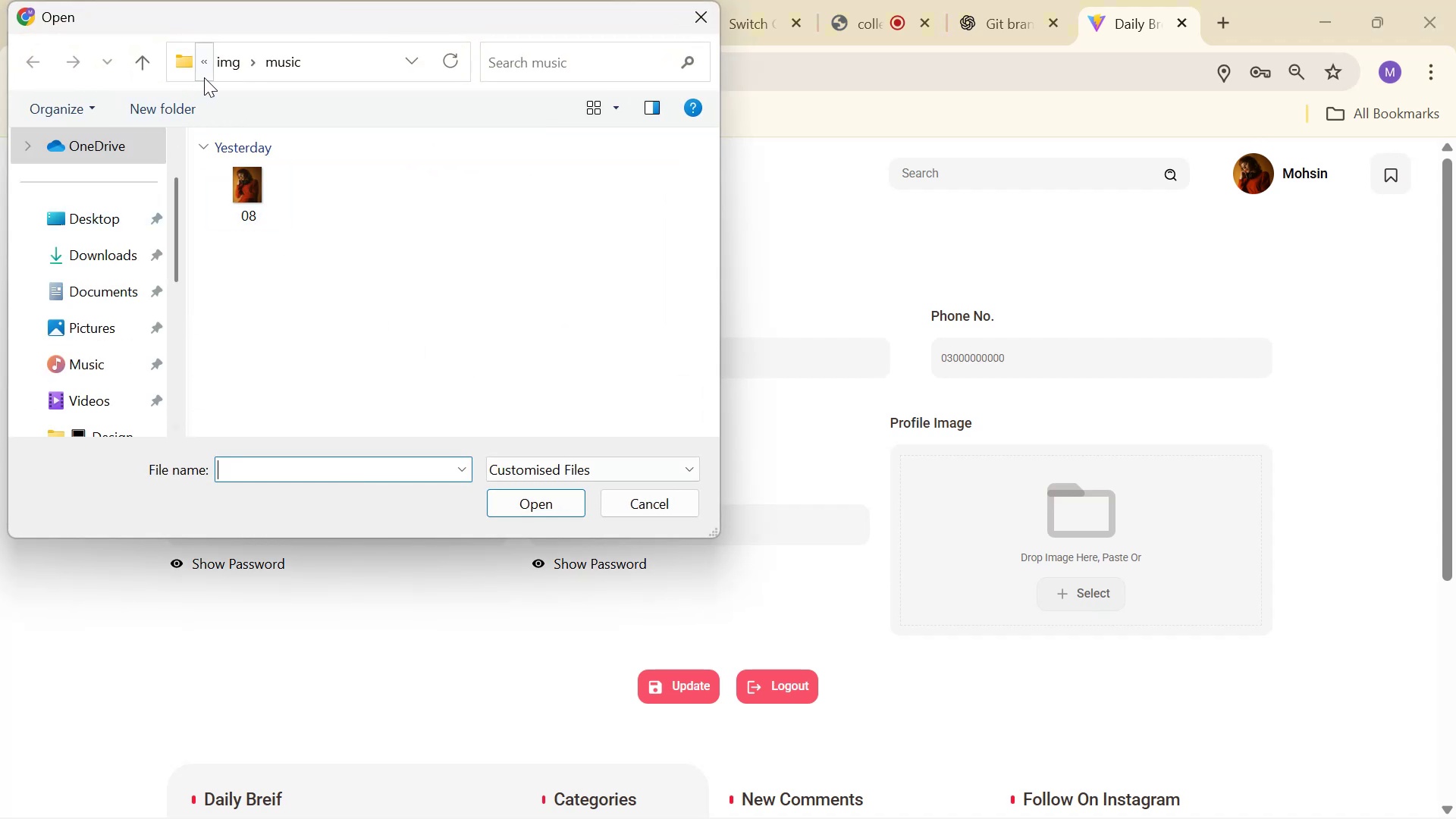 
left_click([141, 246])
 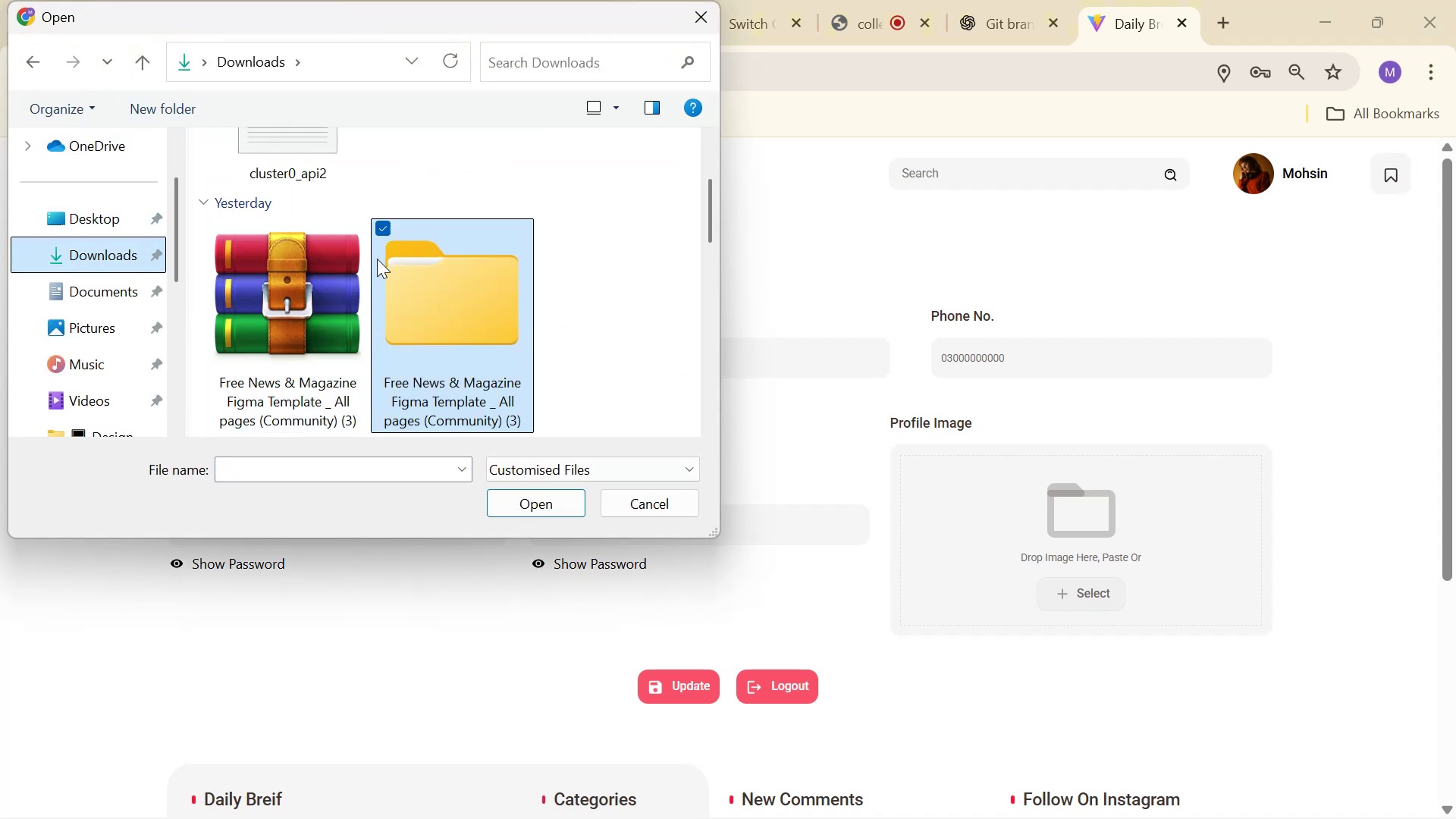 
scroll: coordinate [467, 327], scroll_direction: down, amount: 4.0
 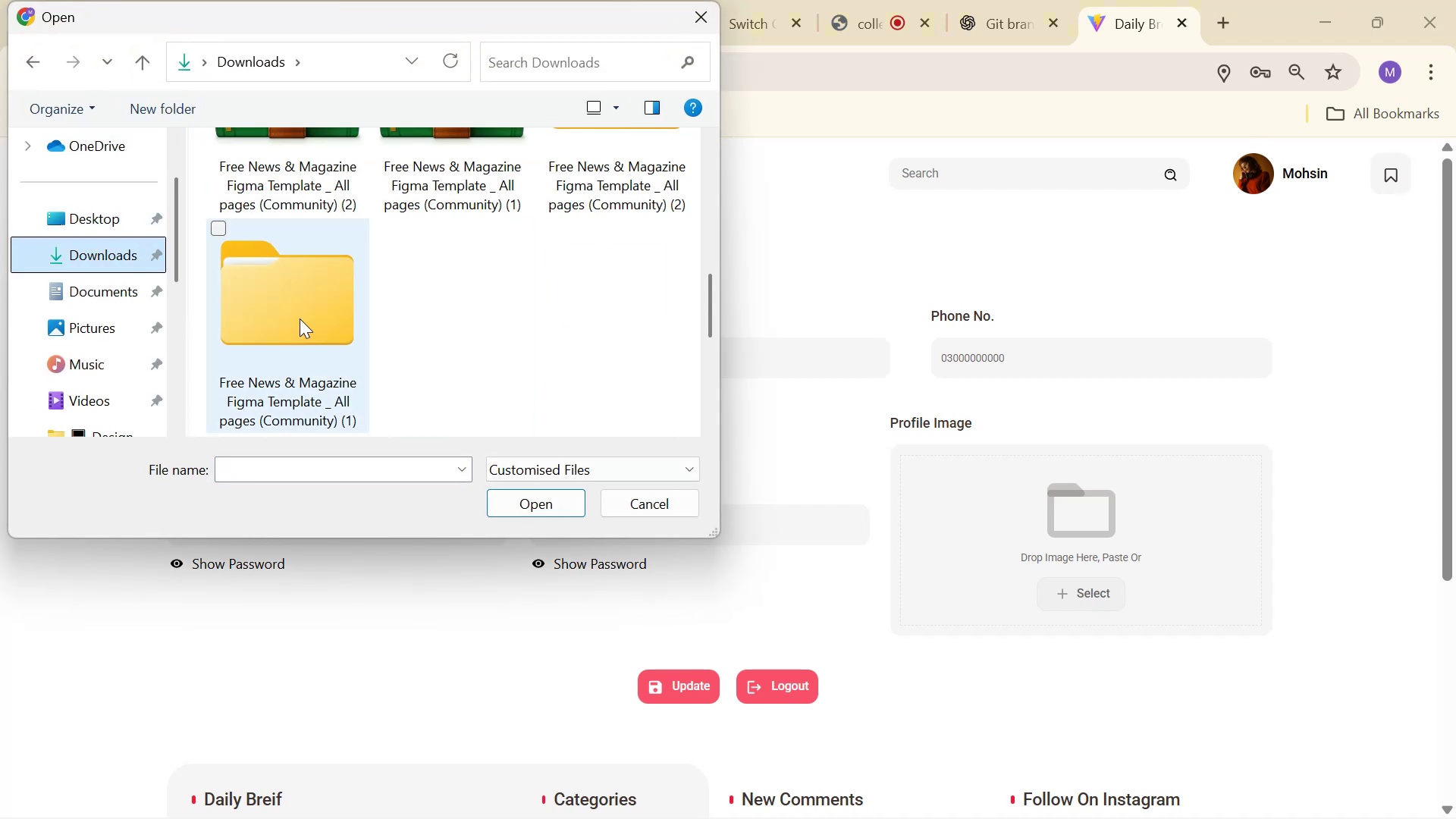 
double_click([300, 318])
 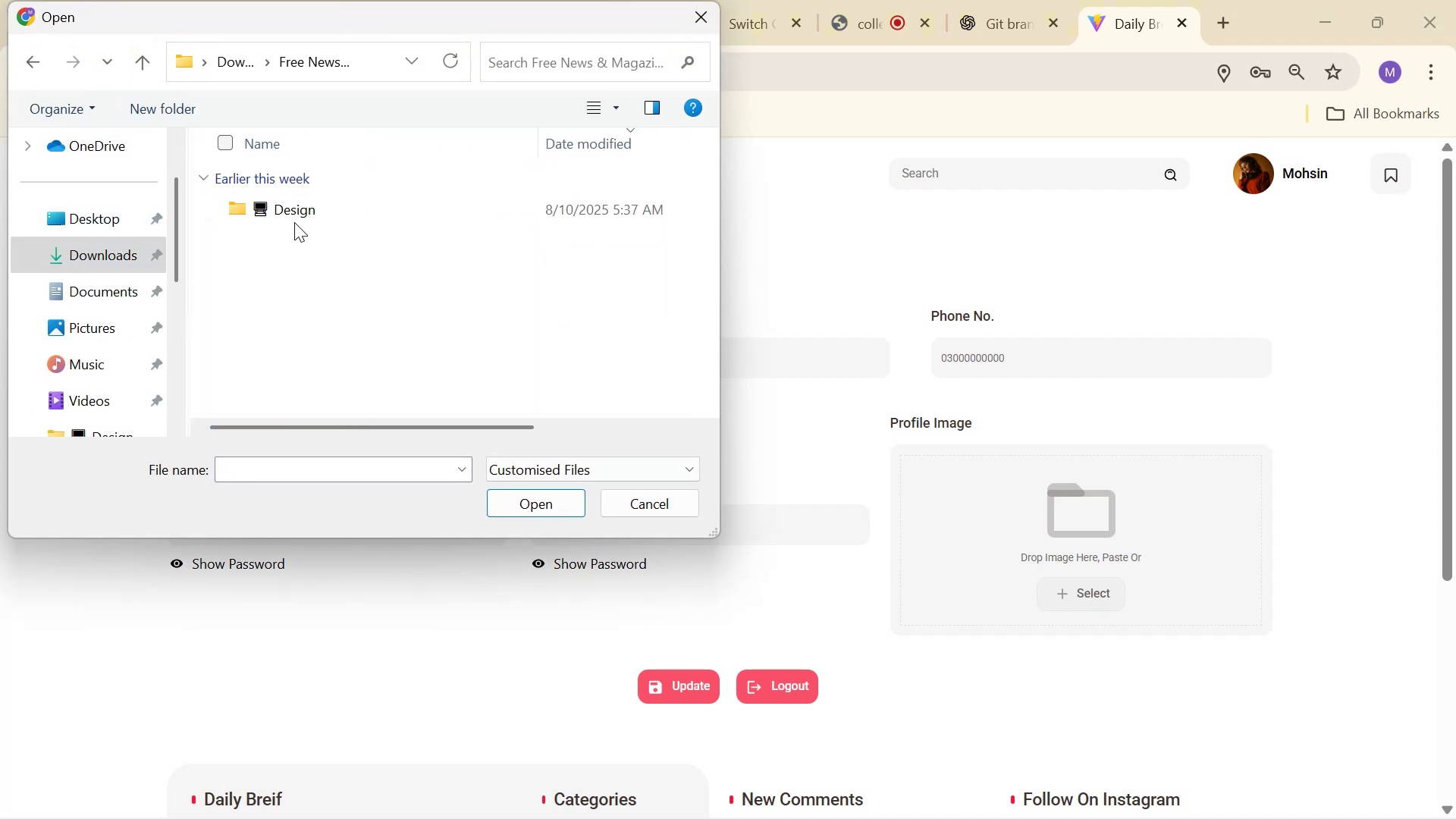 
triple_click([294, 215])
 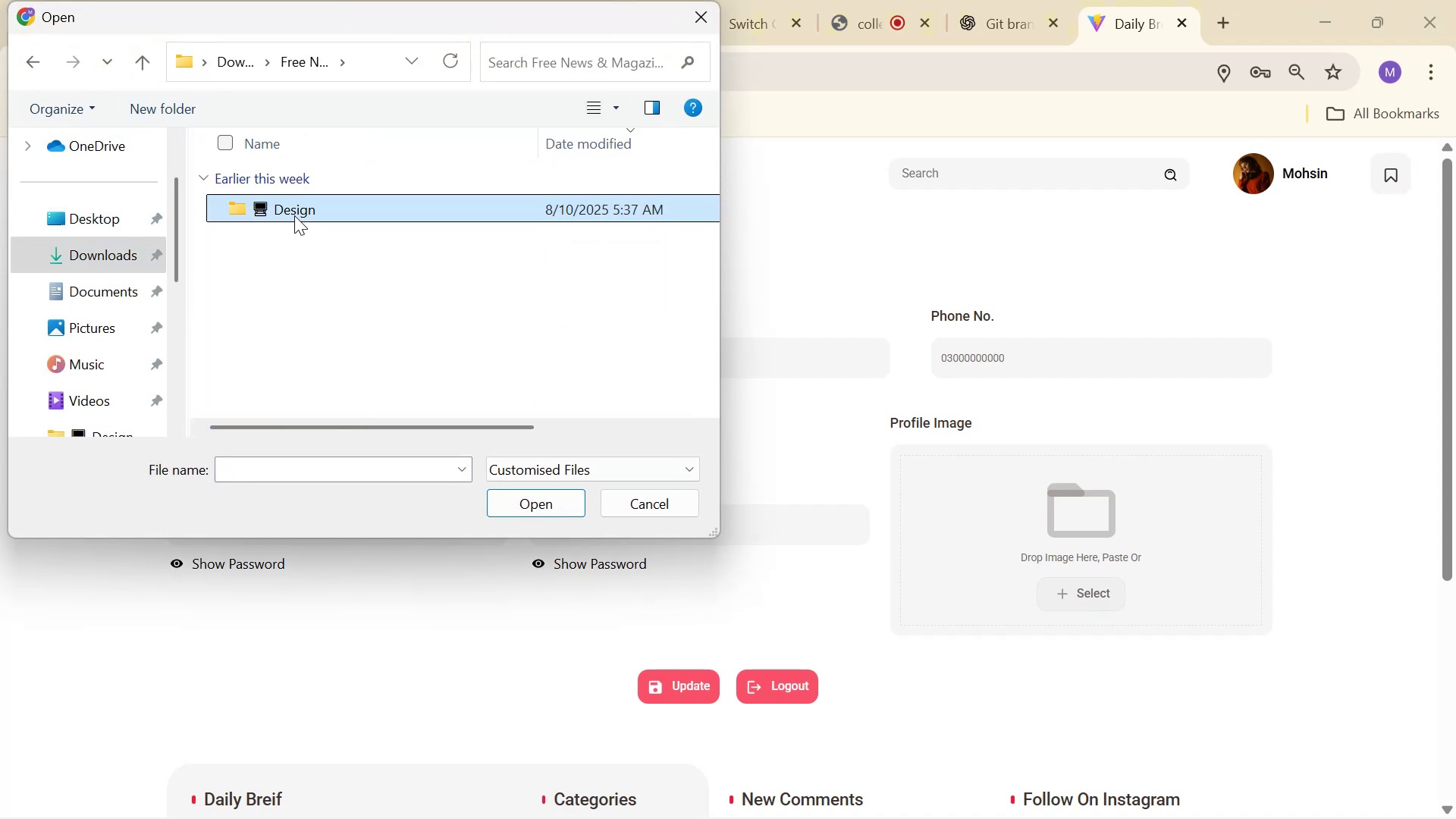 
triple_click([294, 215])
 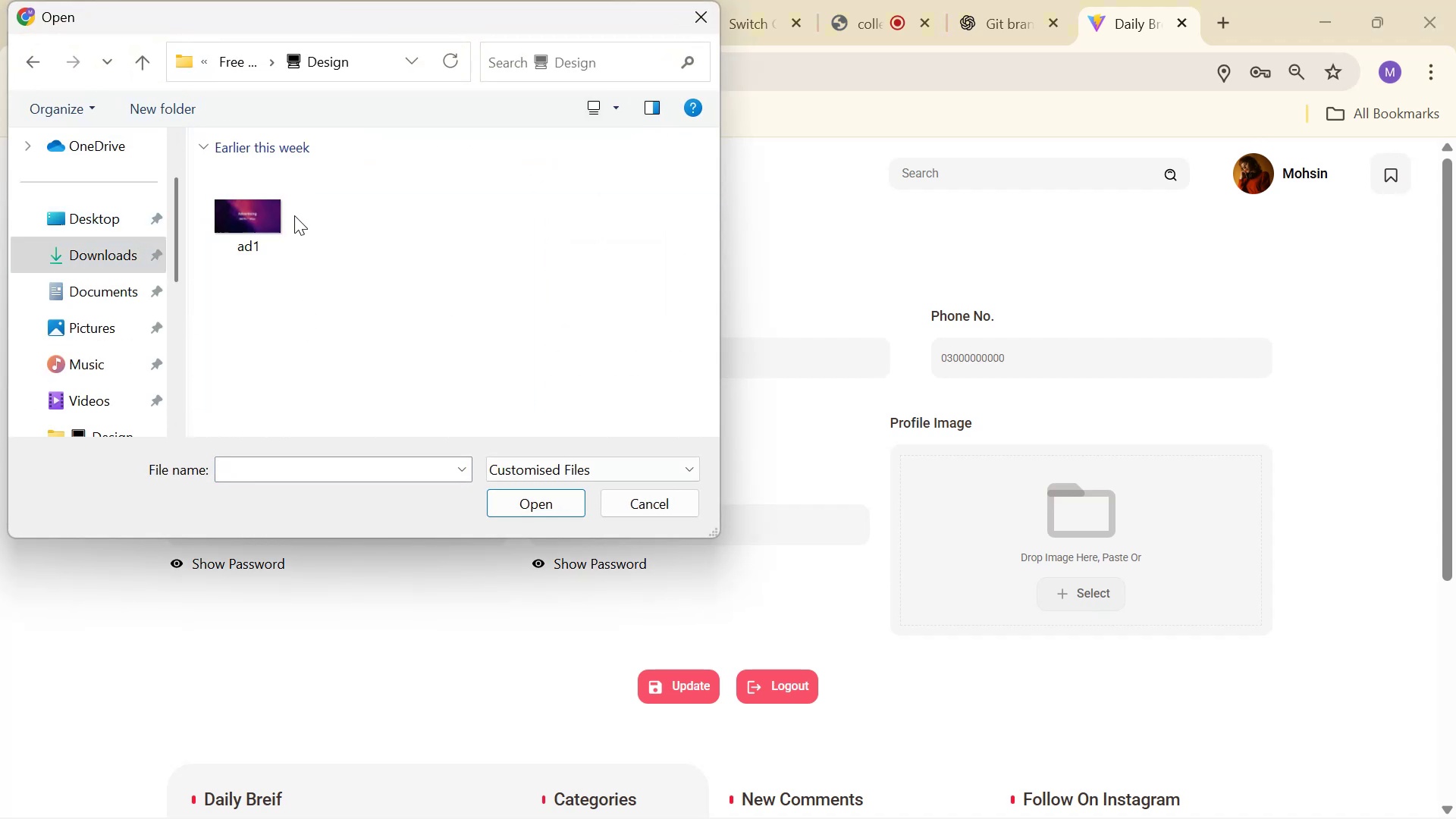 
triple_click([294, 215])
 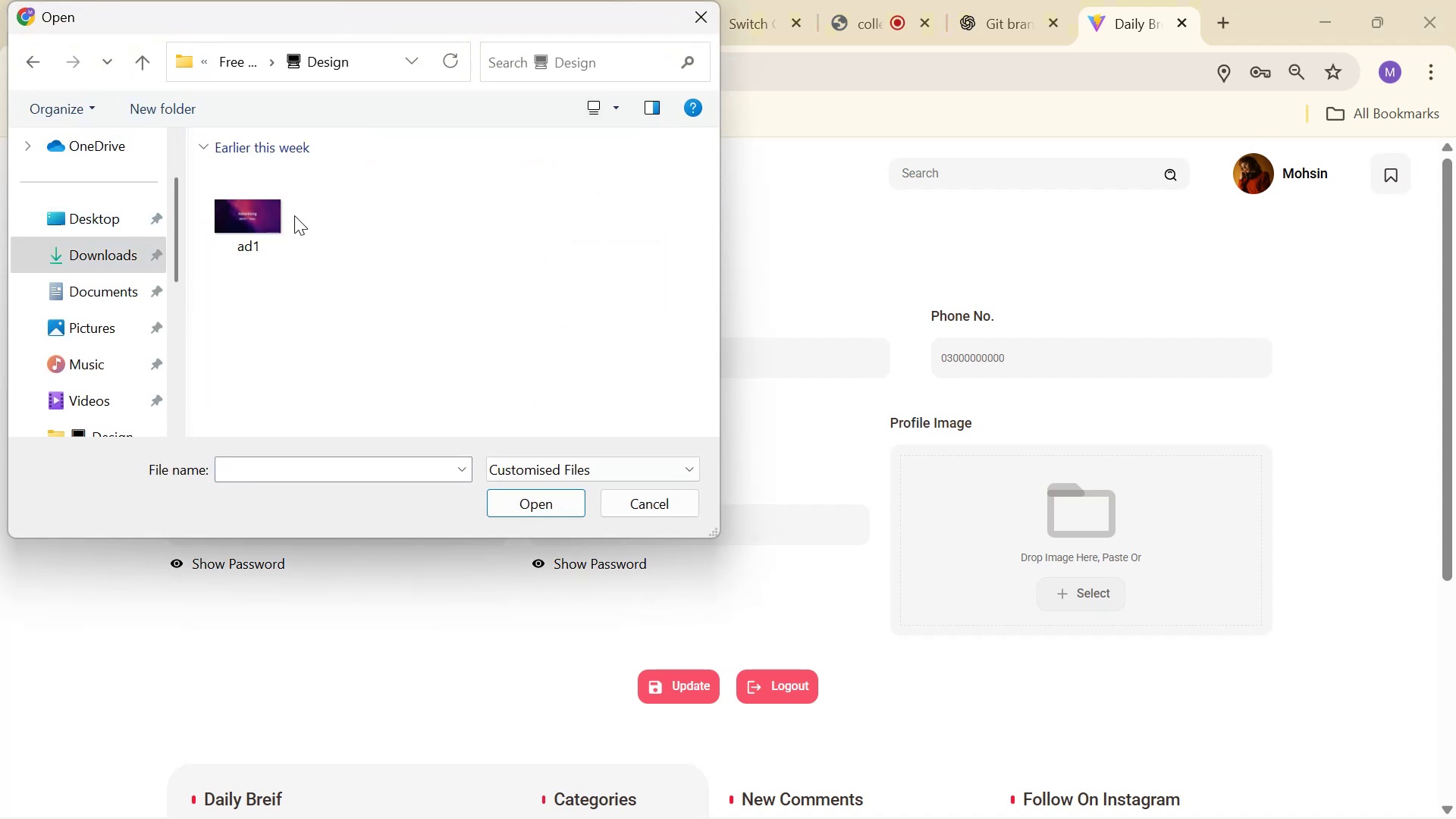 
triple_click([294, 215])
 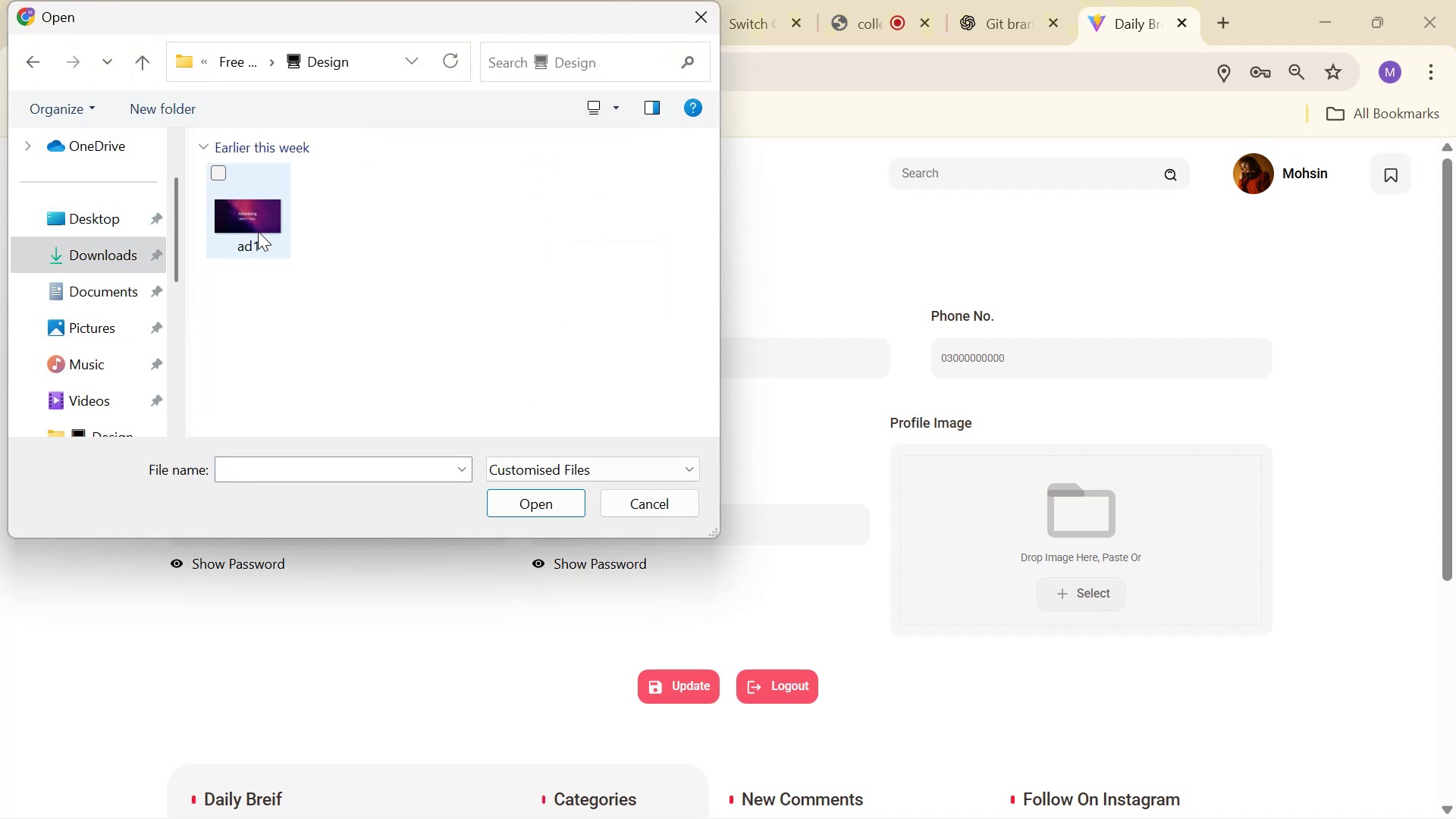 
triple_click([256, 231])
 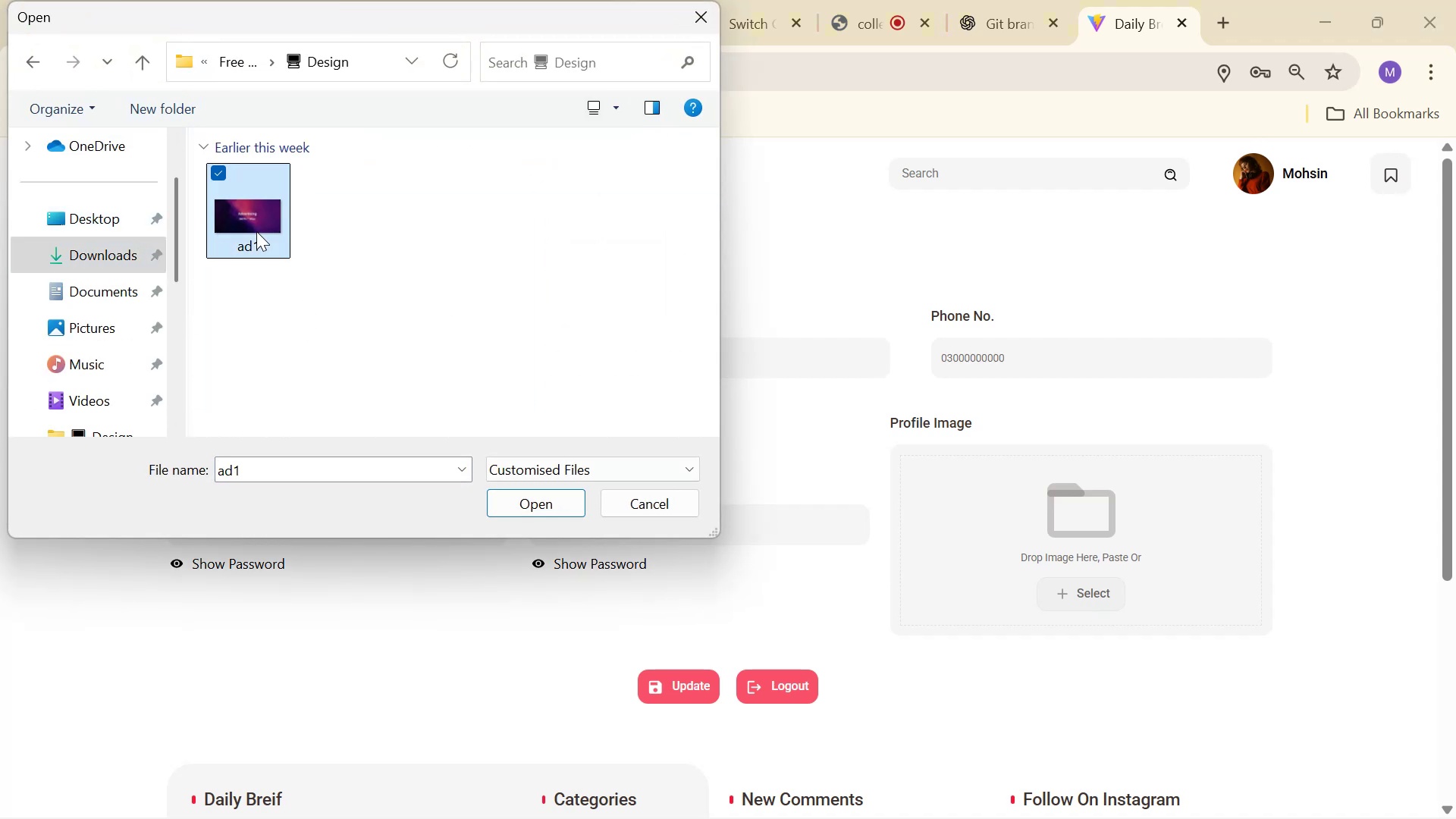 
triple_click([256, 231])
 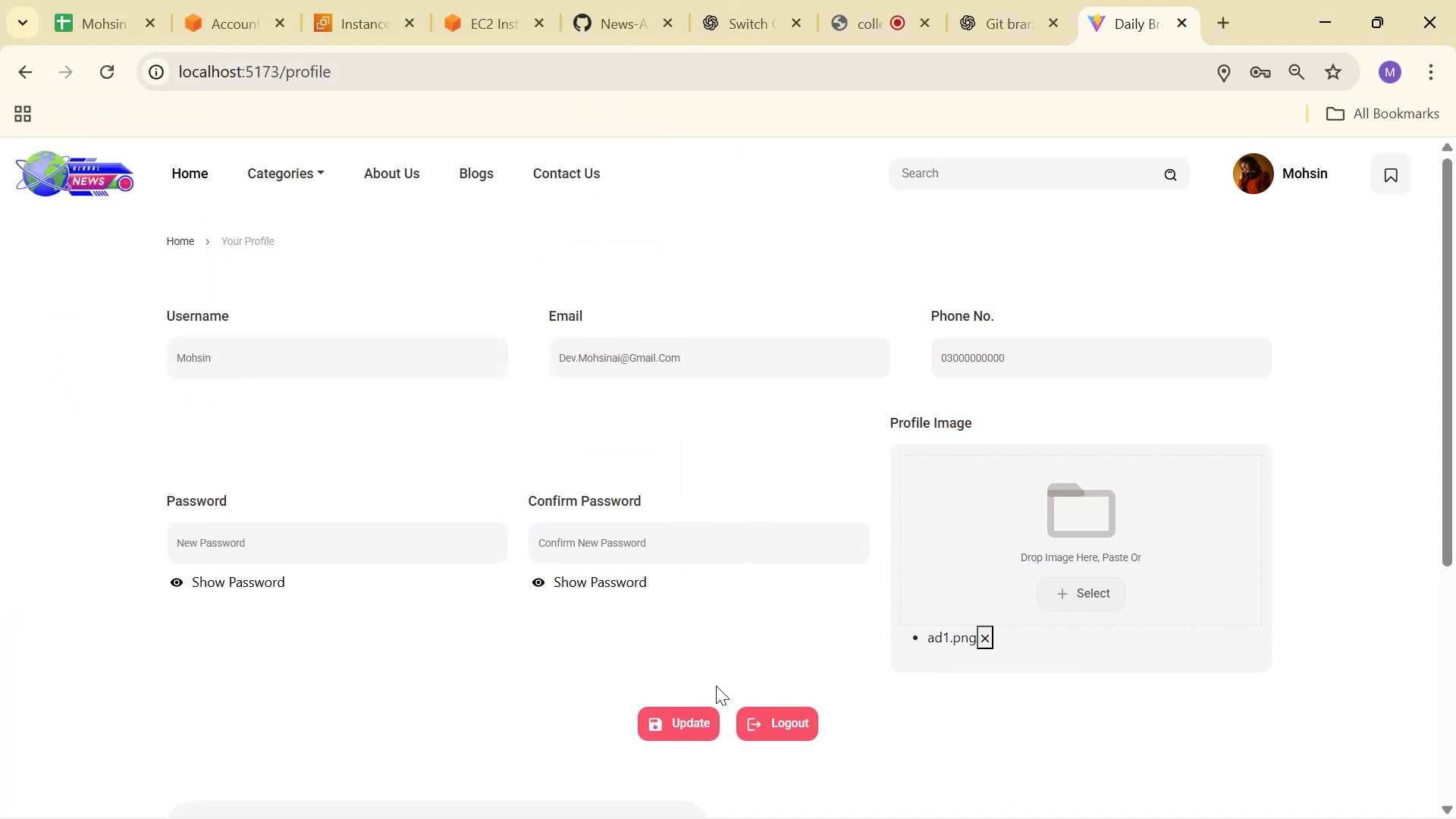 
left_click([676, 713])
 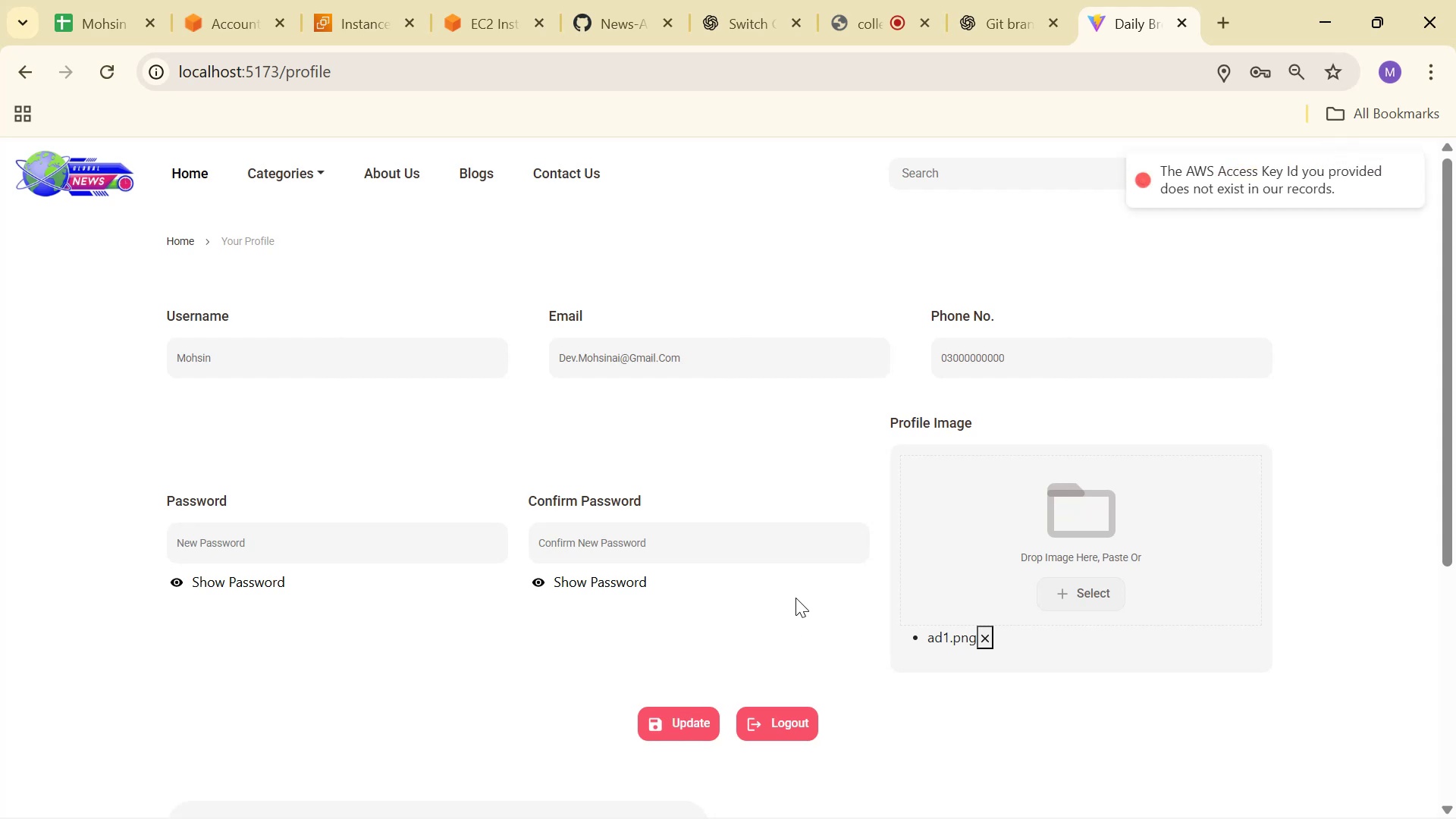 
key(Alt+AltLeft)
 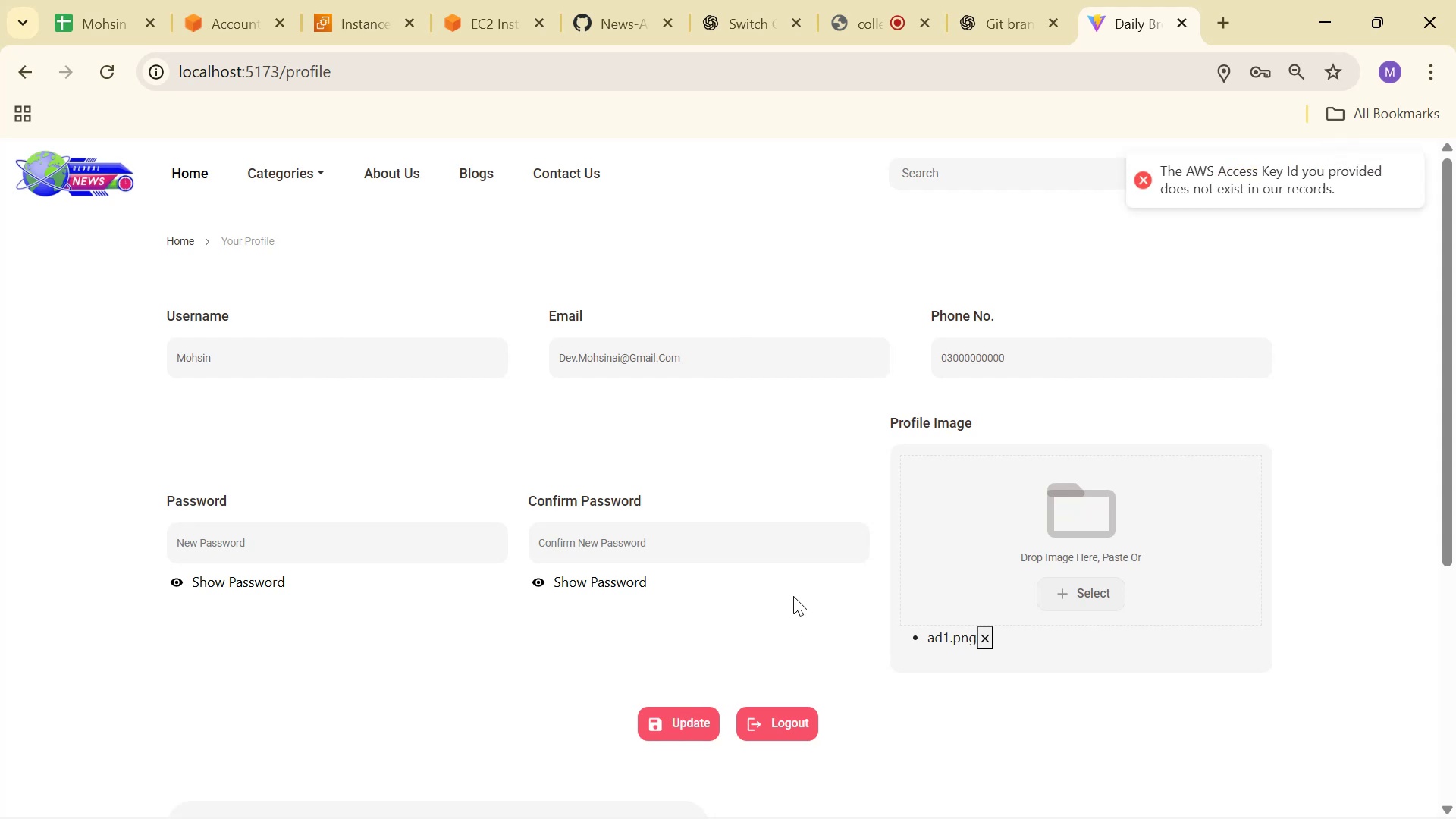 
key(Alt+Tab)
 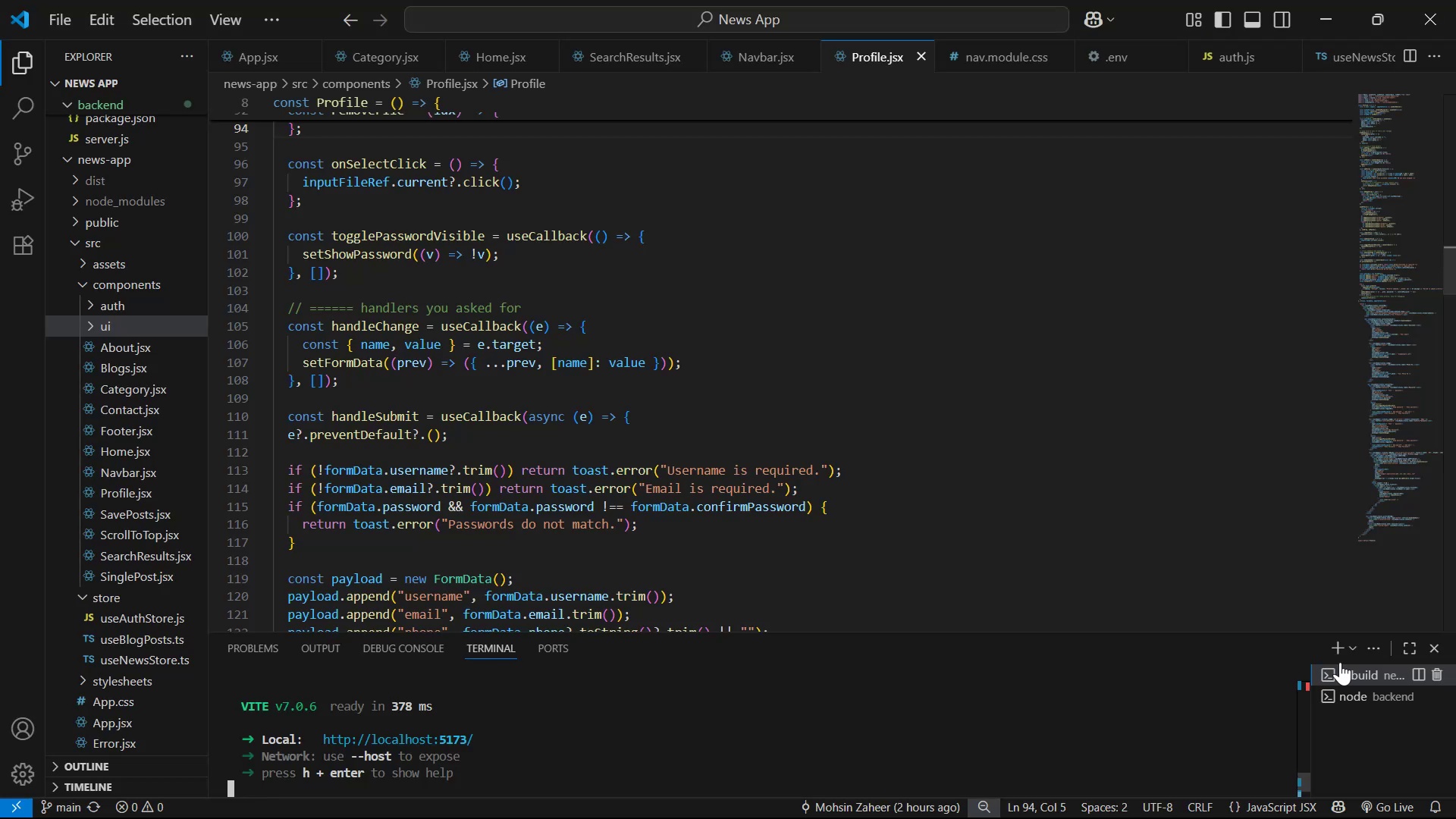 
left_click([1335, 686])
 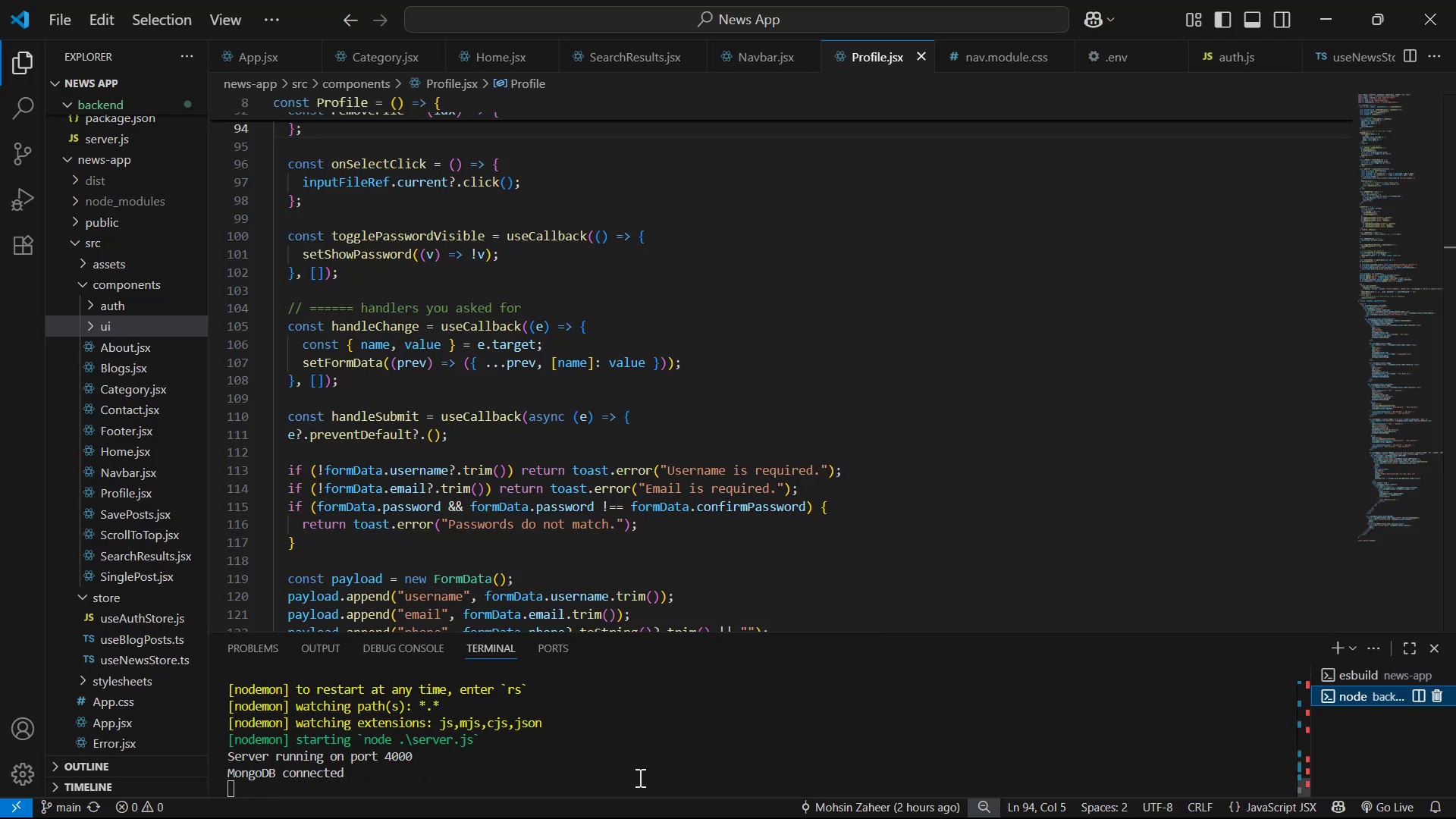 
scroll: coordinate [632, 773], scroll_direction: down, amount: 3.0
 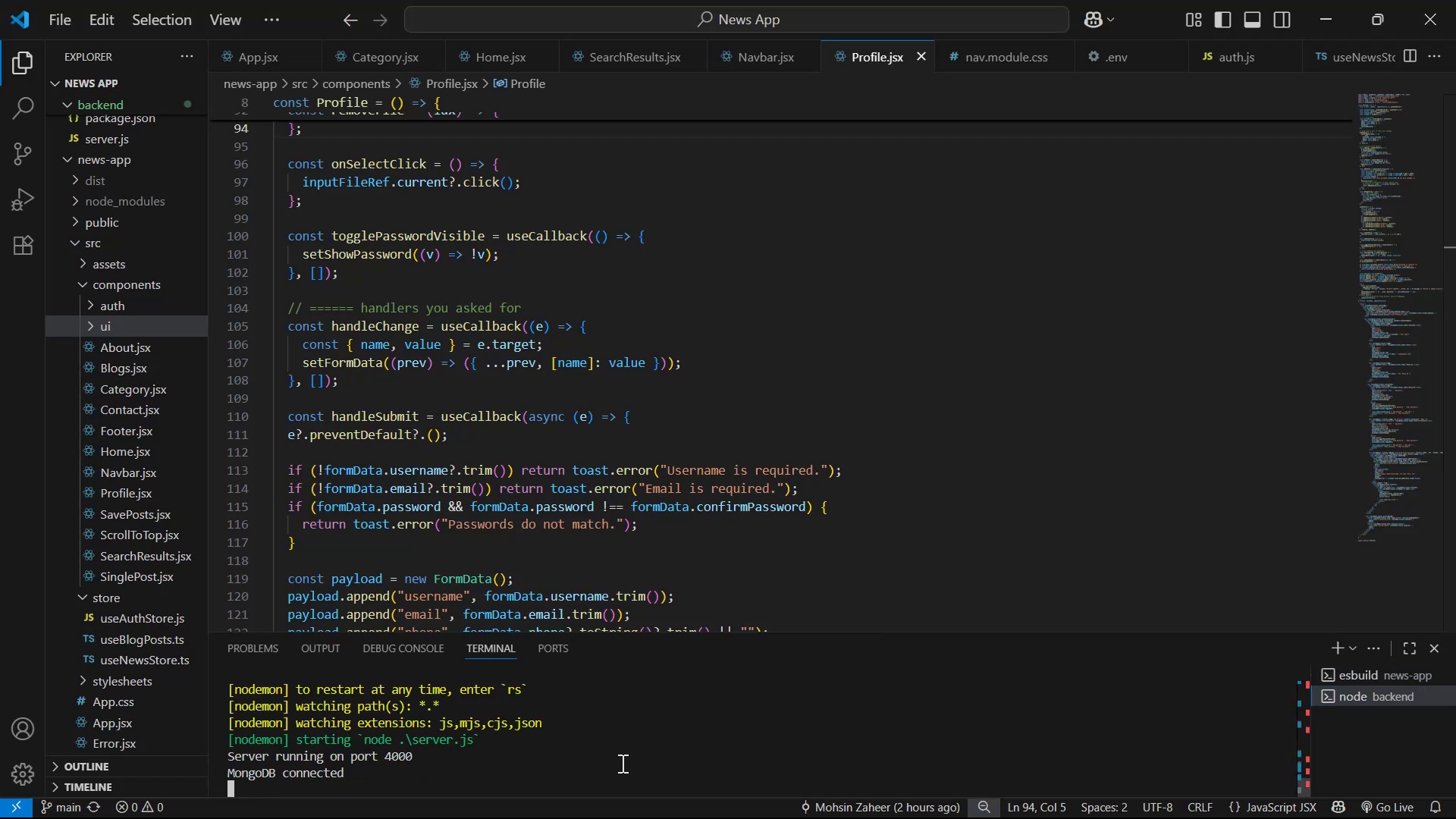 
left_click([621, 763])
 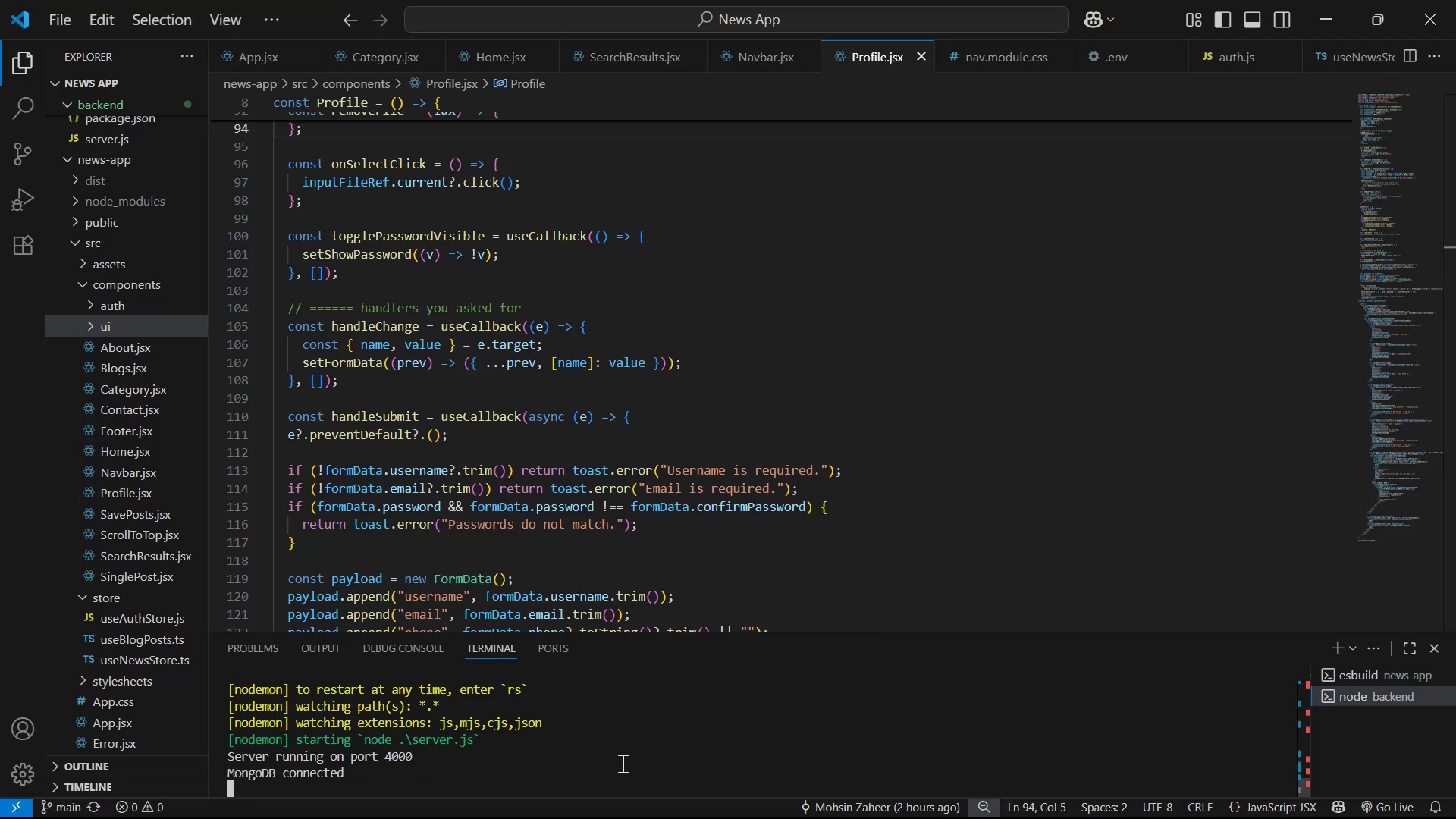 
key(Alt+AltLeft)
 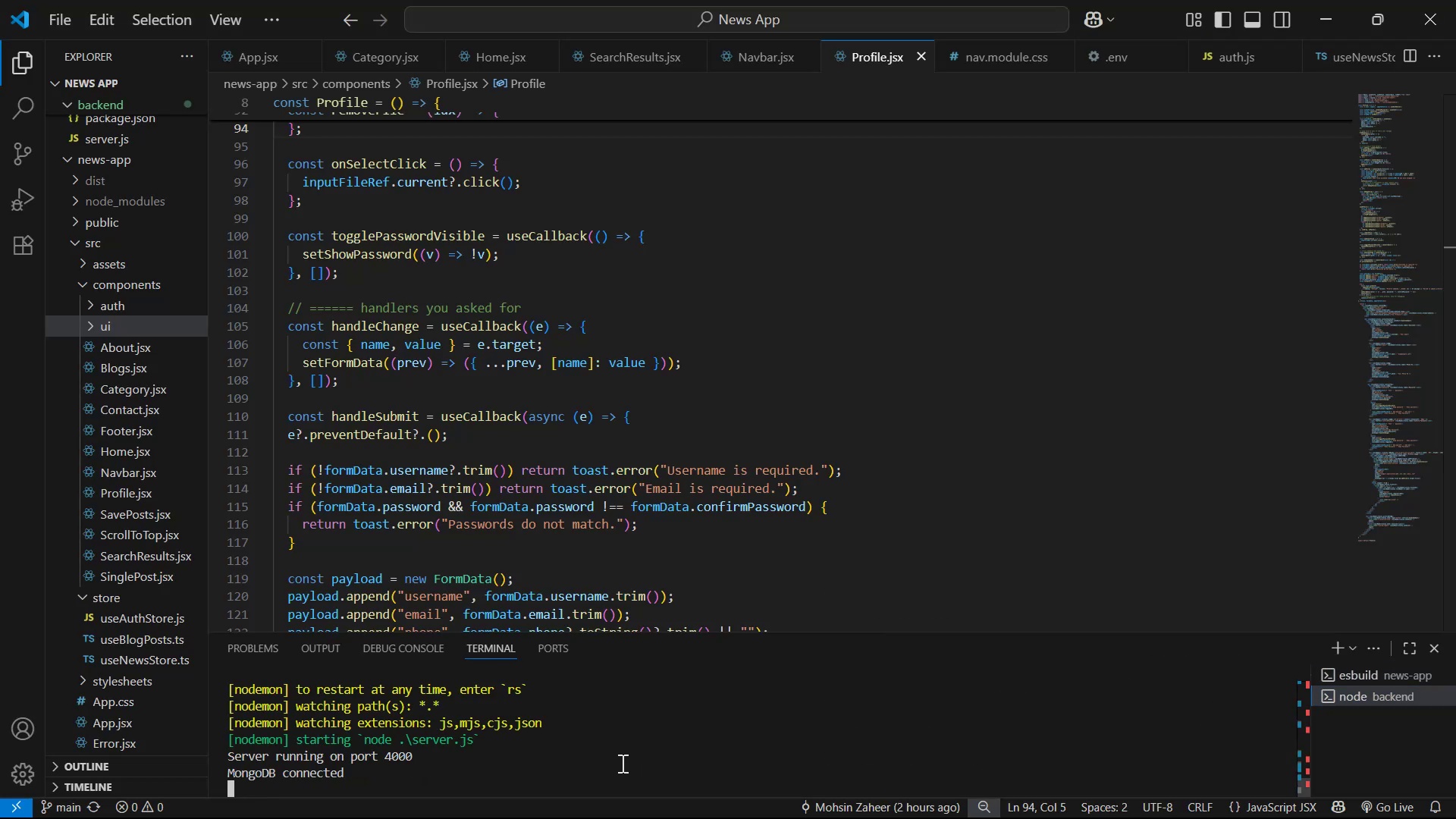 
key(Alt+Tab)
 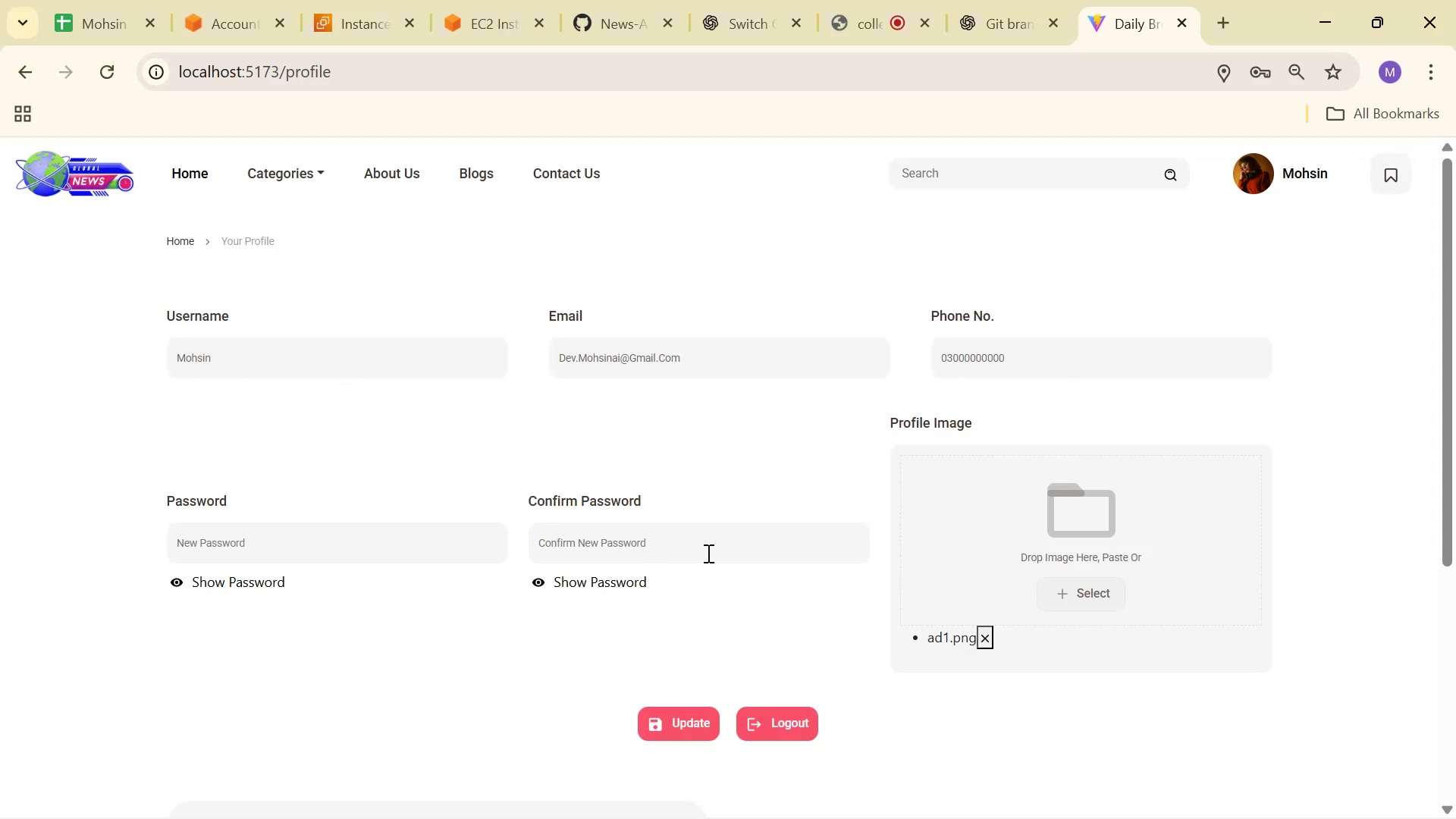 
right_click([744, 598])
 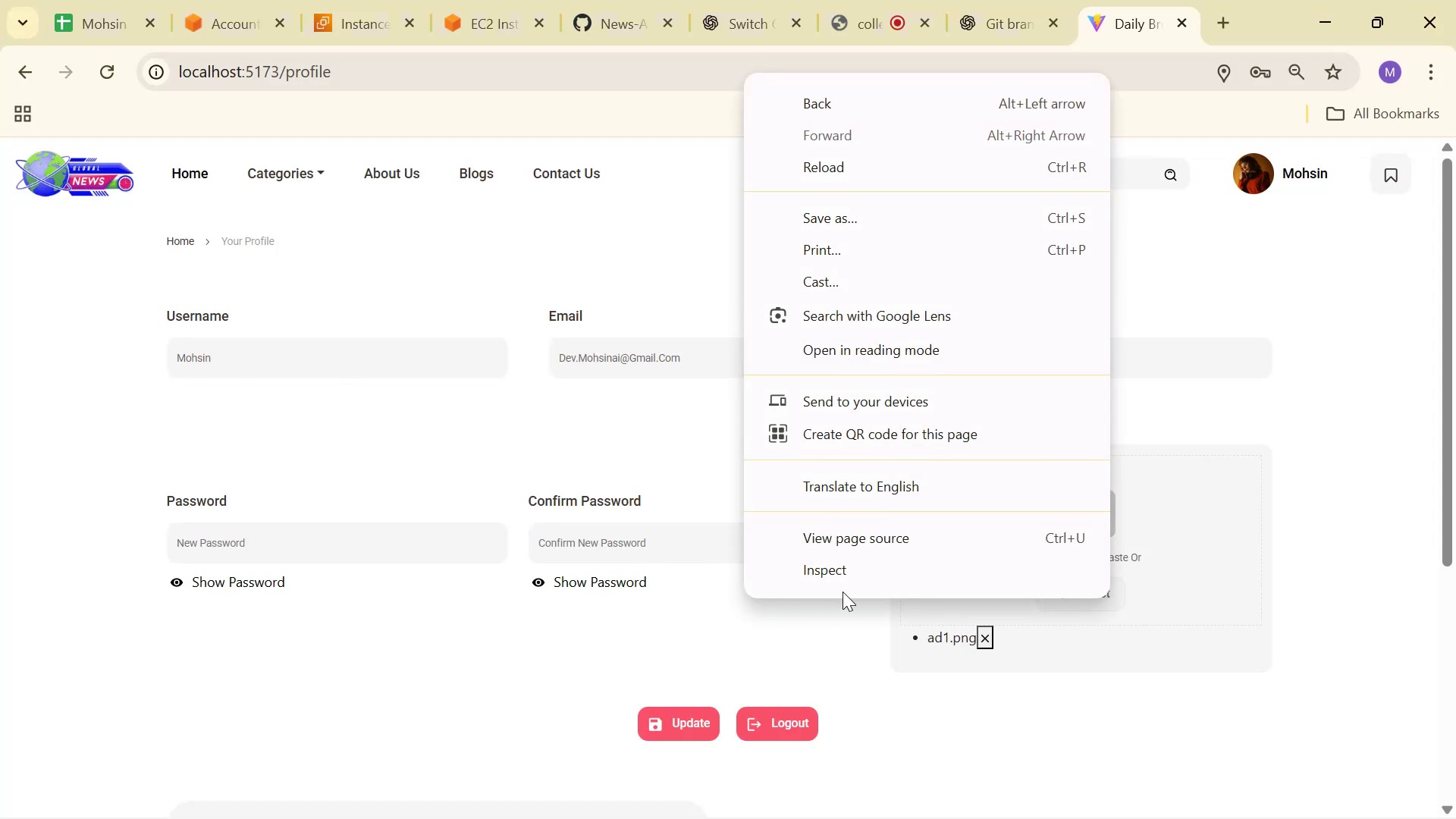 
left_click([849, 581])
 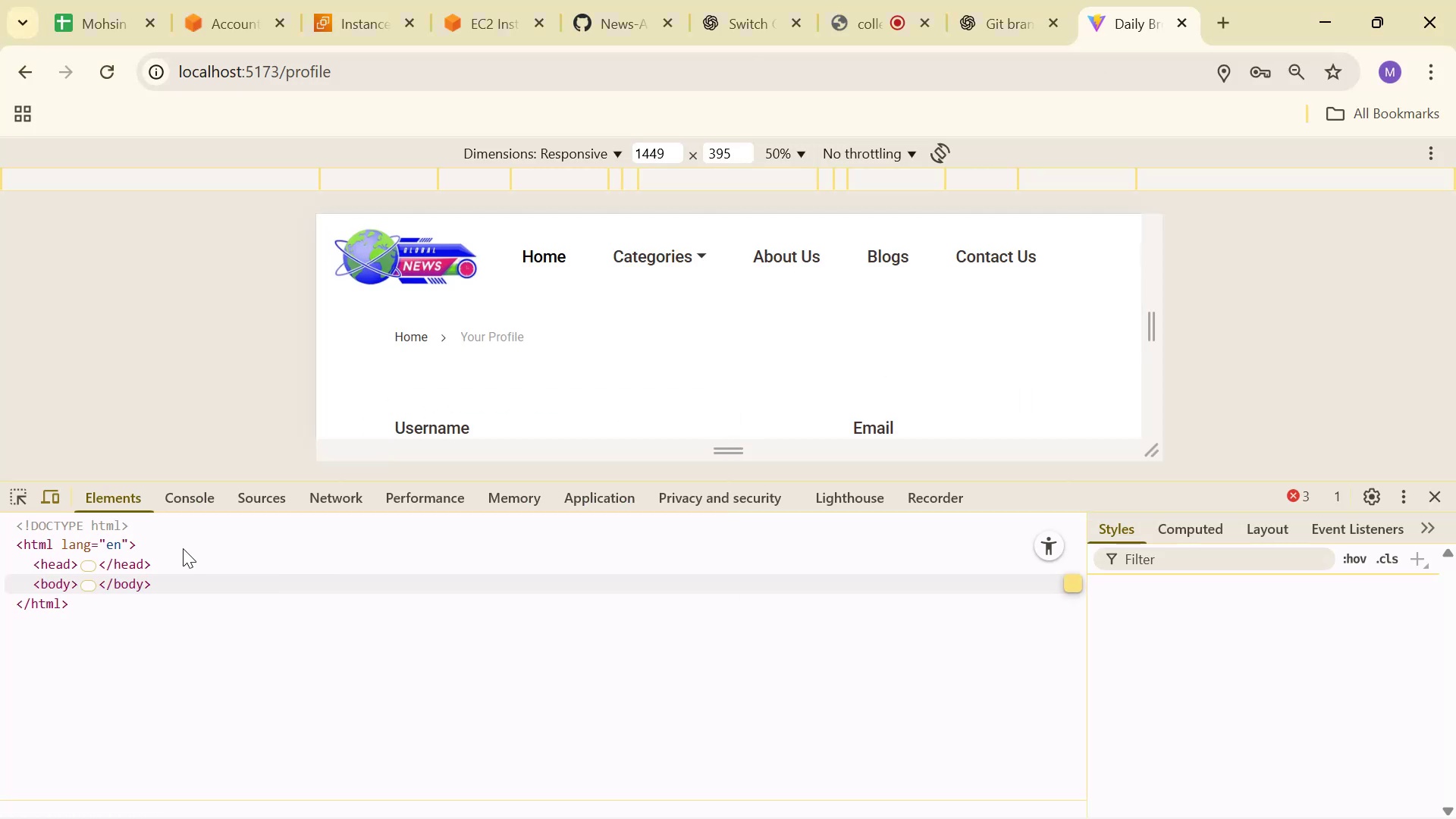 
double_click([202, 517])
 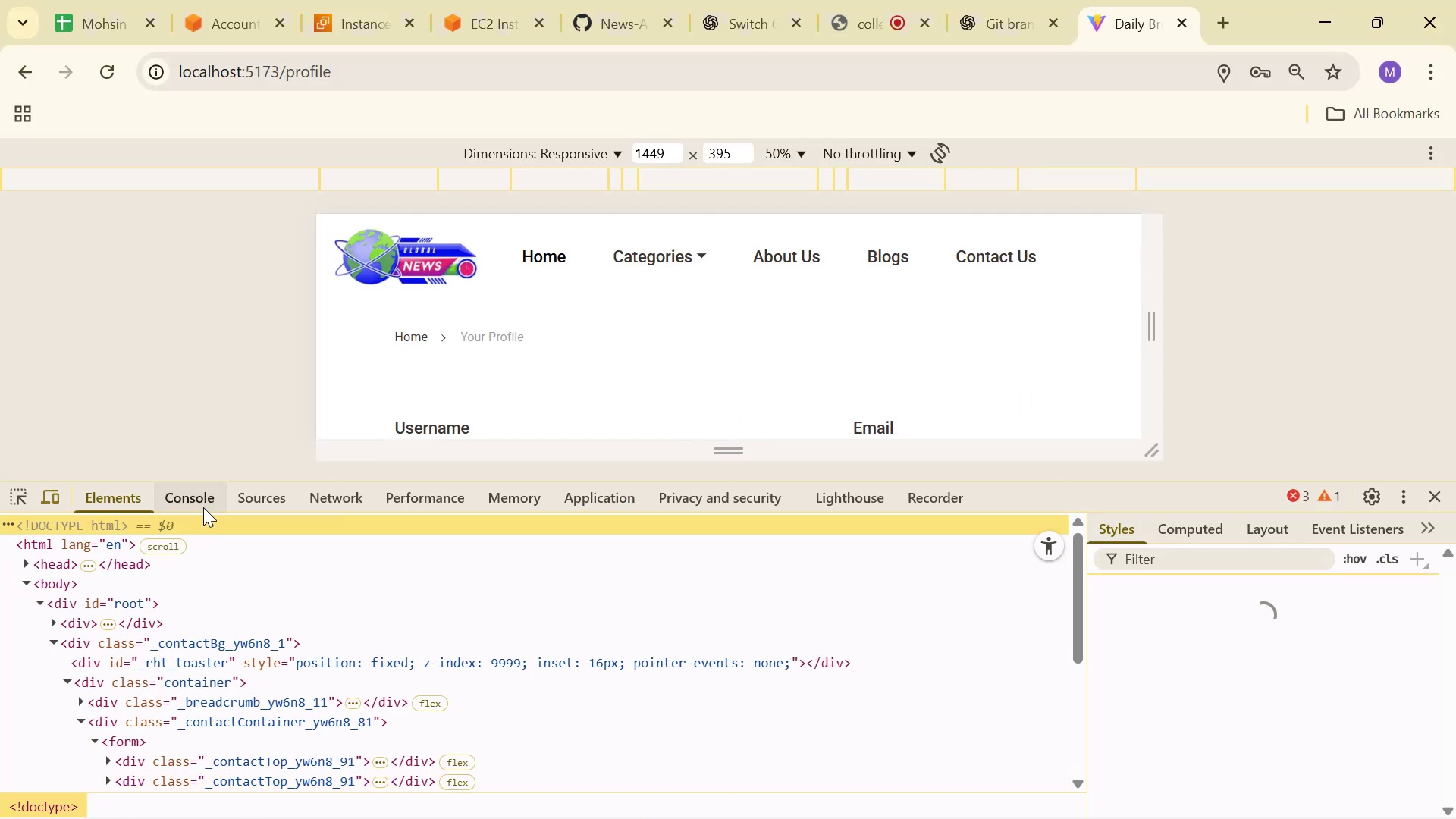 
triple_click([203, 507])
 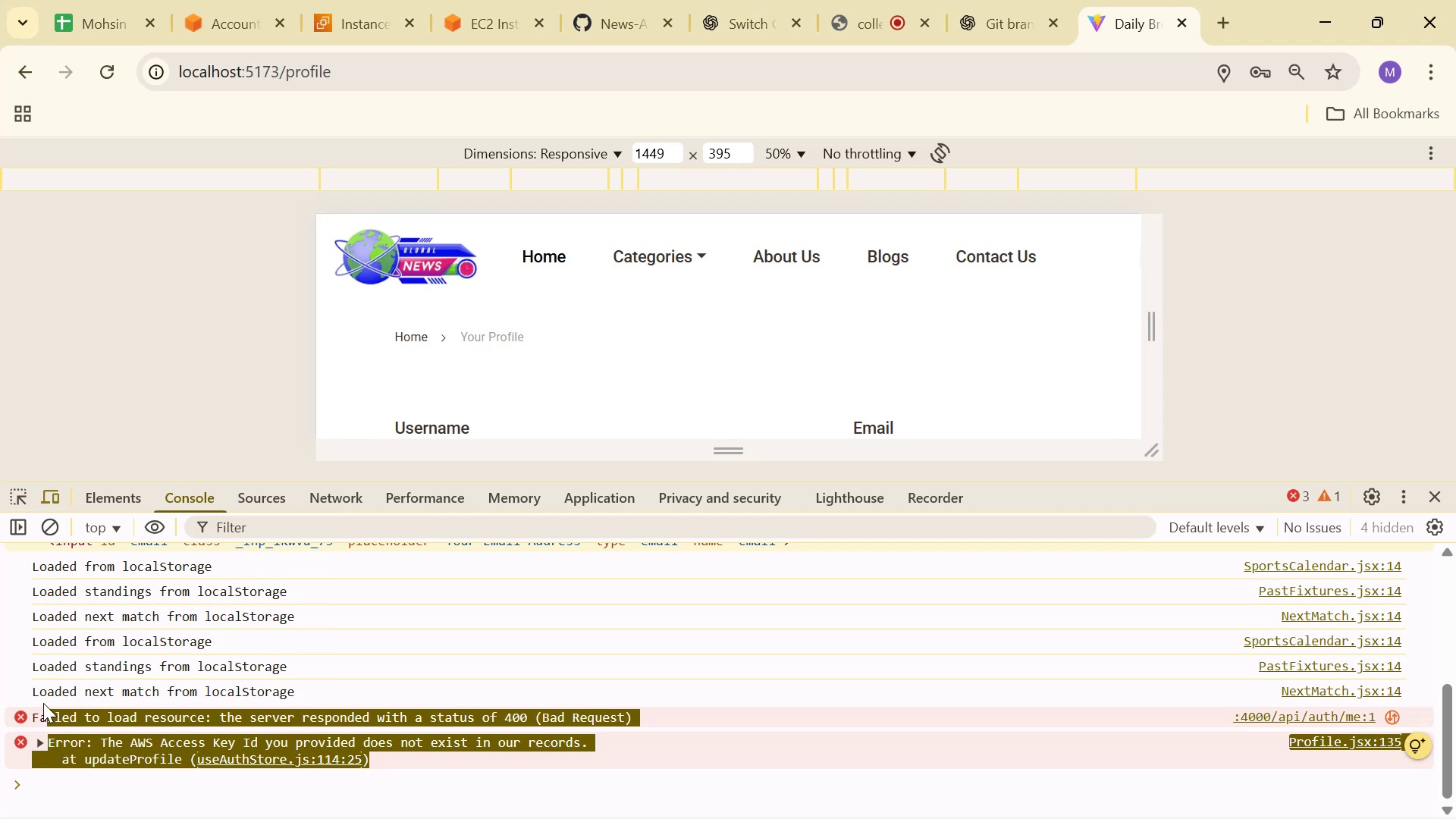 
key(Control+C)
 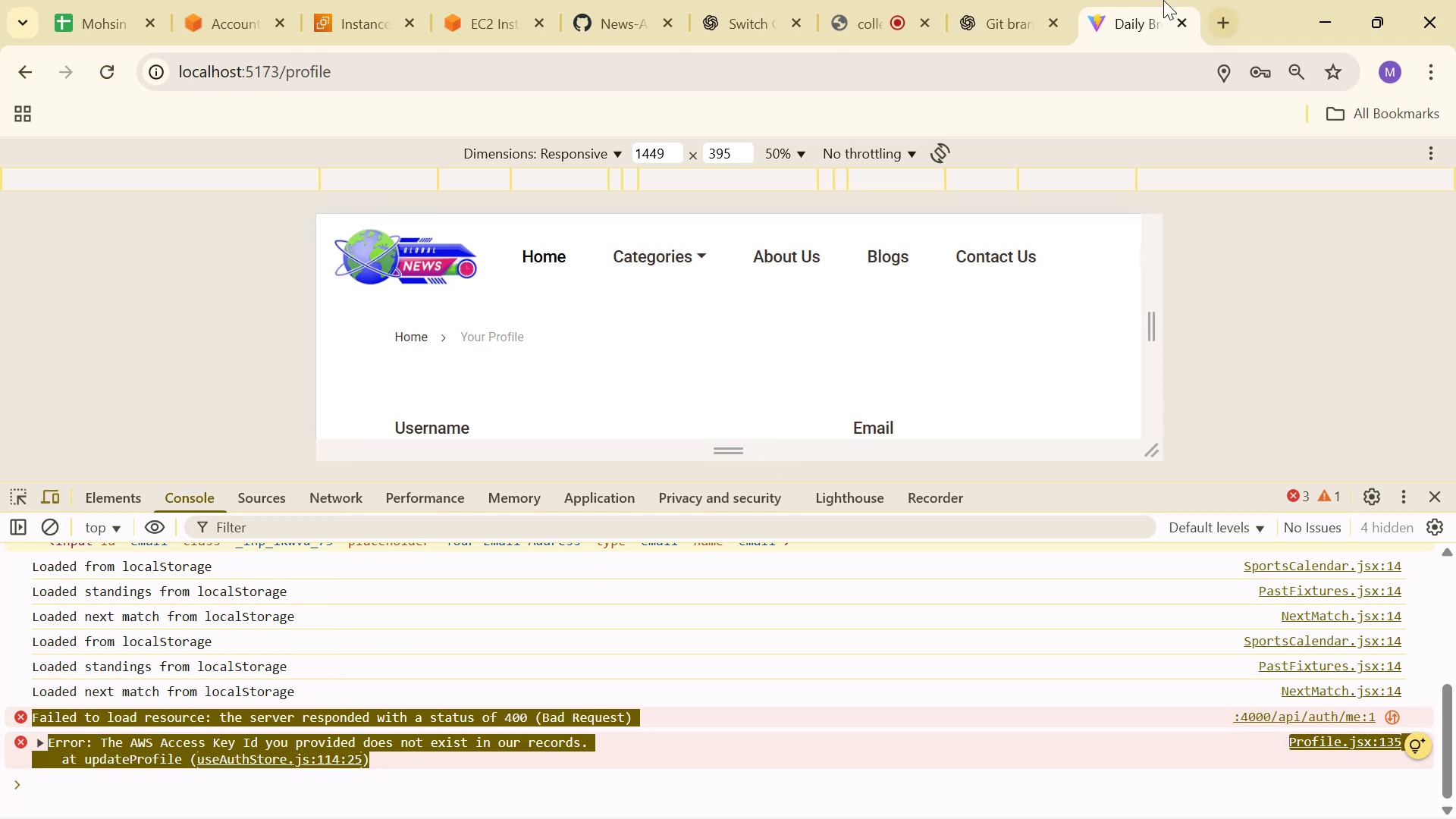 
left_click([991, 0])
 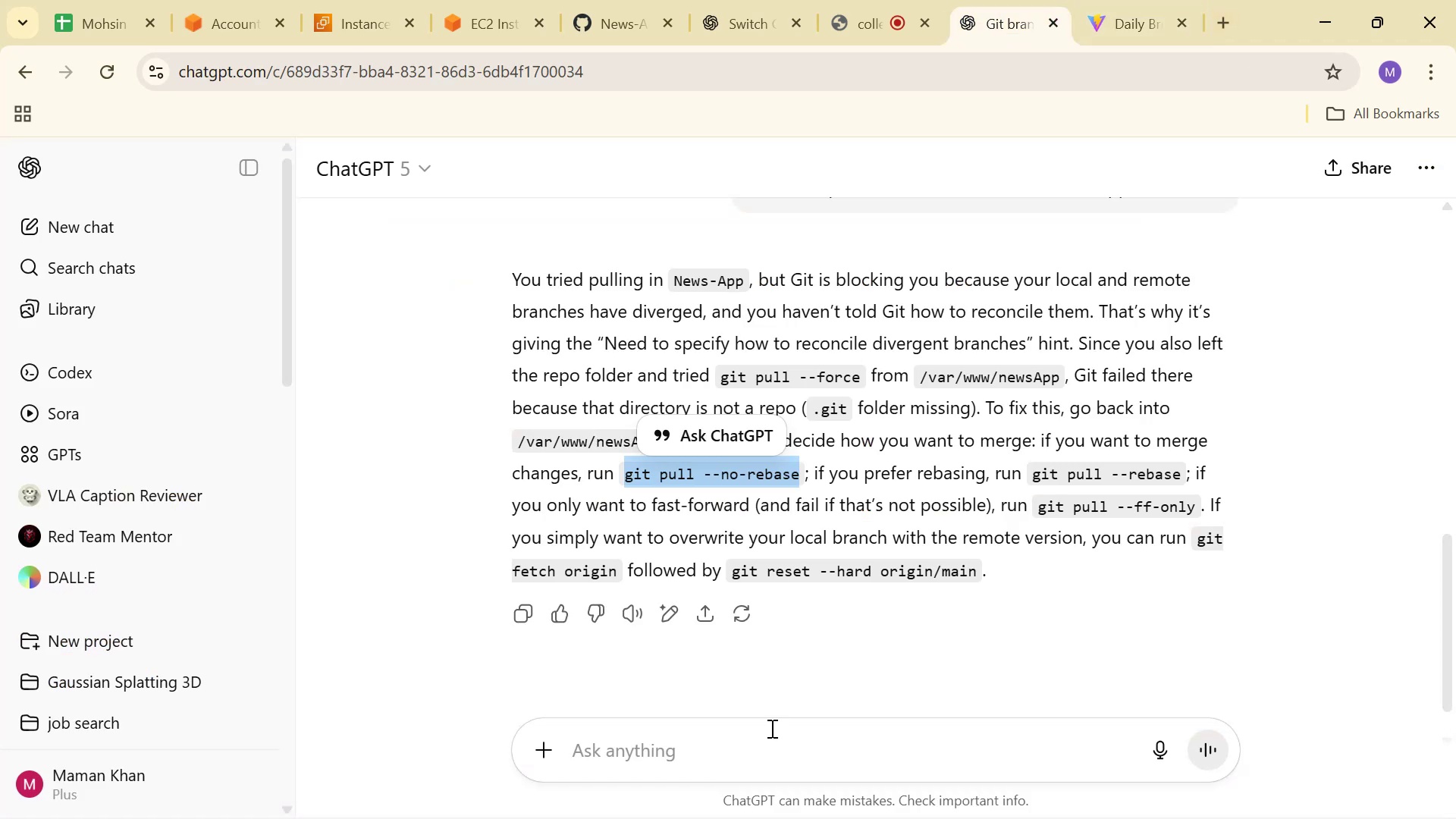 
left_click([777, 741])
 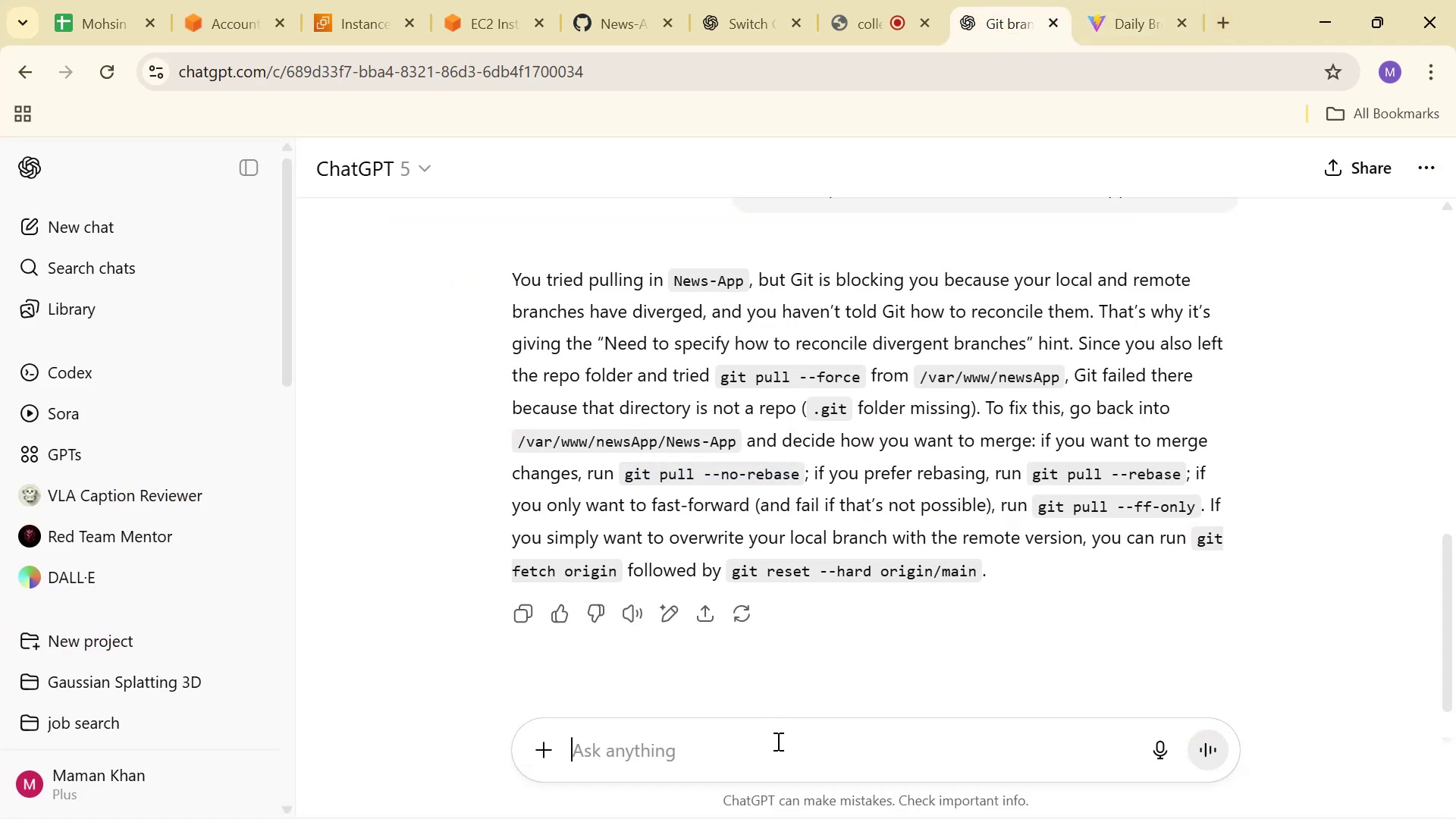 
key(Control+V)
 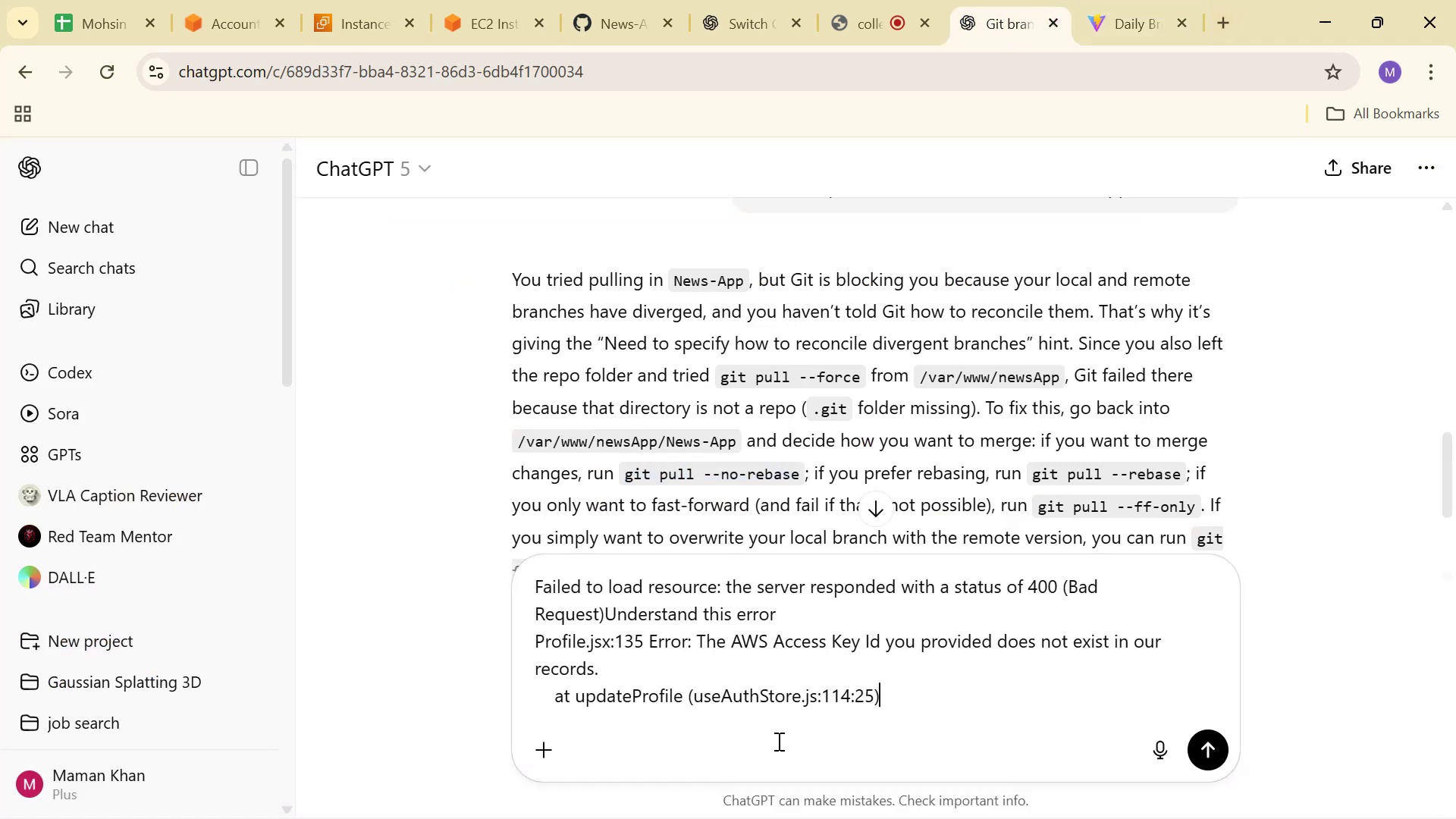 
key(Enter)
 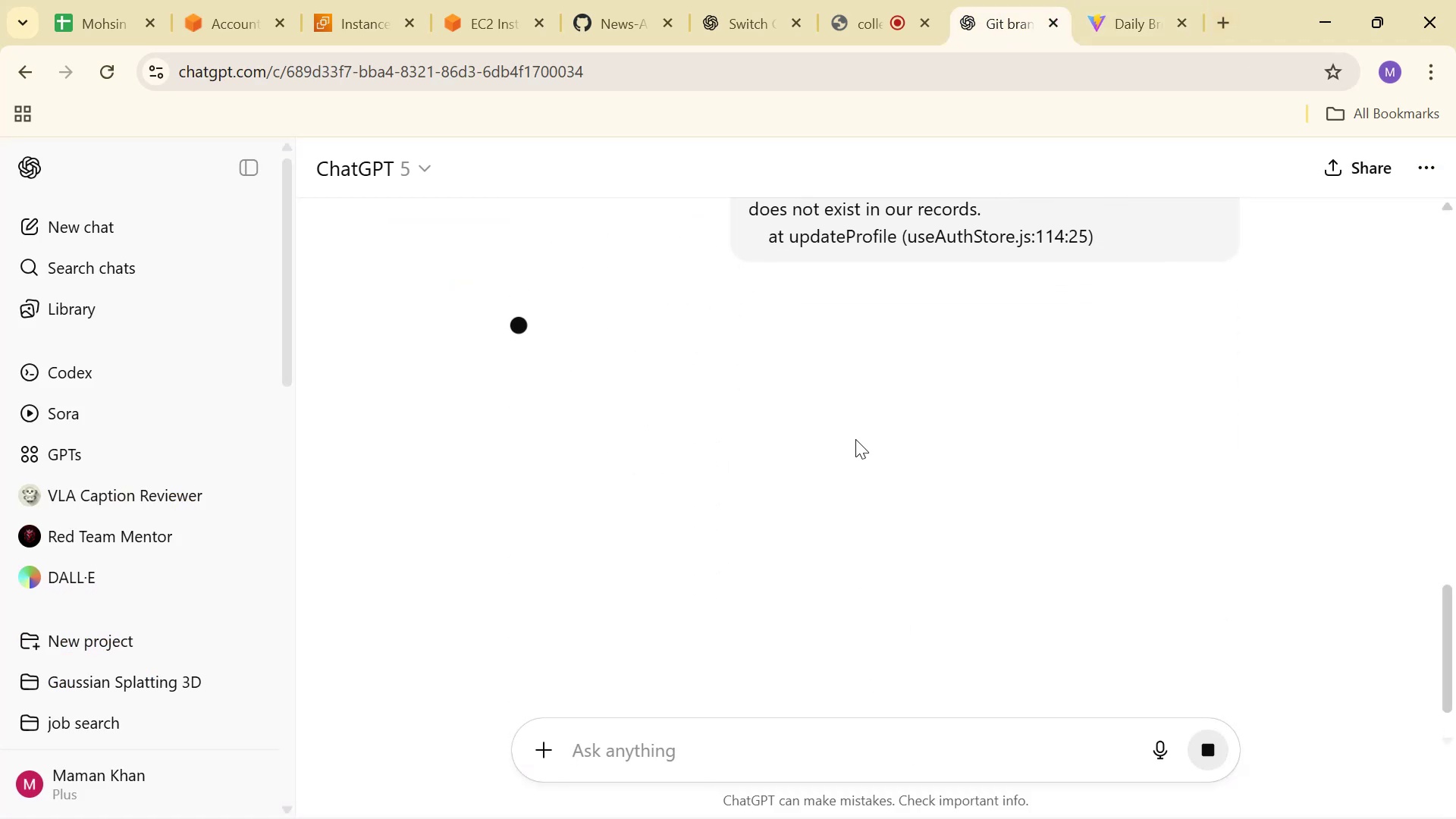 
scroll: coordinate [907, 455], scroll_direction: up, amount: 1.0
 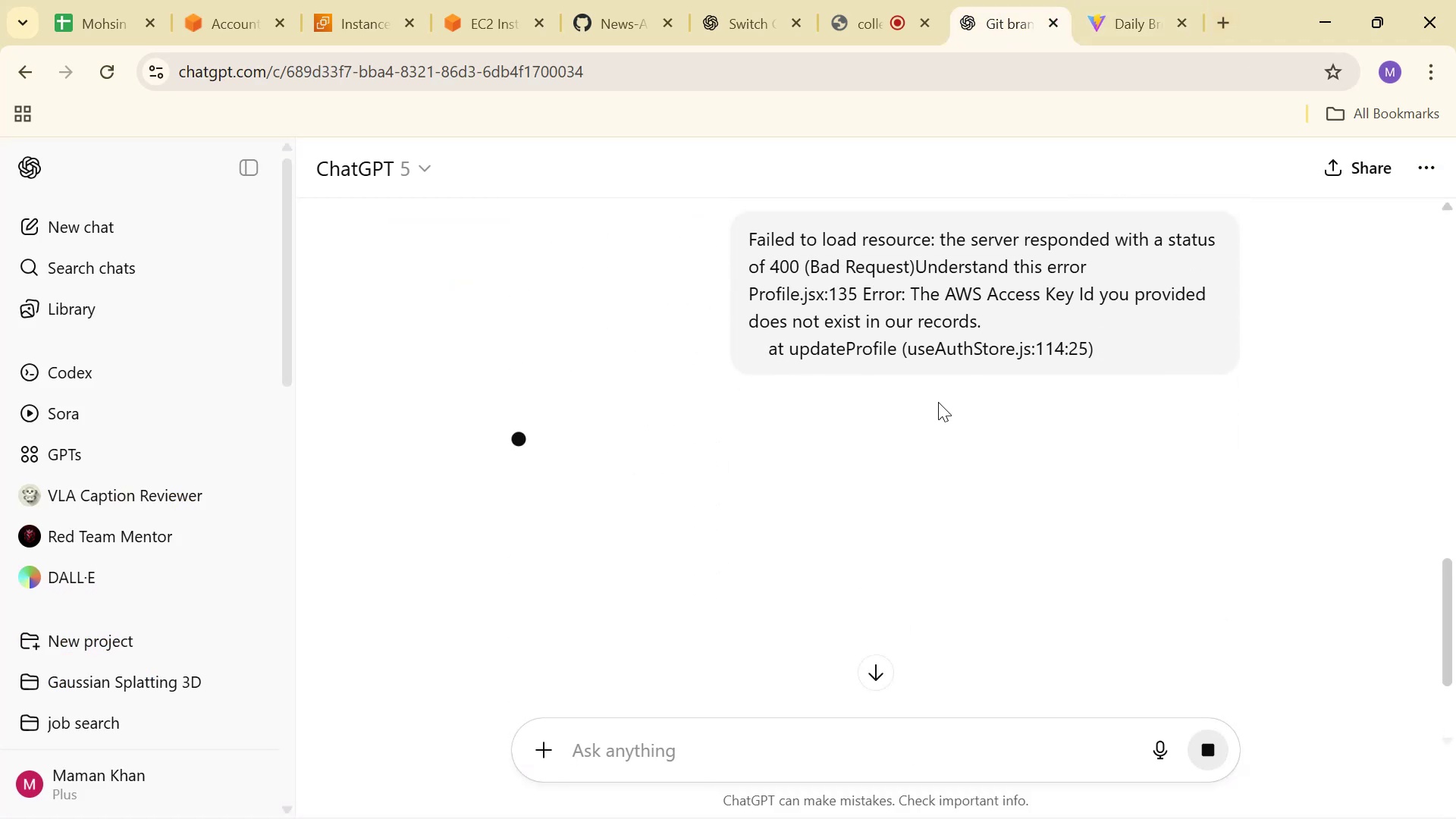 
double_click([967, 354])
 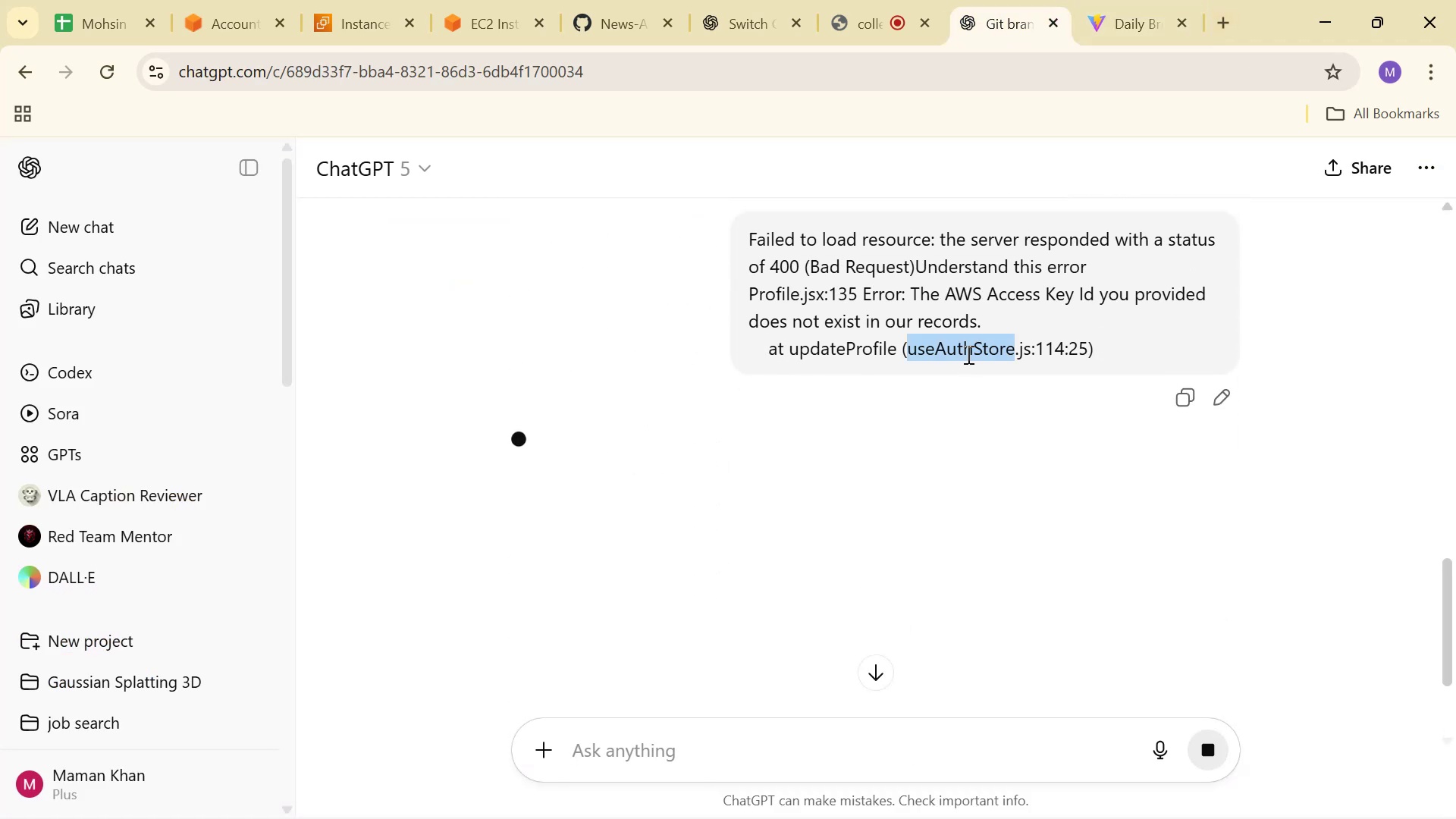 
triple_click([967, 354])
 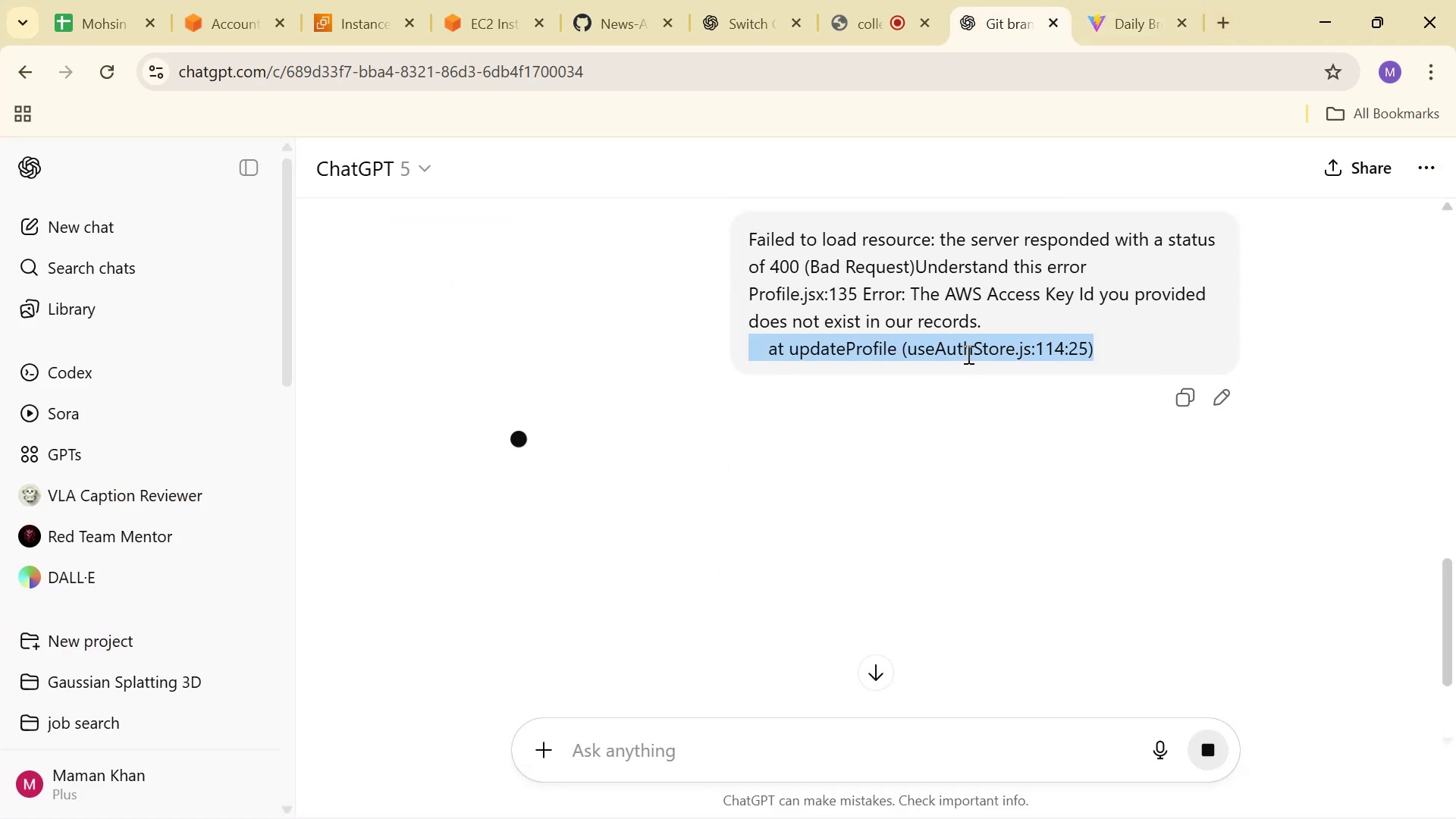 
key(Control+ControlLeft)
 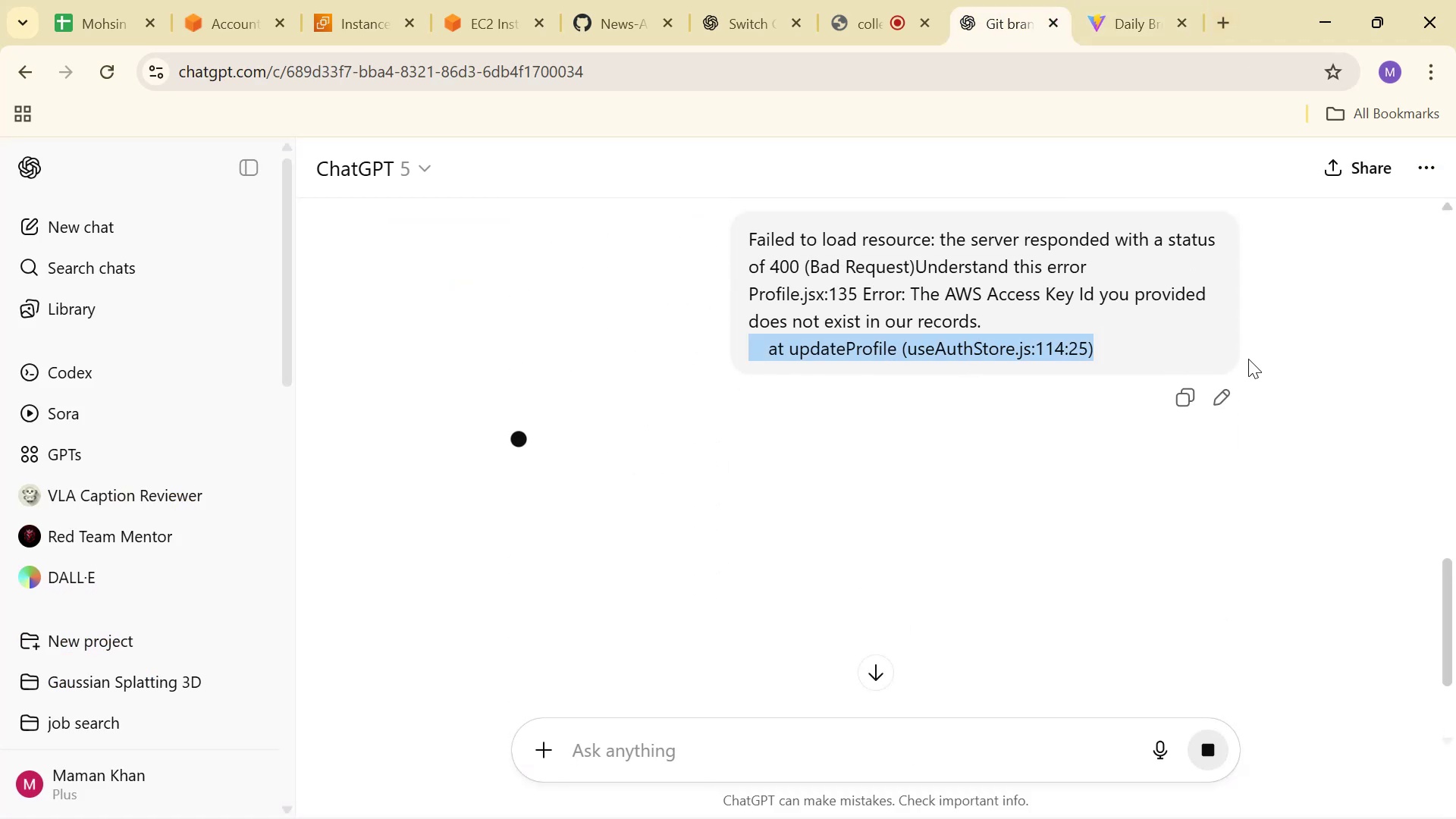 
left_click([1235, 359])
 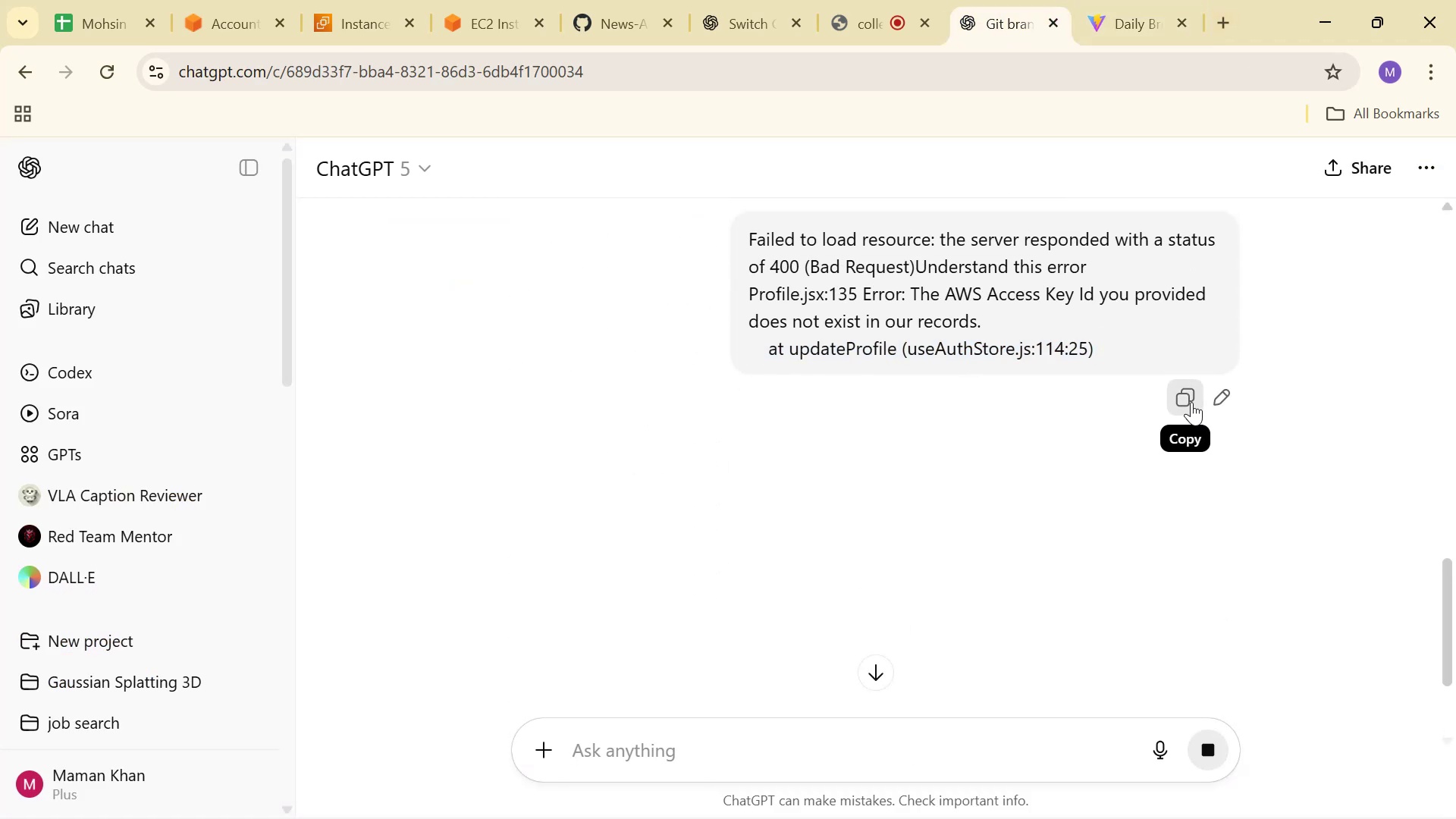 
left_click([1184, 400])
 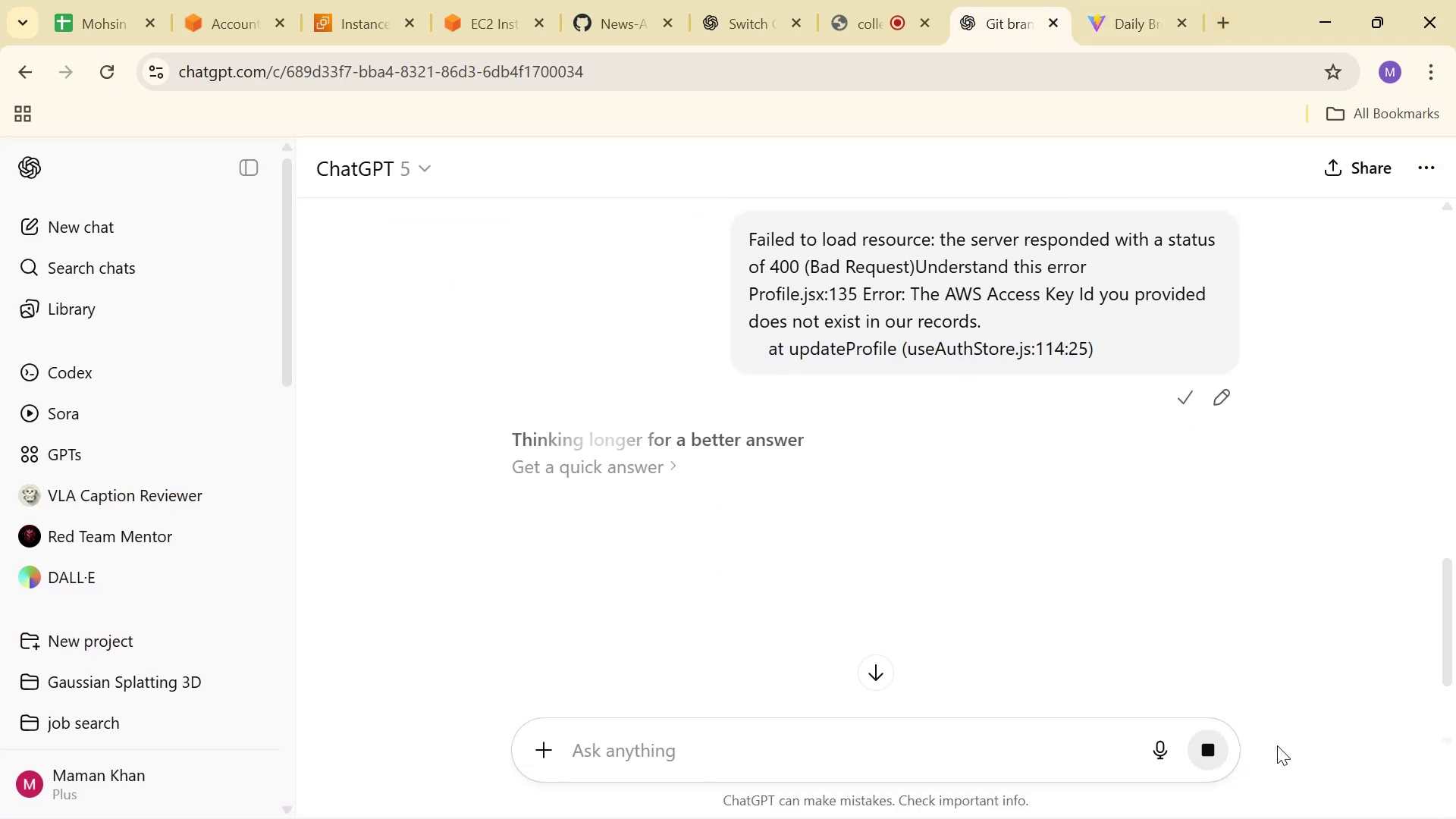 
left_click([1212, 746])
 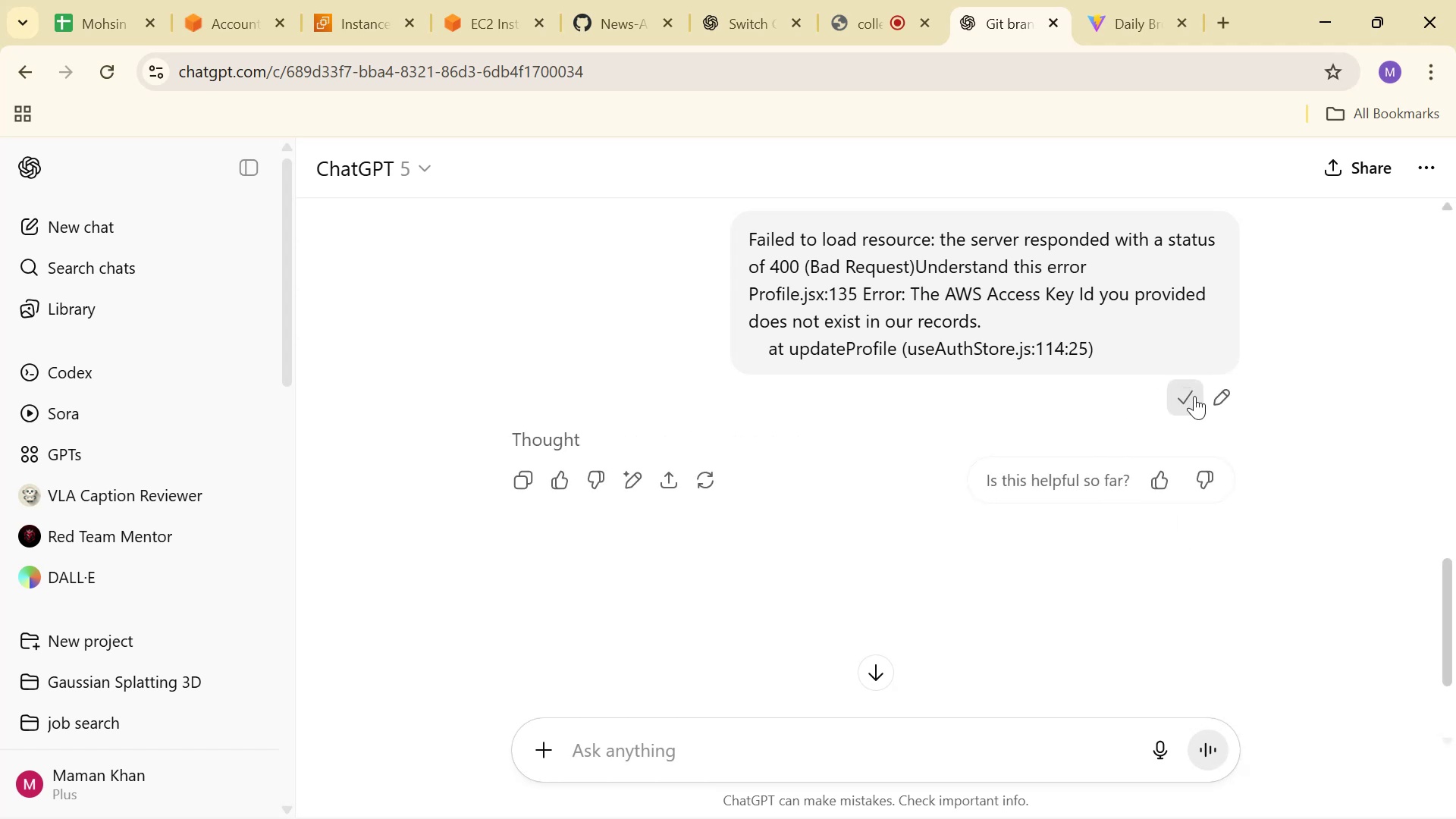 
left_click([1057, 17])
 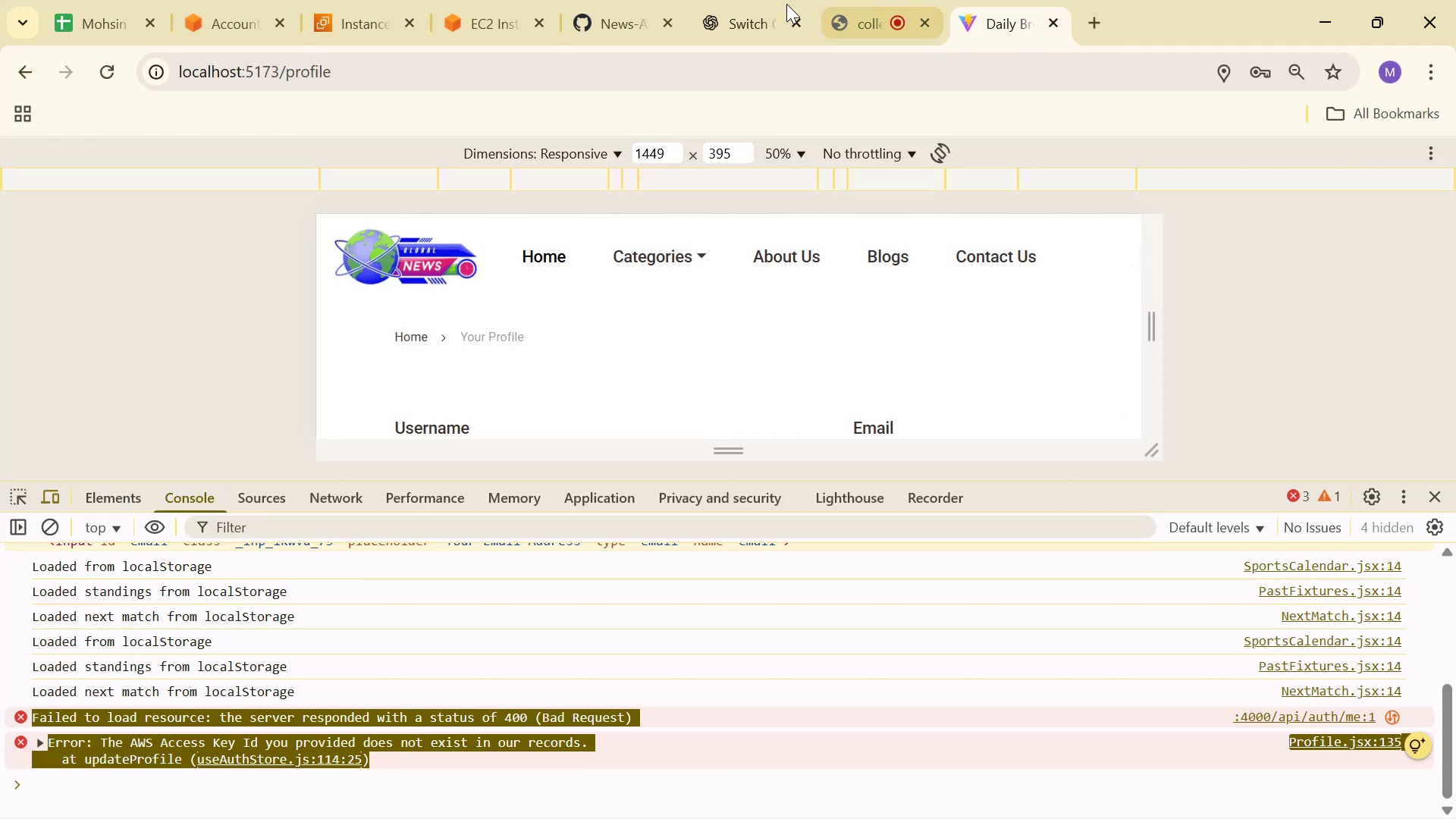 
left_click([748, 0])
 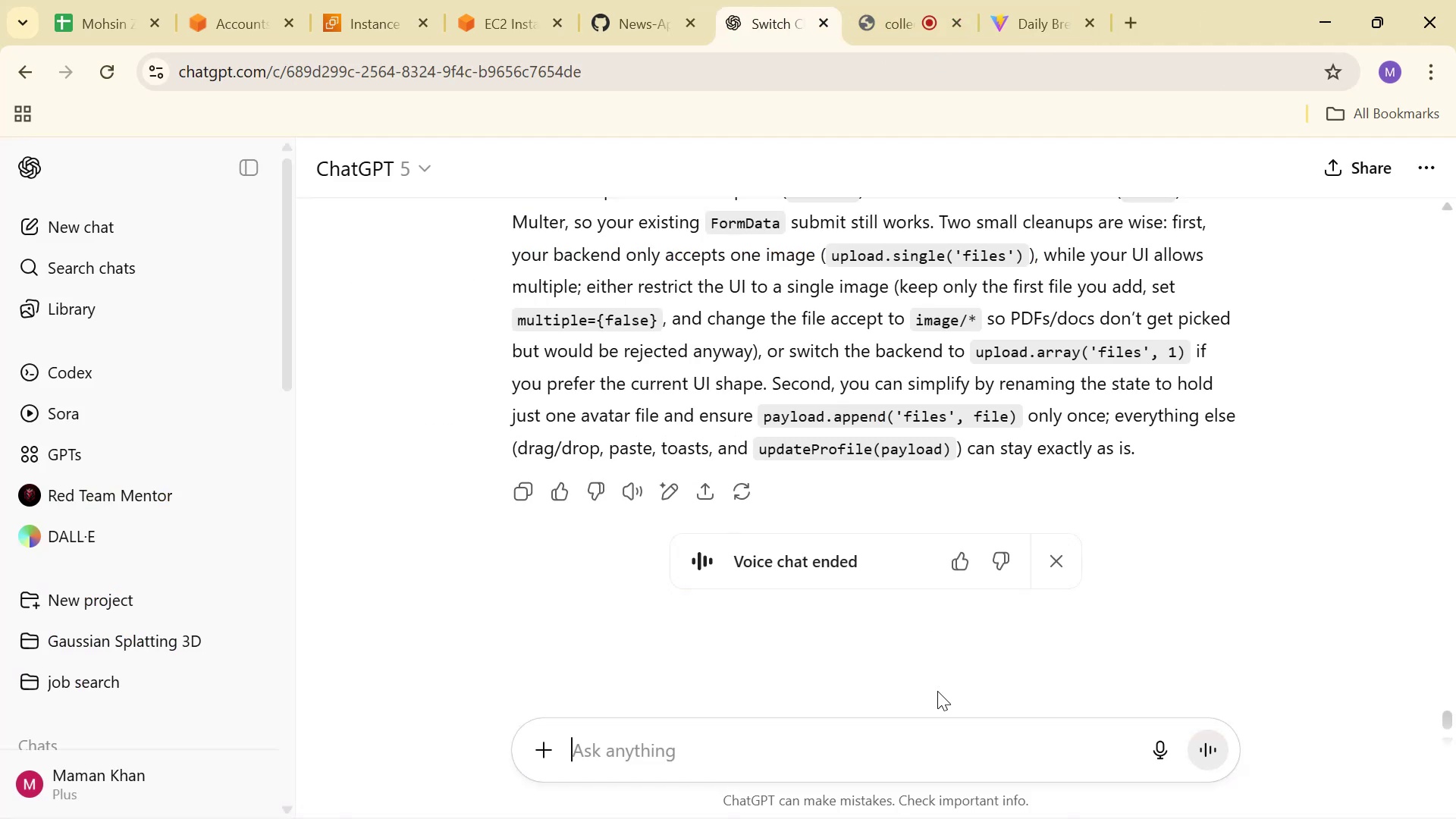 
key(Control+V)
 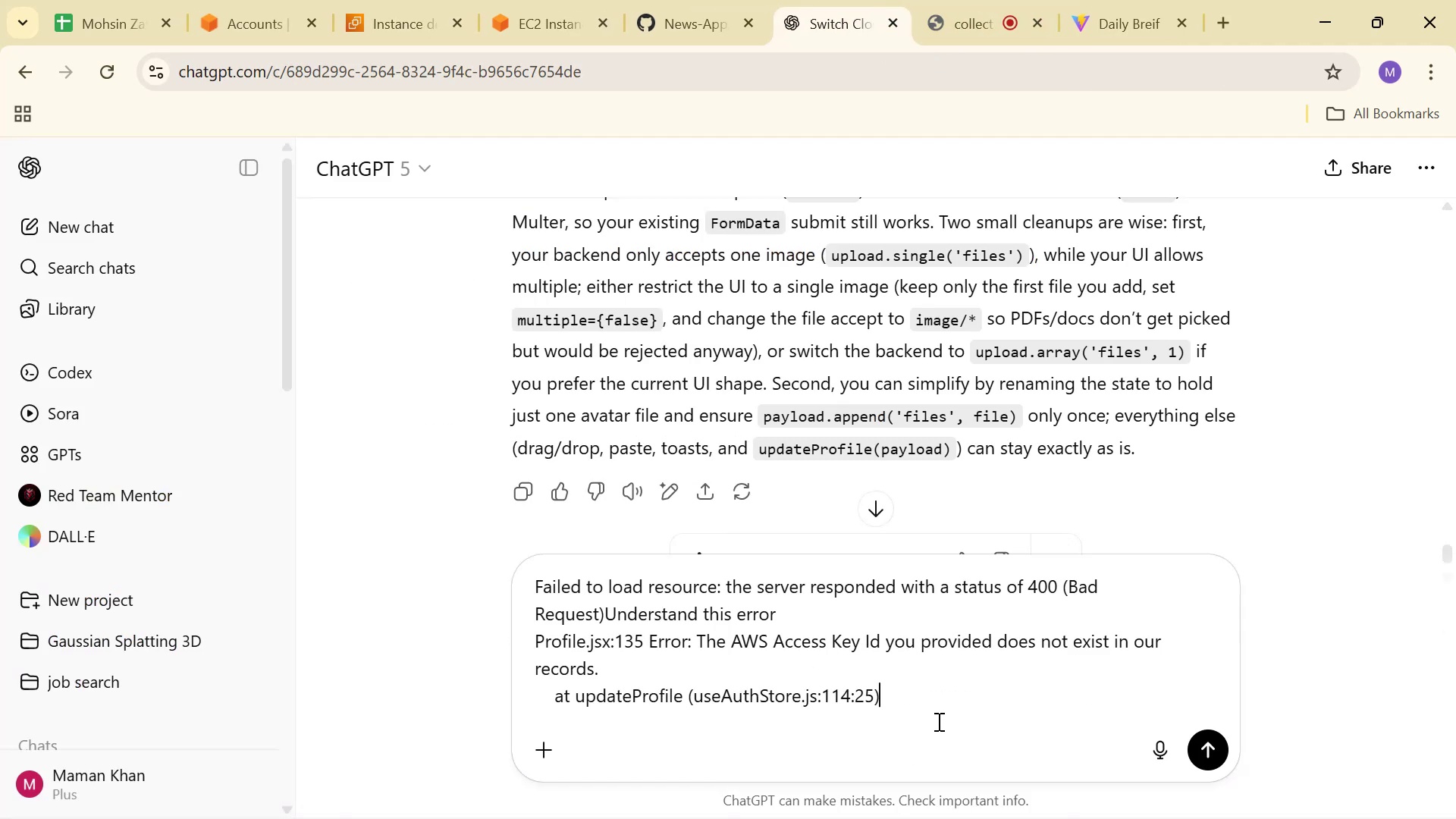 
key(Enter)
 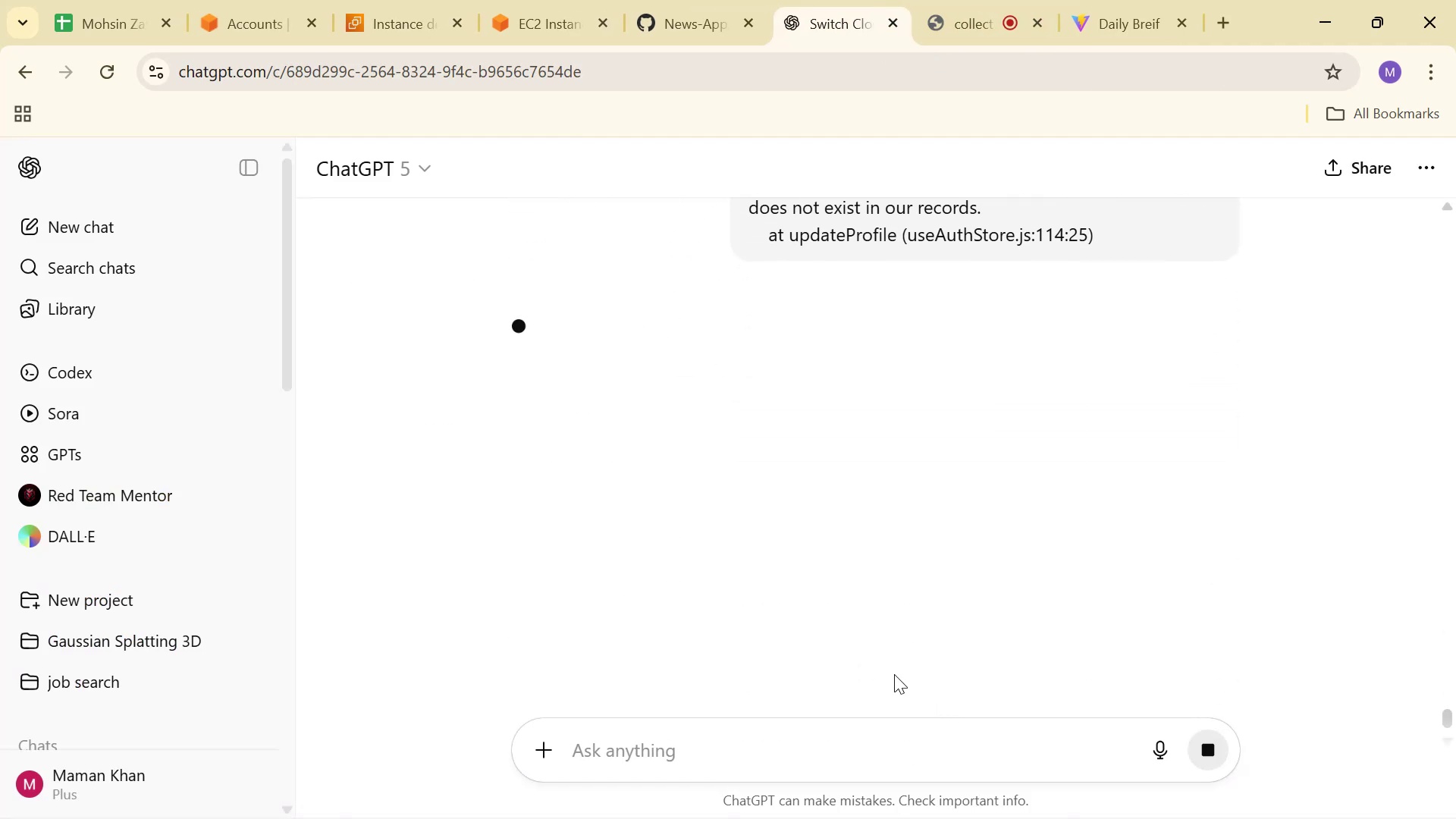 
wait(8.24)
 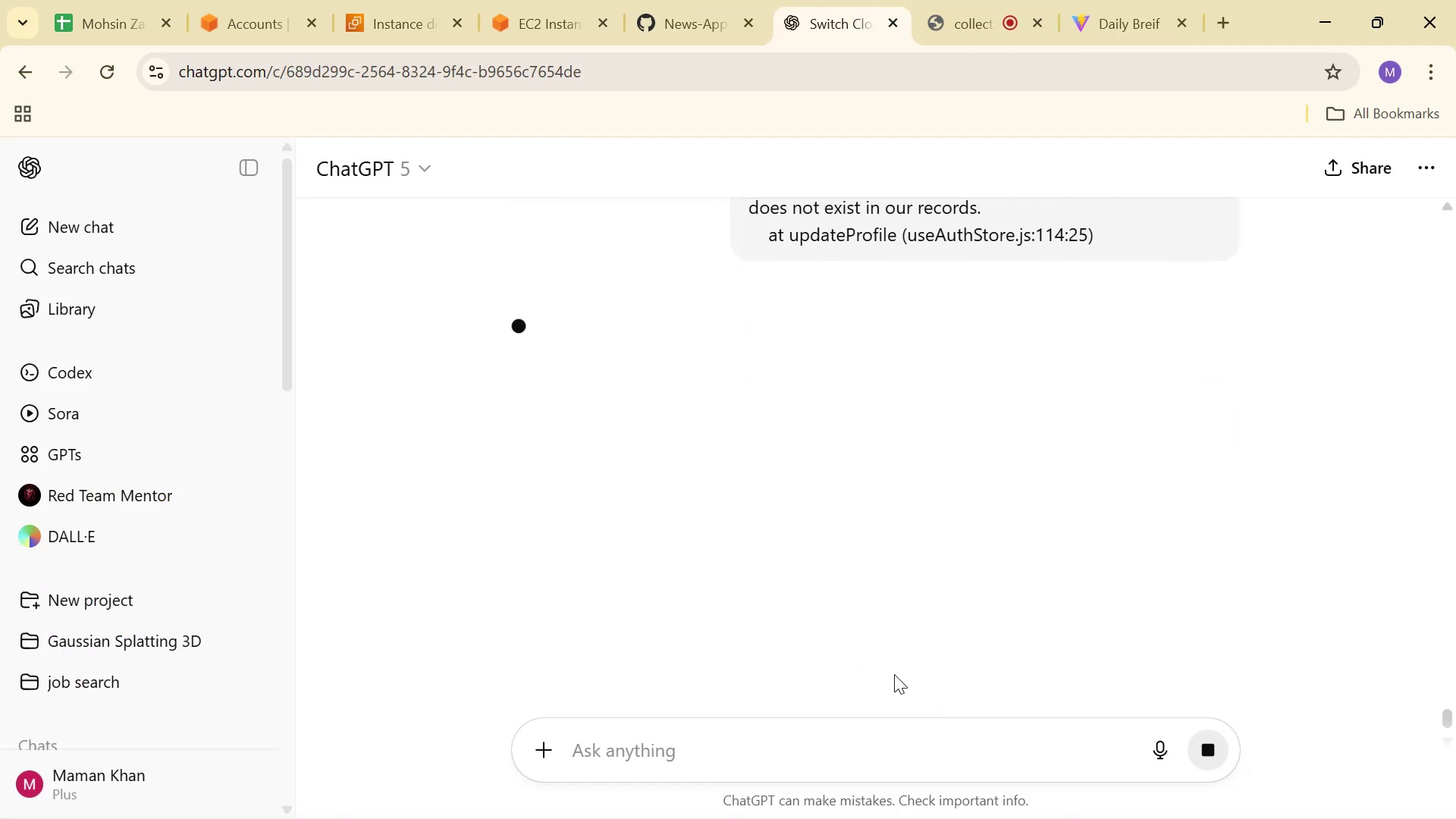 
key(Alt+Tab)
 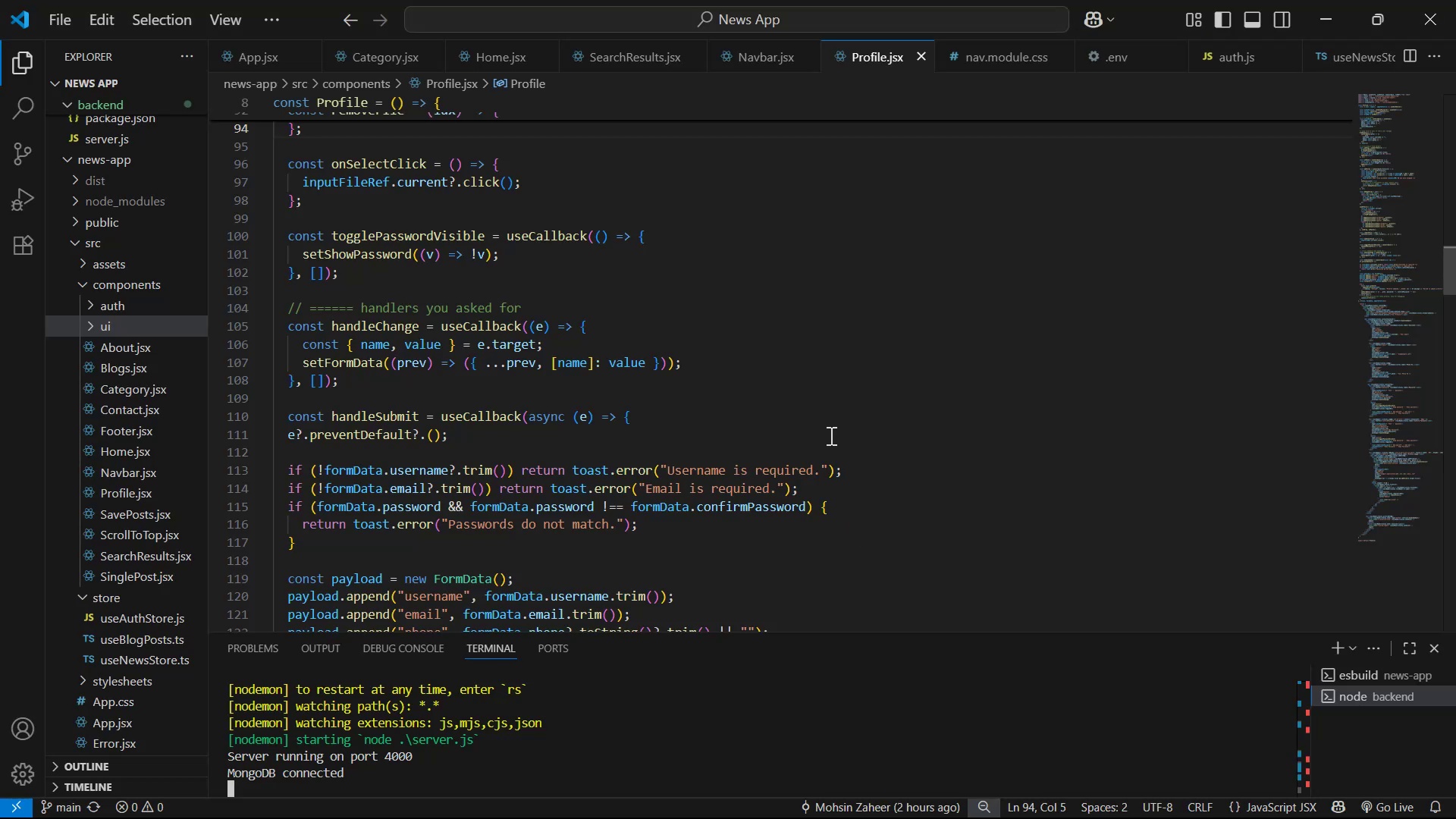 
scroll: coordinate [84, 282], scroll_direction: up, amount: 8.0
 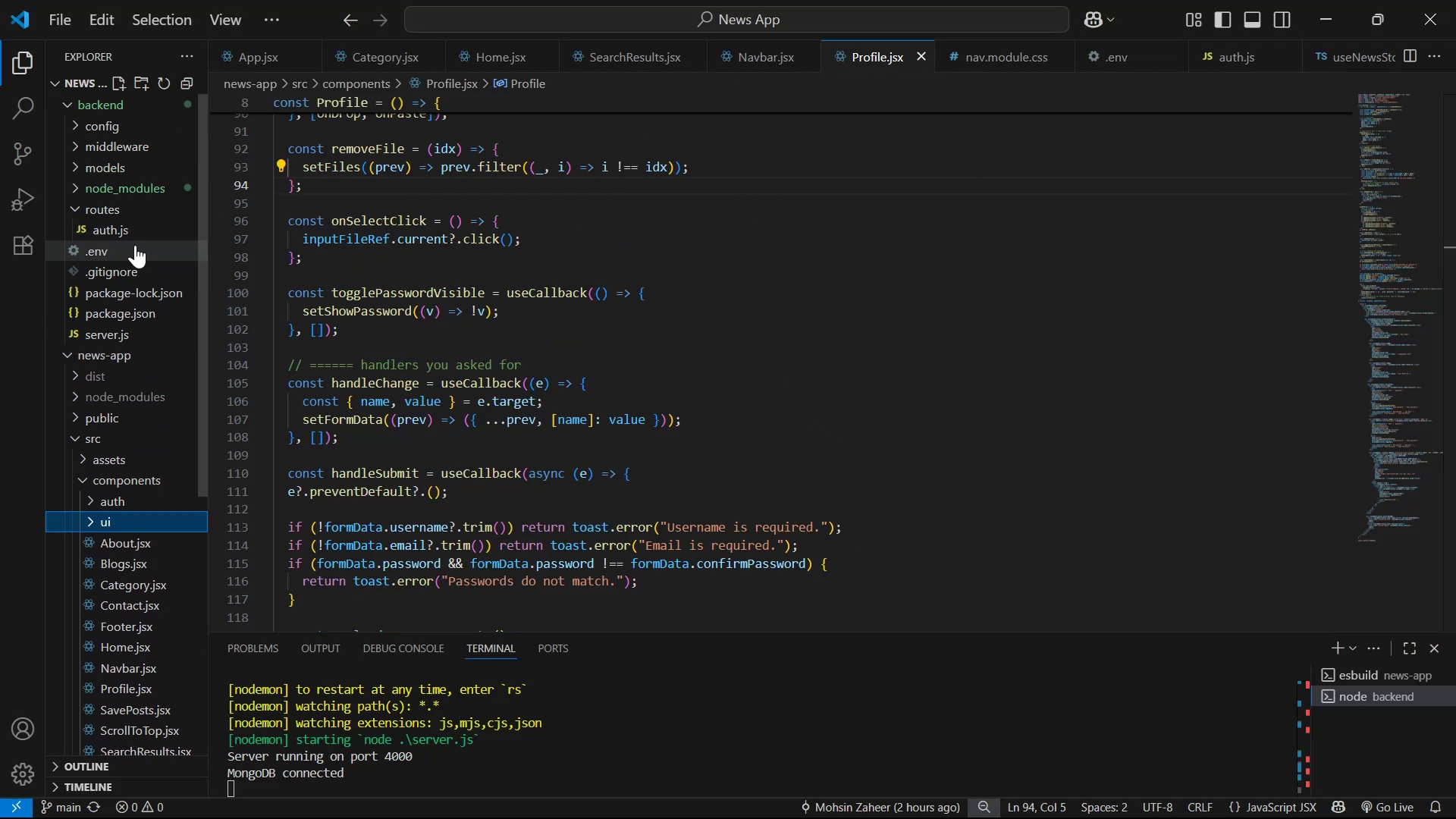 
double_click([140, 233])
 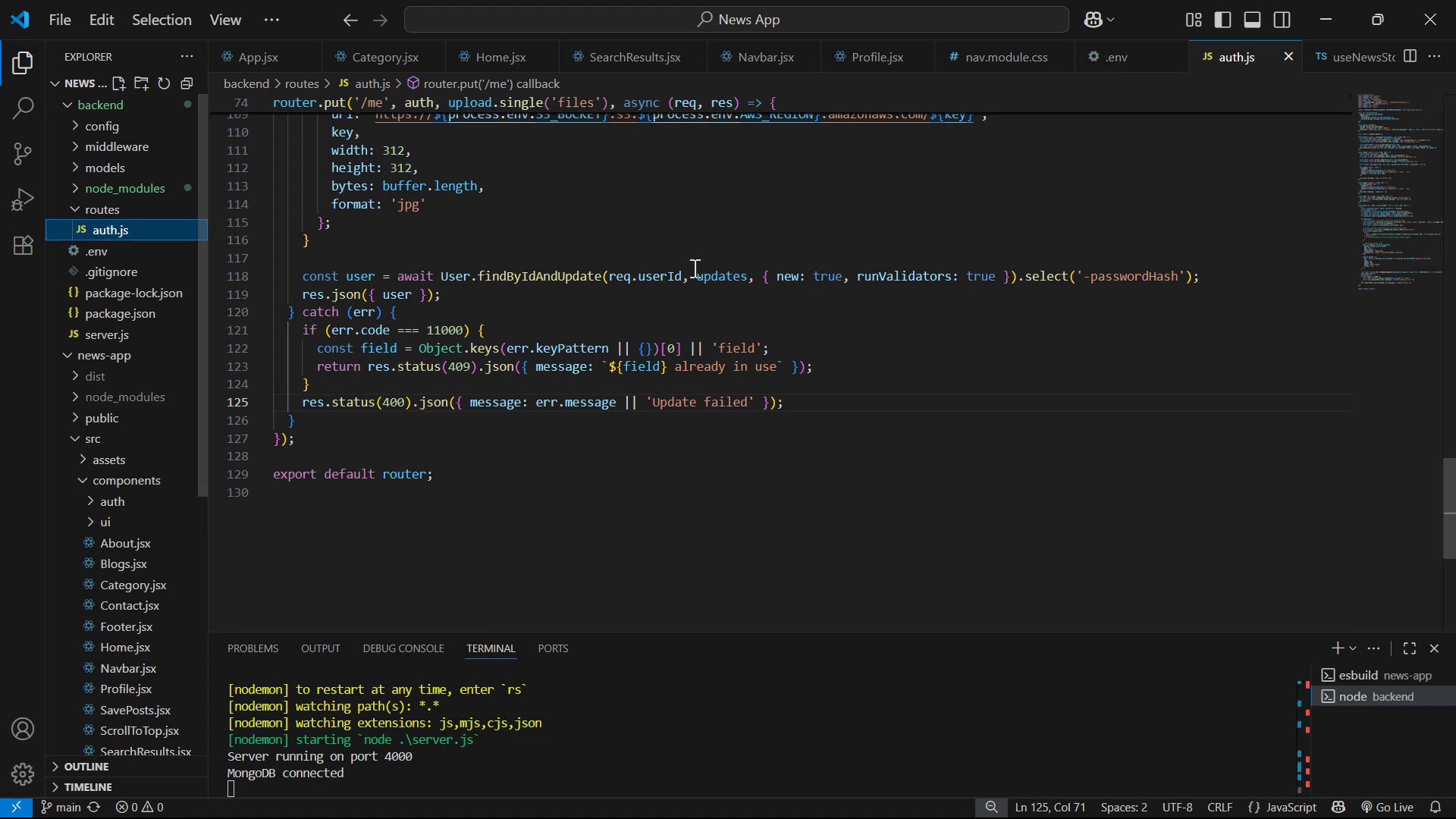 
scroll: coordinate [751, 277], scroll_direction: up, amount: 3.0
 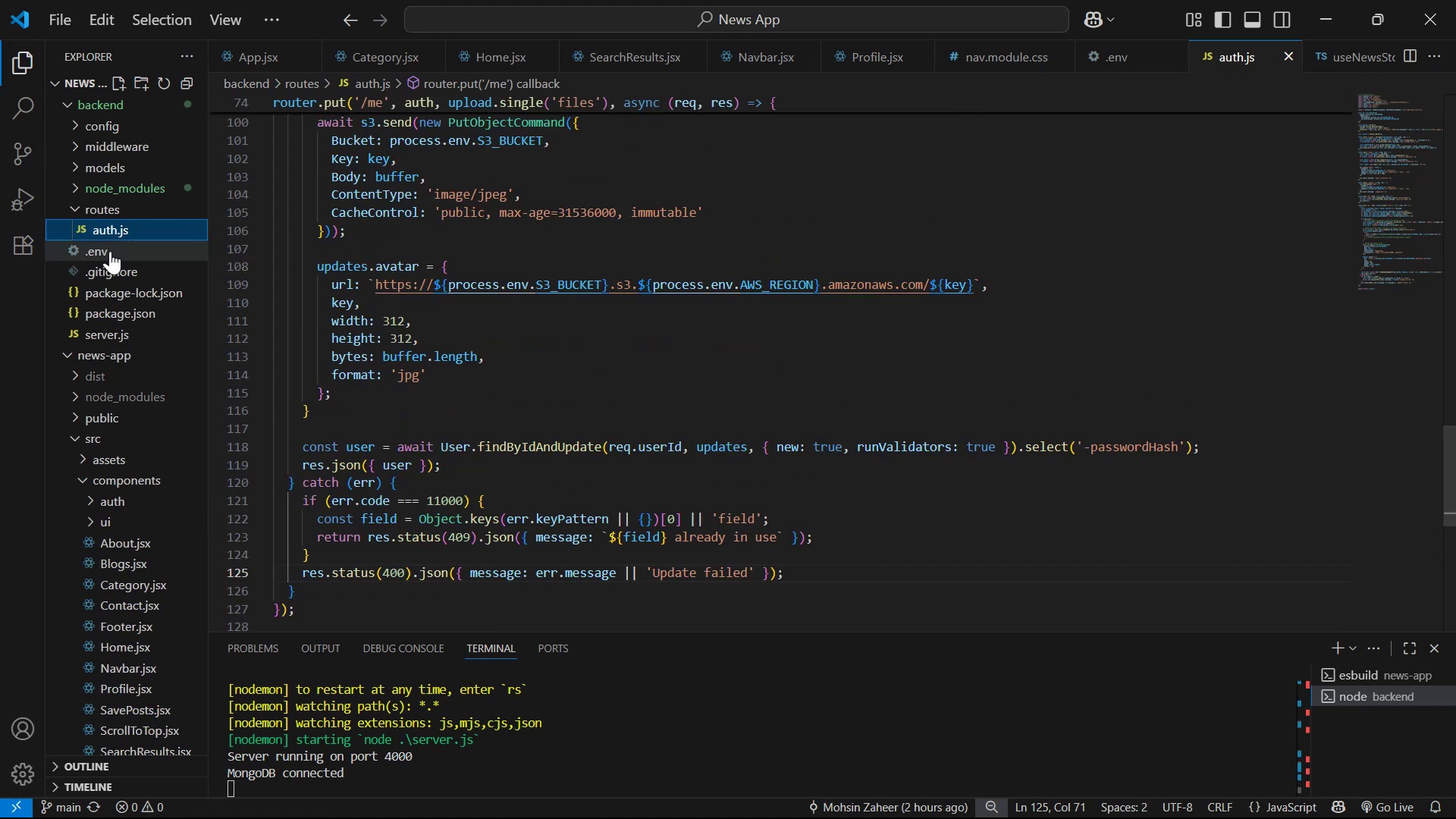 
left_click([110, 251])
 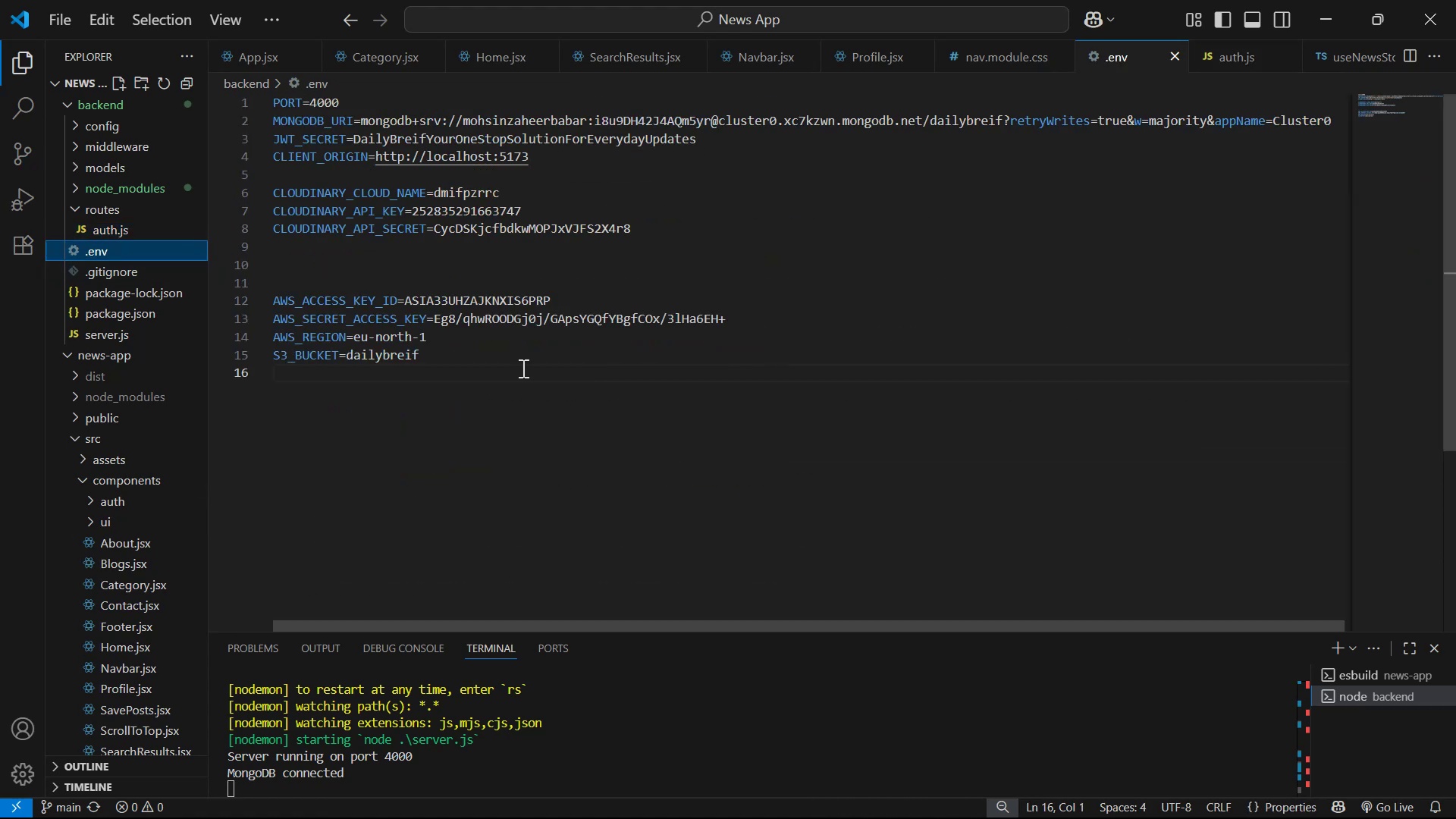 
left_click([151, 236])
 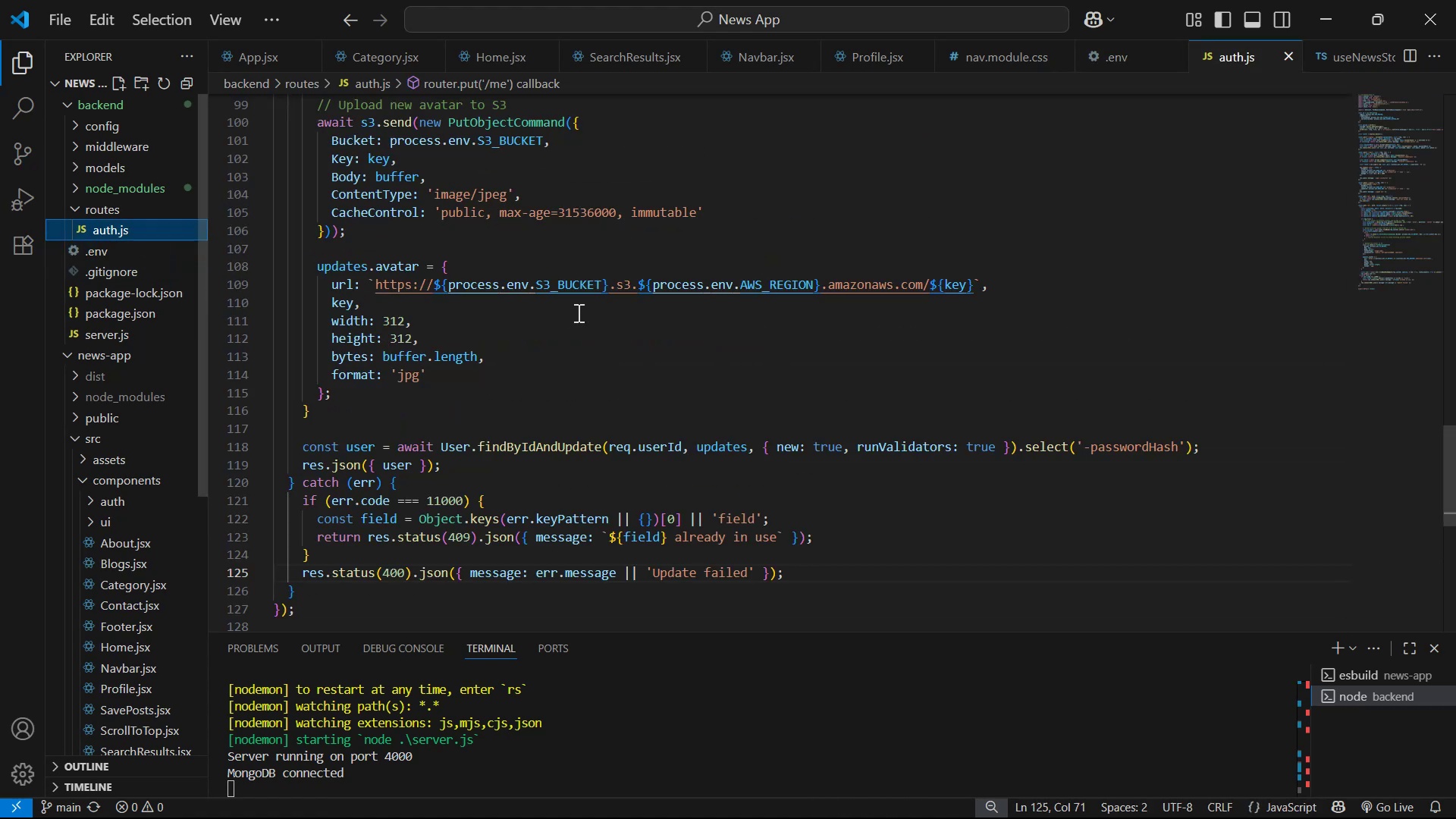 
scroll: coordinate [1191, 402], scroll_direction: up, amount: 8.0
 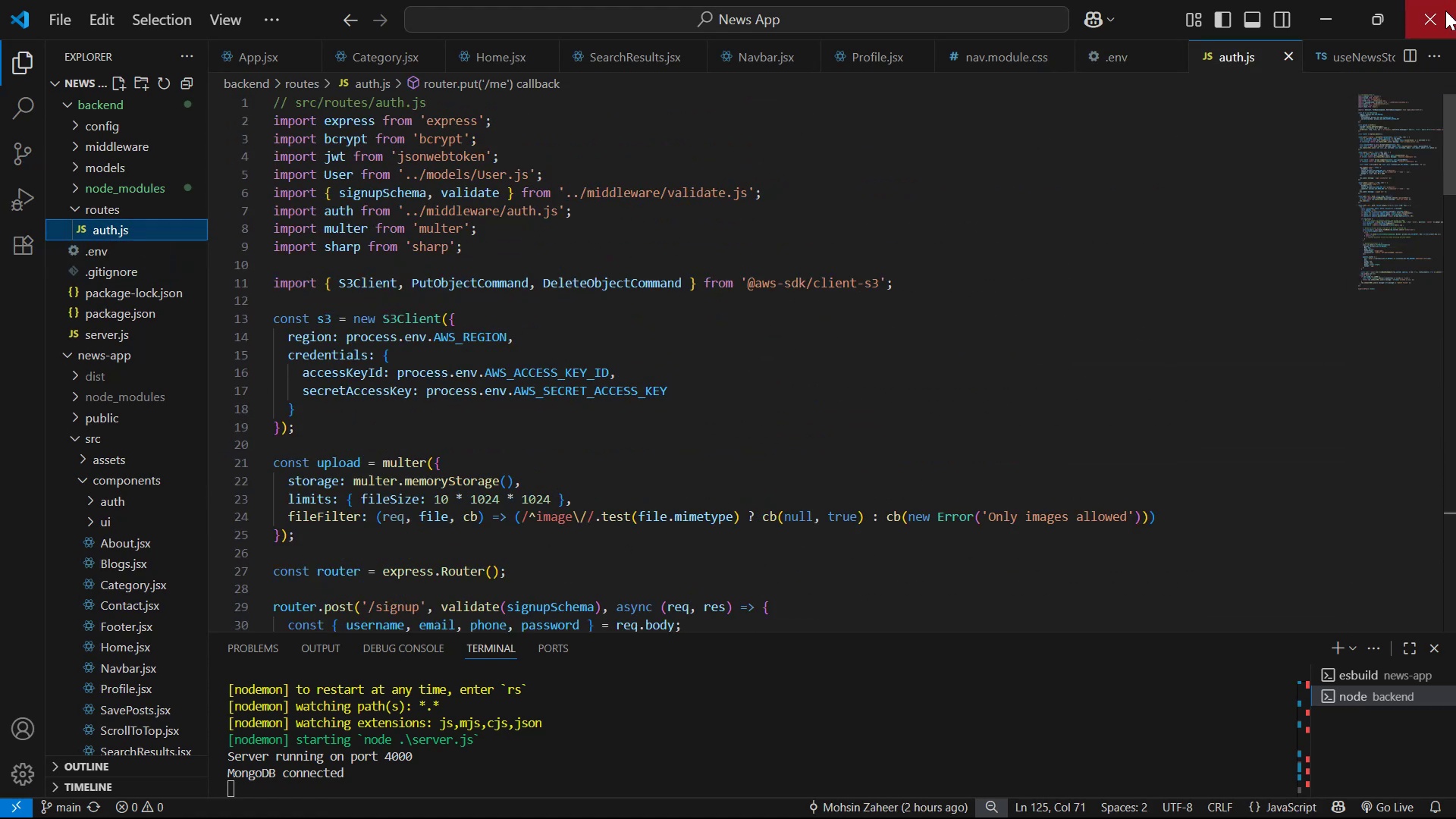 
scroll: coordinate [1185, 431], scroll_direction: down, amount: 4.0
 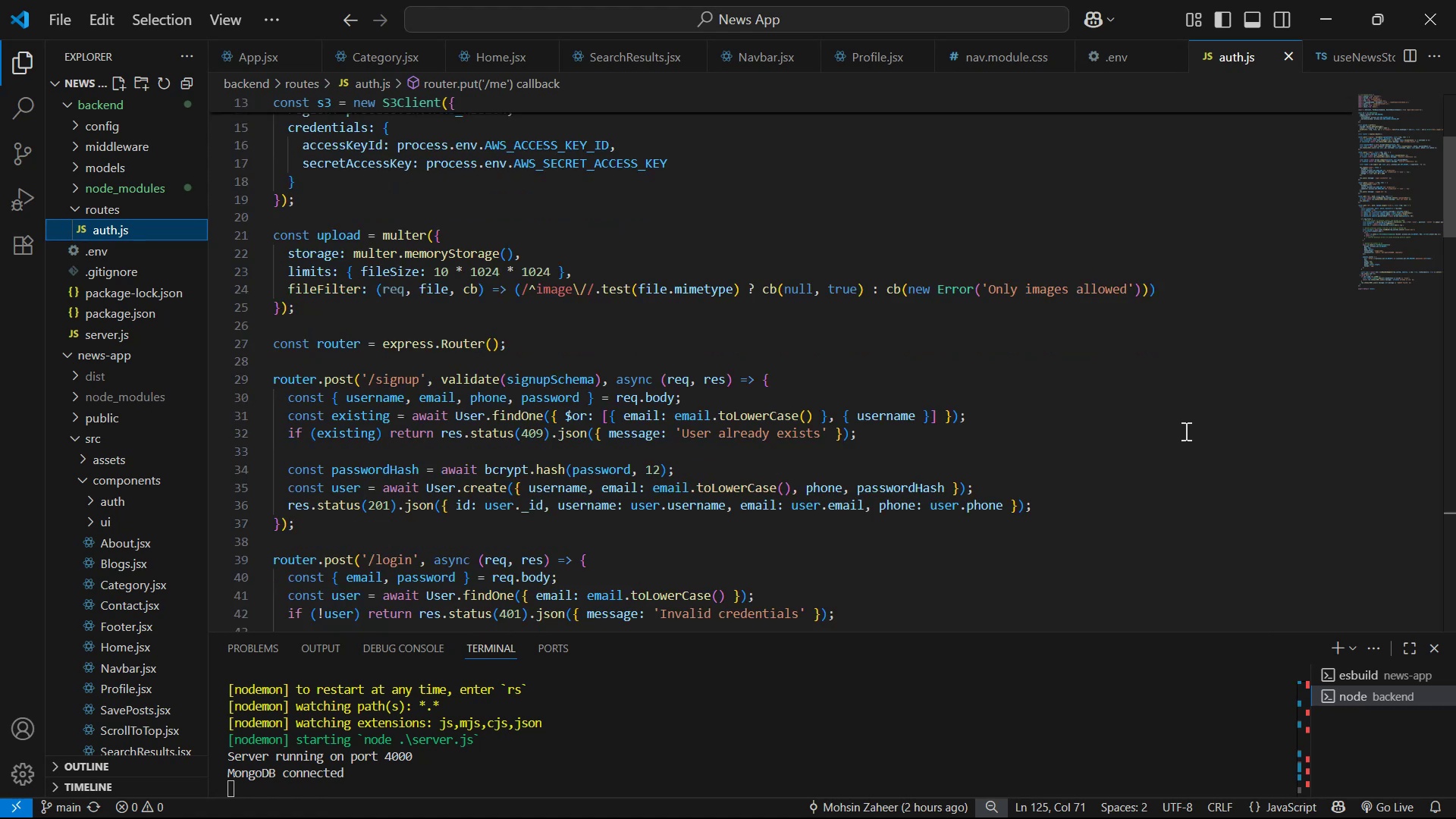 
scroll: coordinate [1185, 431], scroll_direction: up, amount: 2.0
 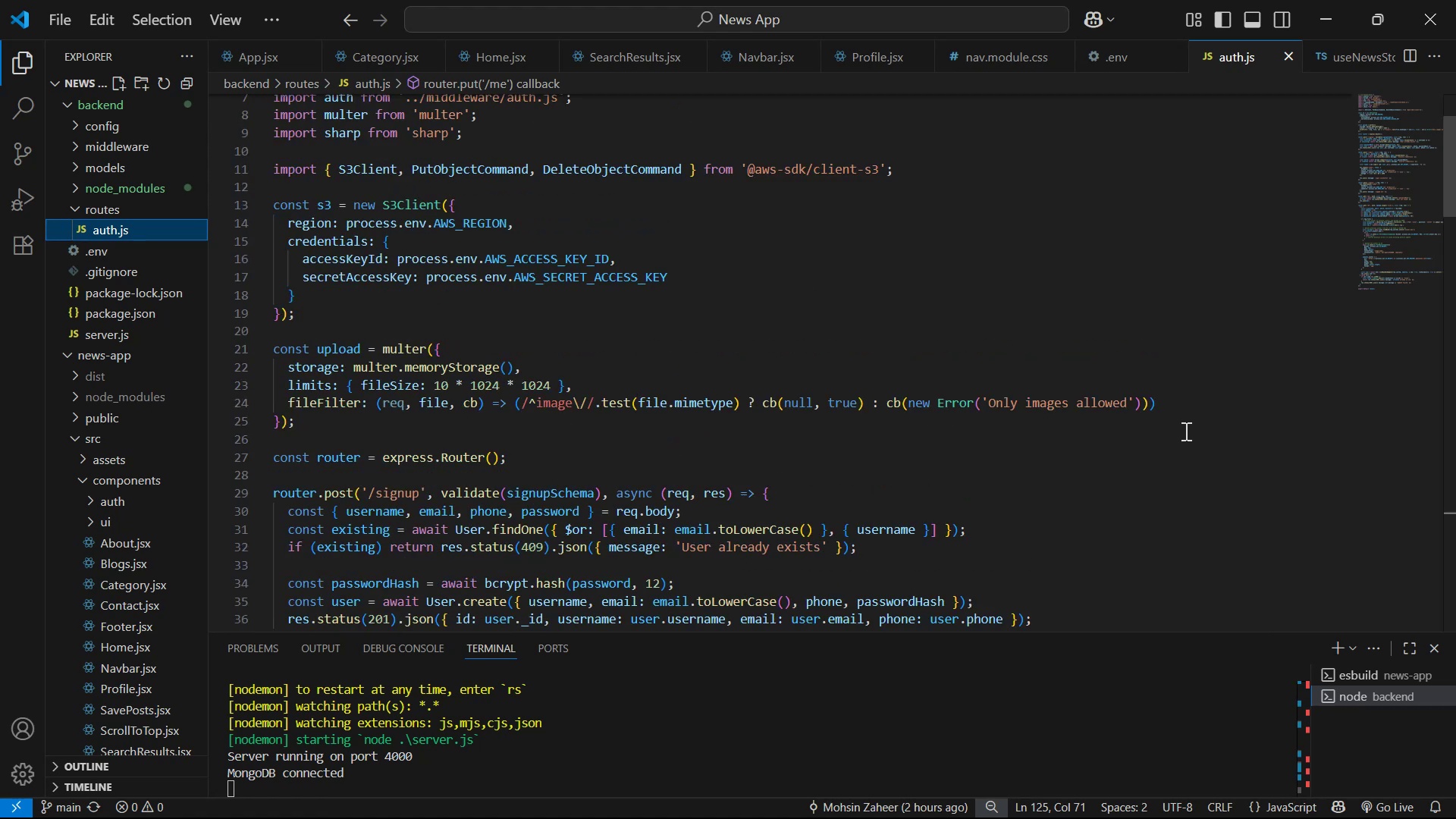 
scroll: coordinate [1148, 445], scroll_direction: down, amount: 31.0
 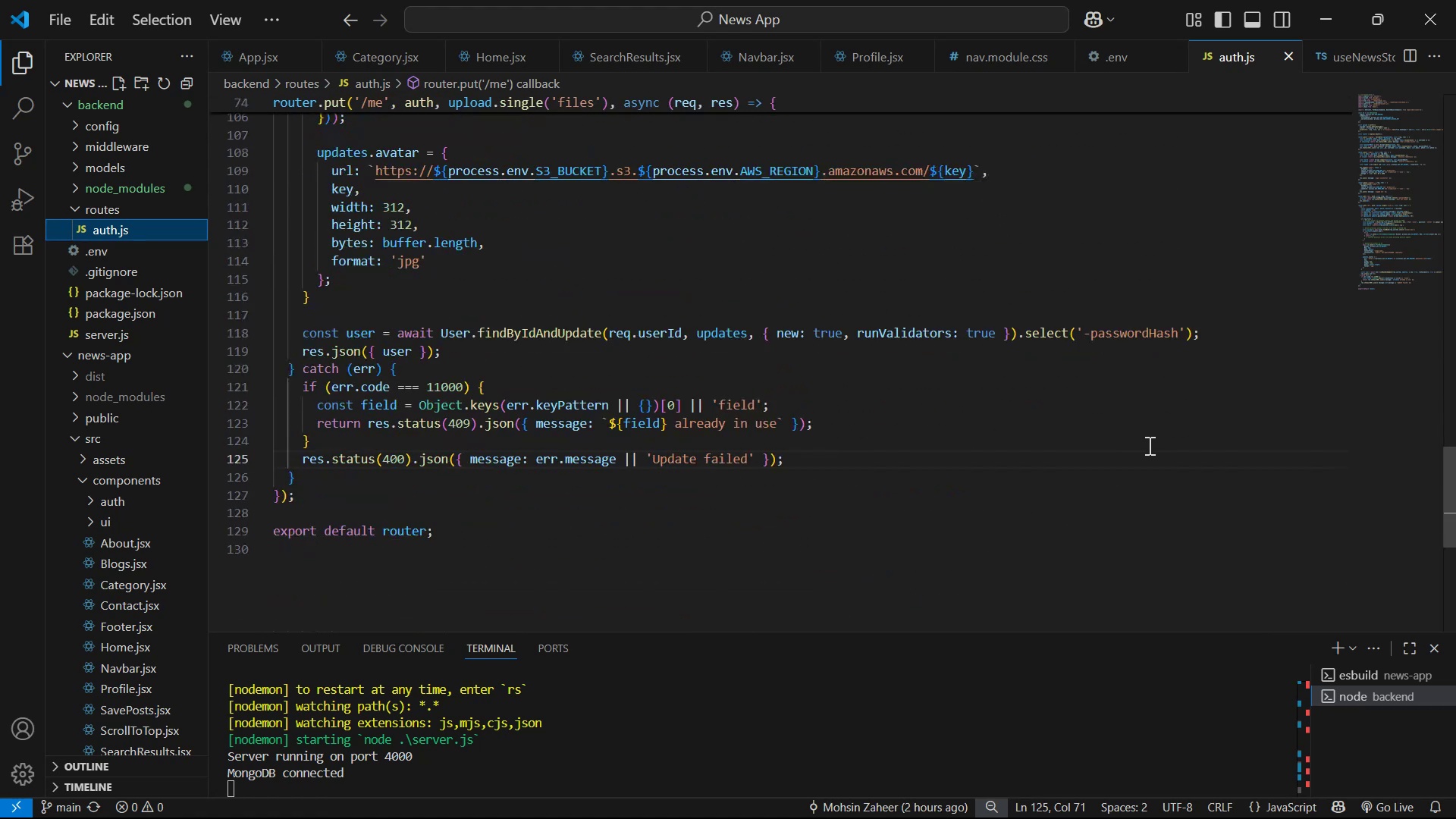 
key(Alt+AltLeft)
 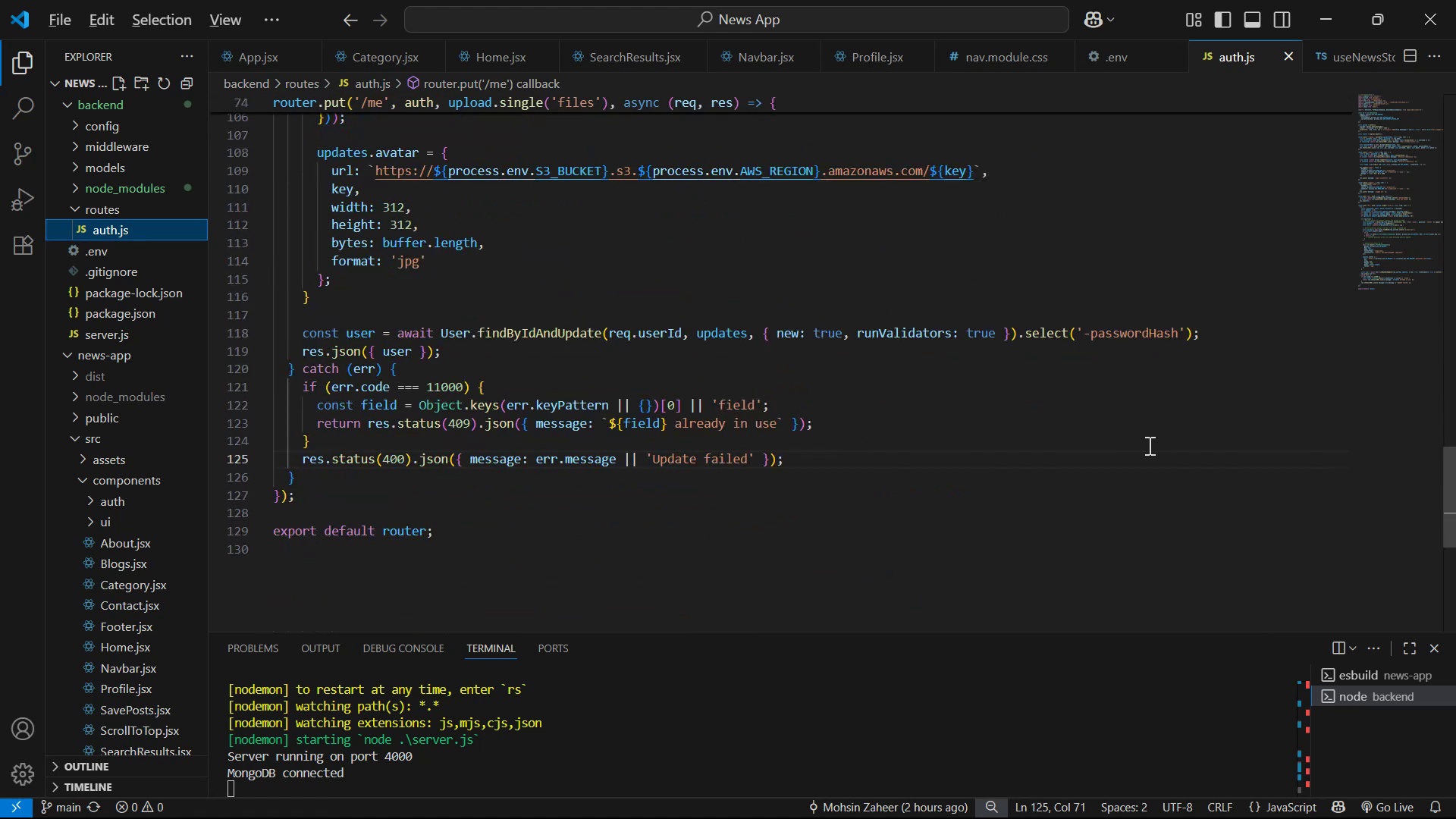 
key(Alt+Tab)
 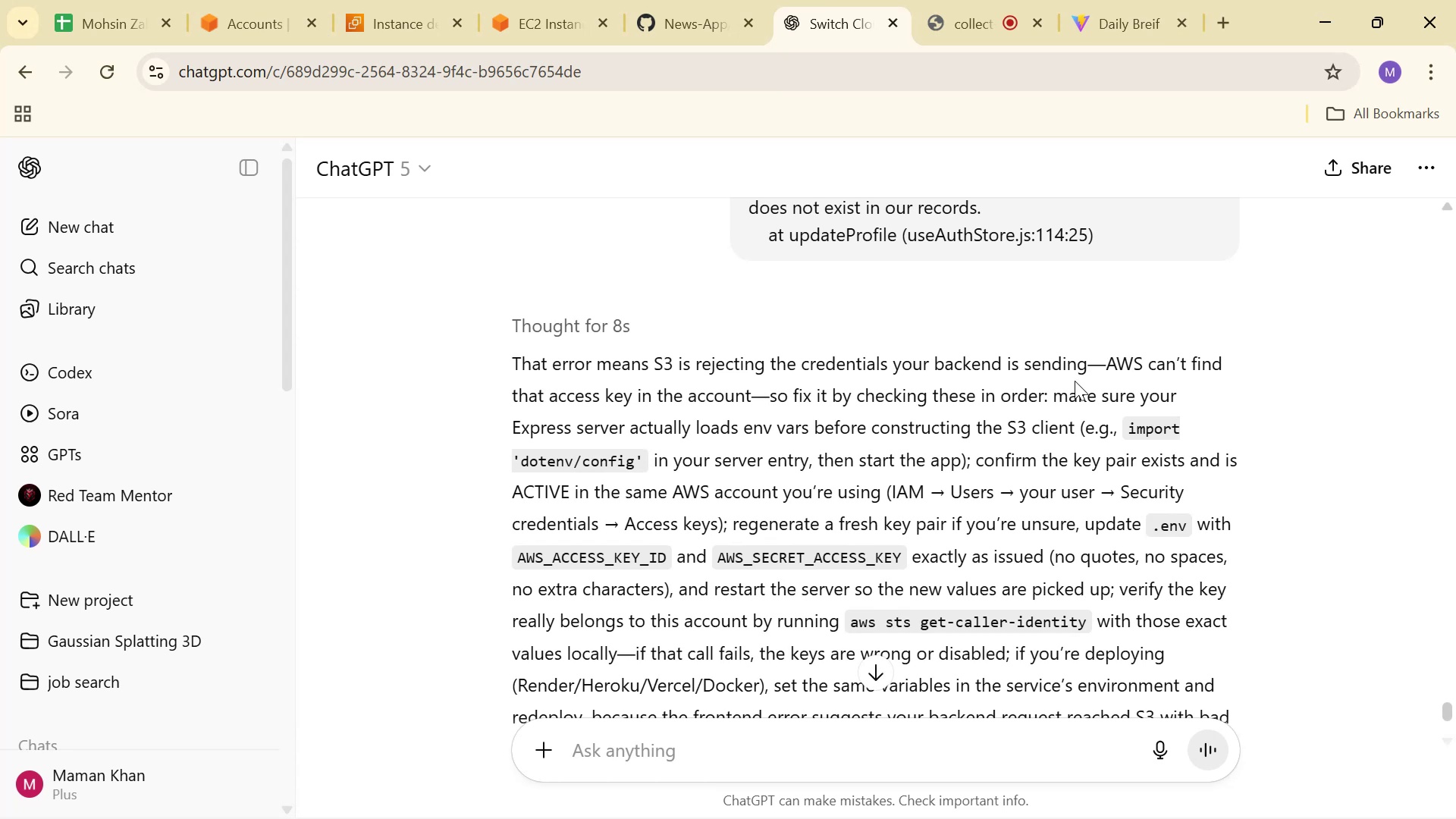 
wait(5.65)
 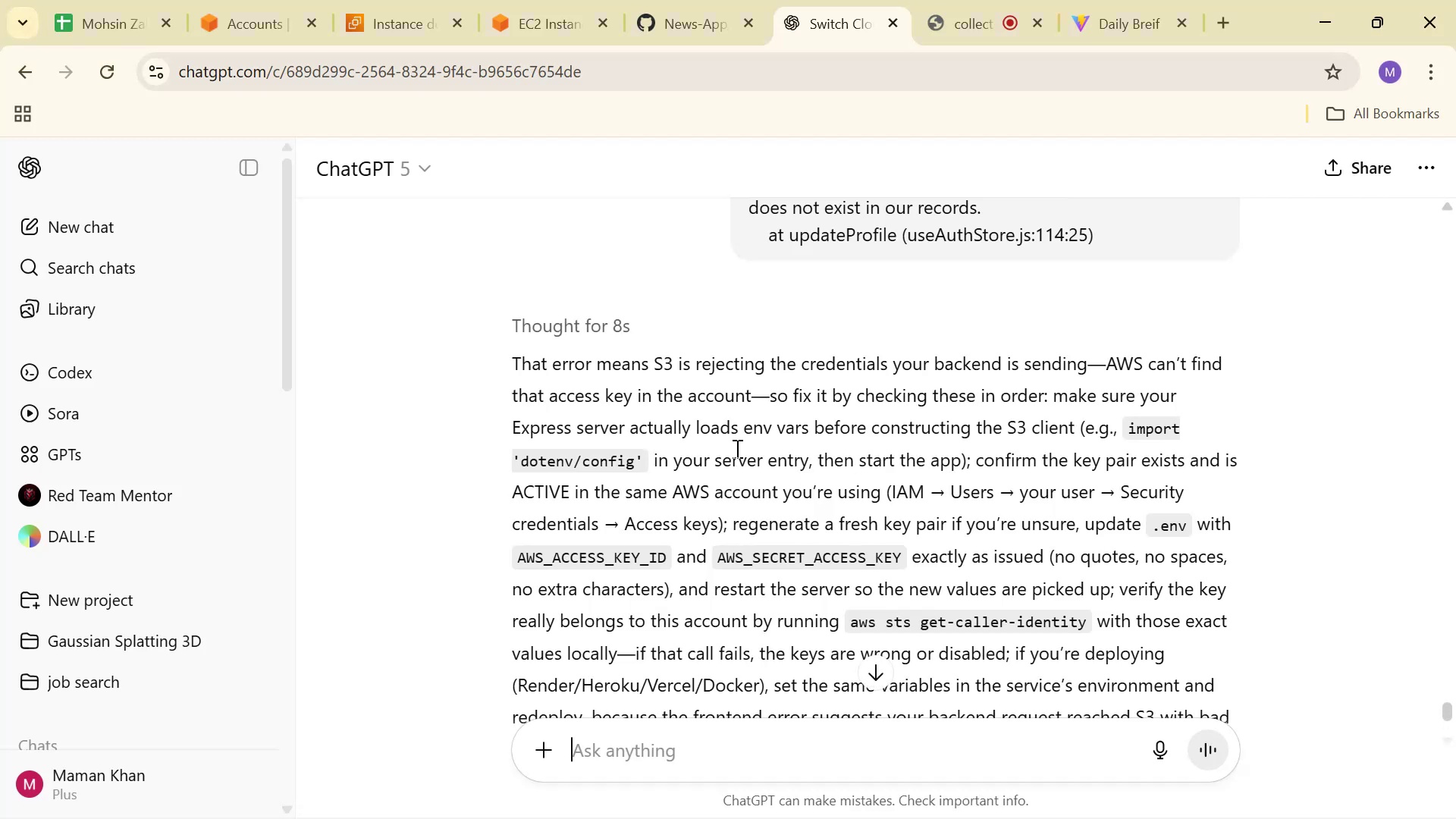 
scroll: coordinate [1308, 559], scroll_direction: down, amount: 5.0
 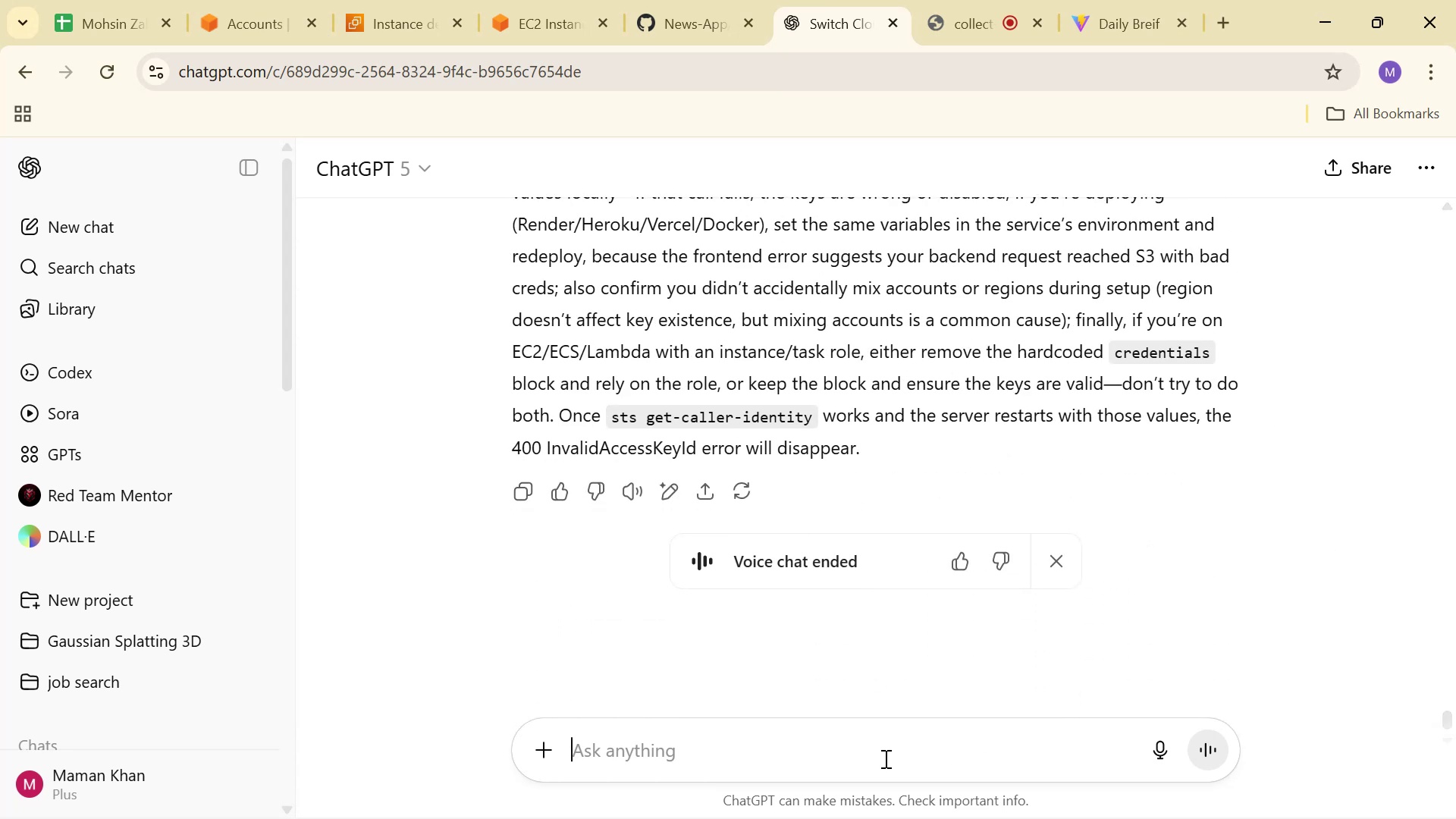 
left_click([883, 758])
 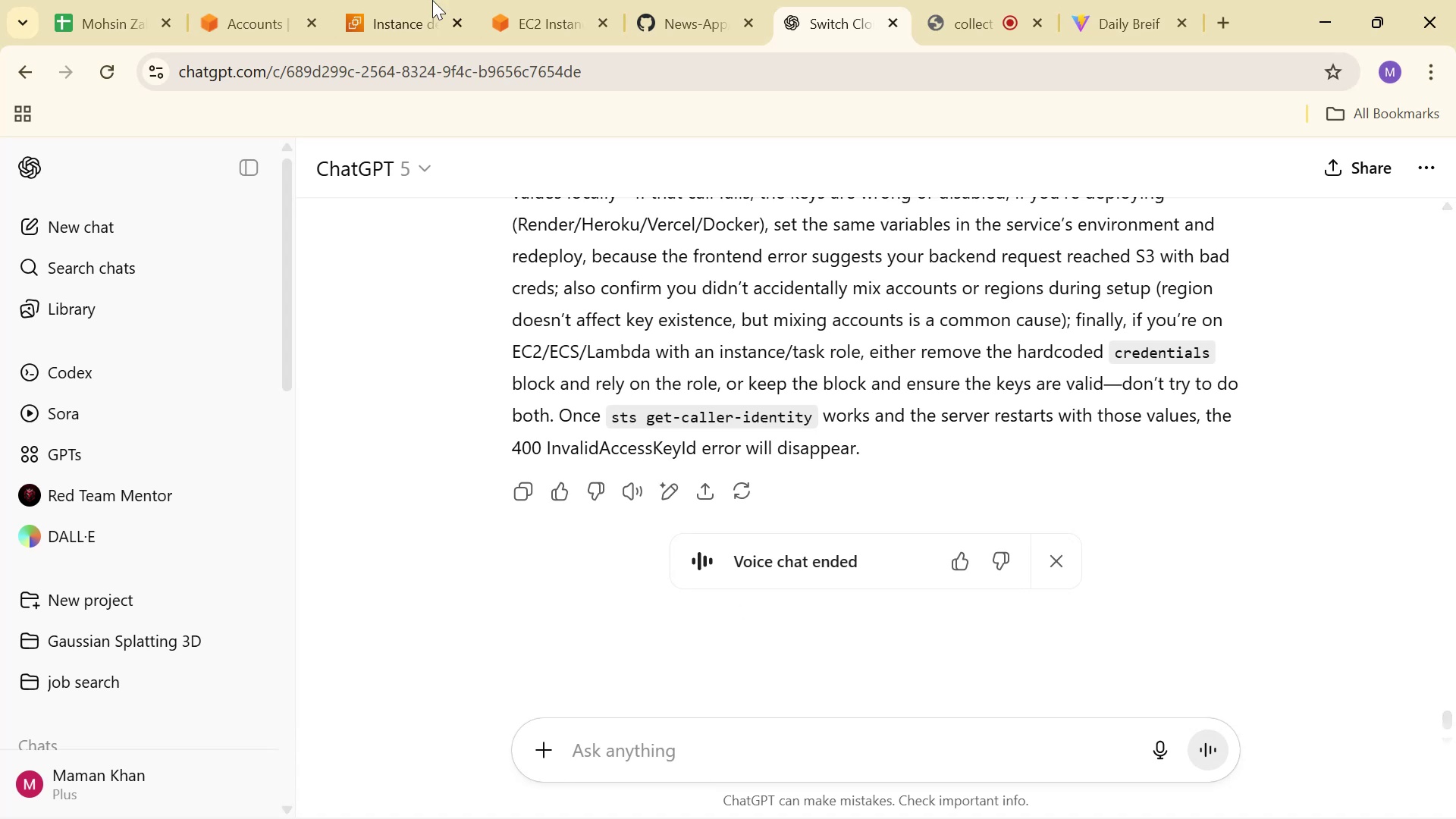 
left_click([253, 0])
 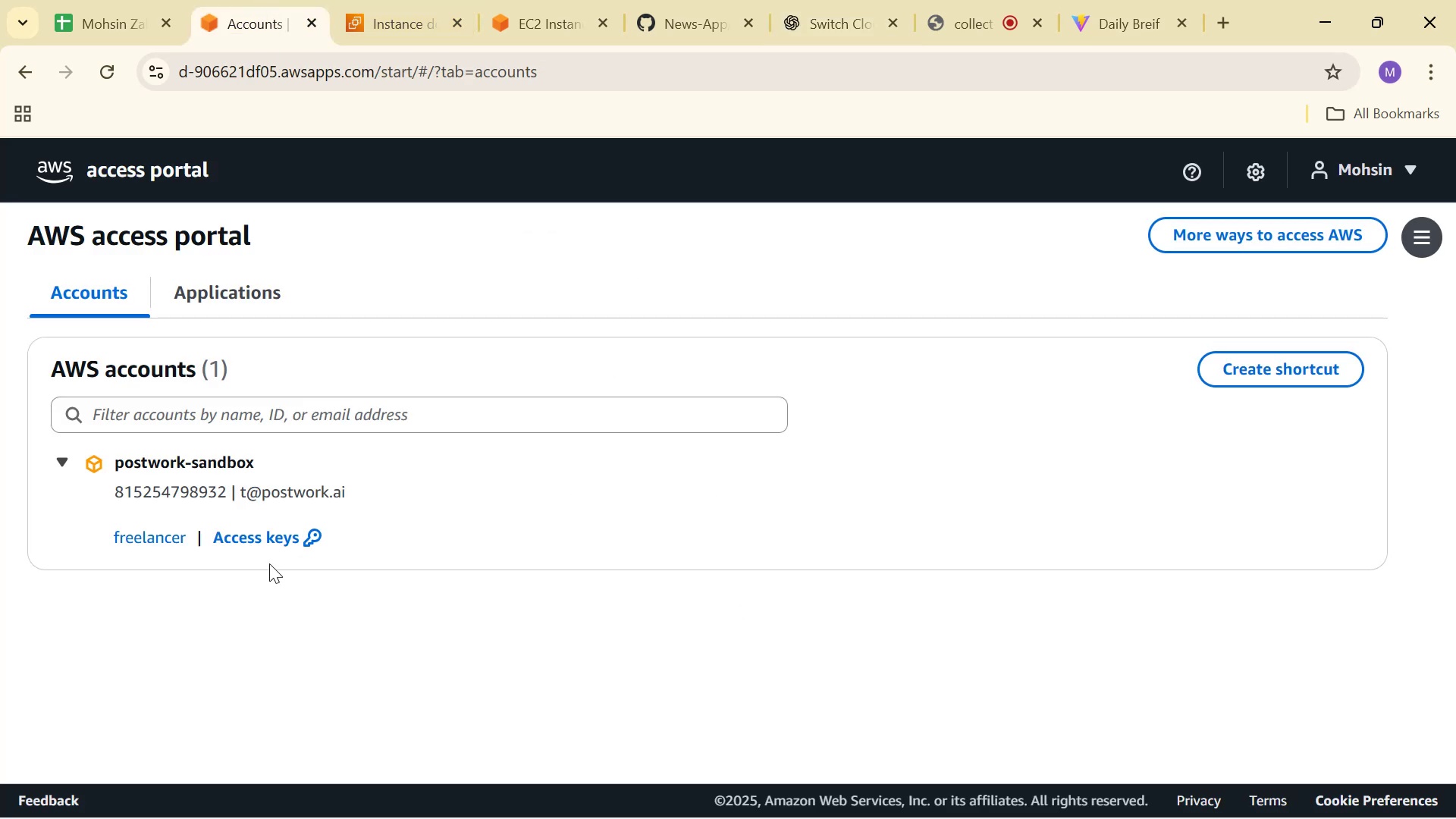 
left_click([275, 540])
 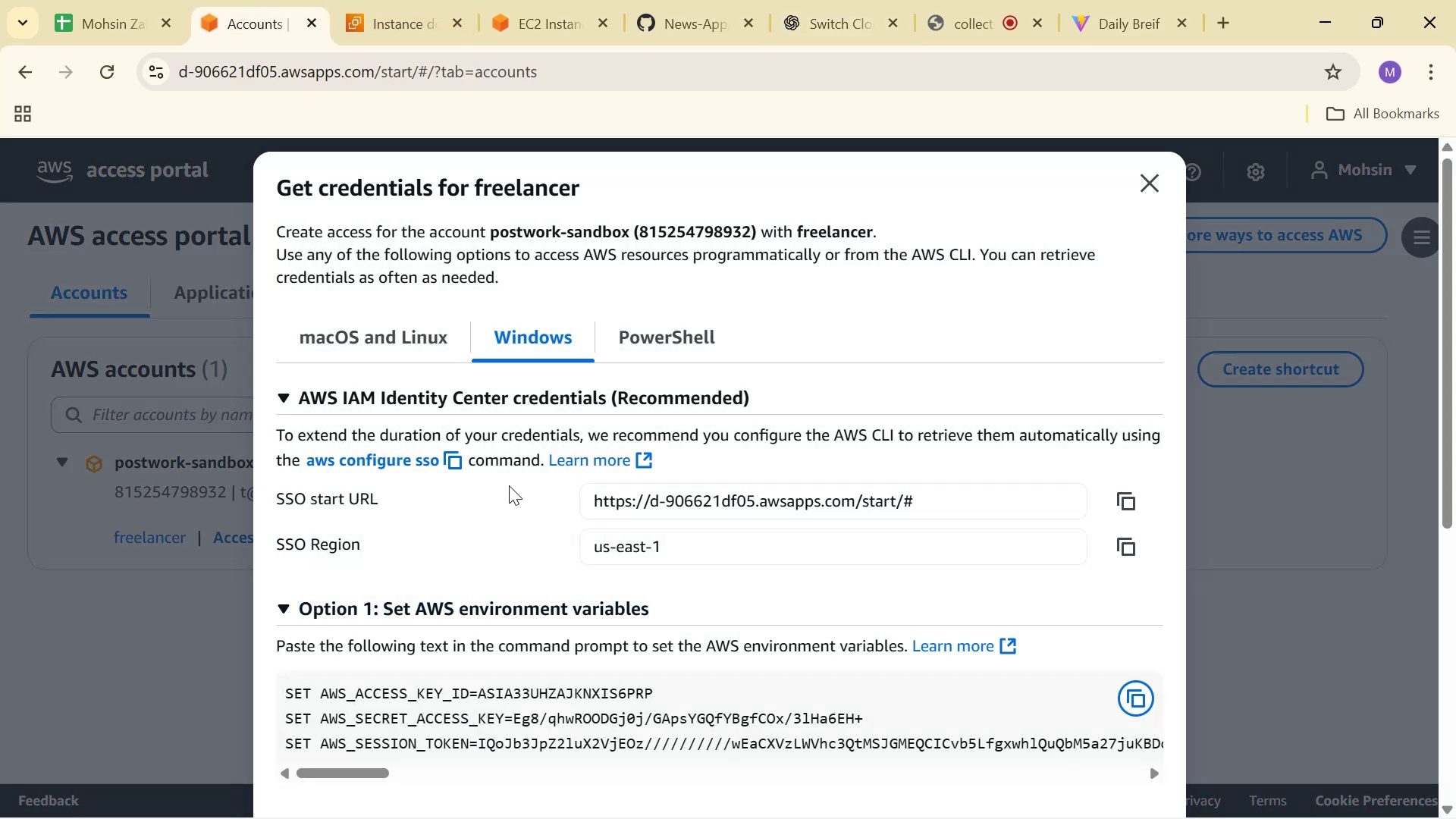 
scroll: coordinate [493, 508], scroll_direction: down, amount: 12.0
 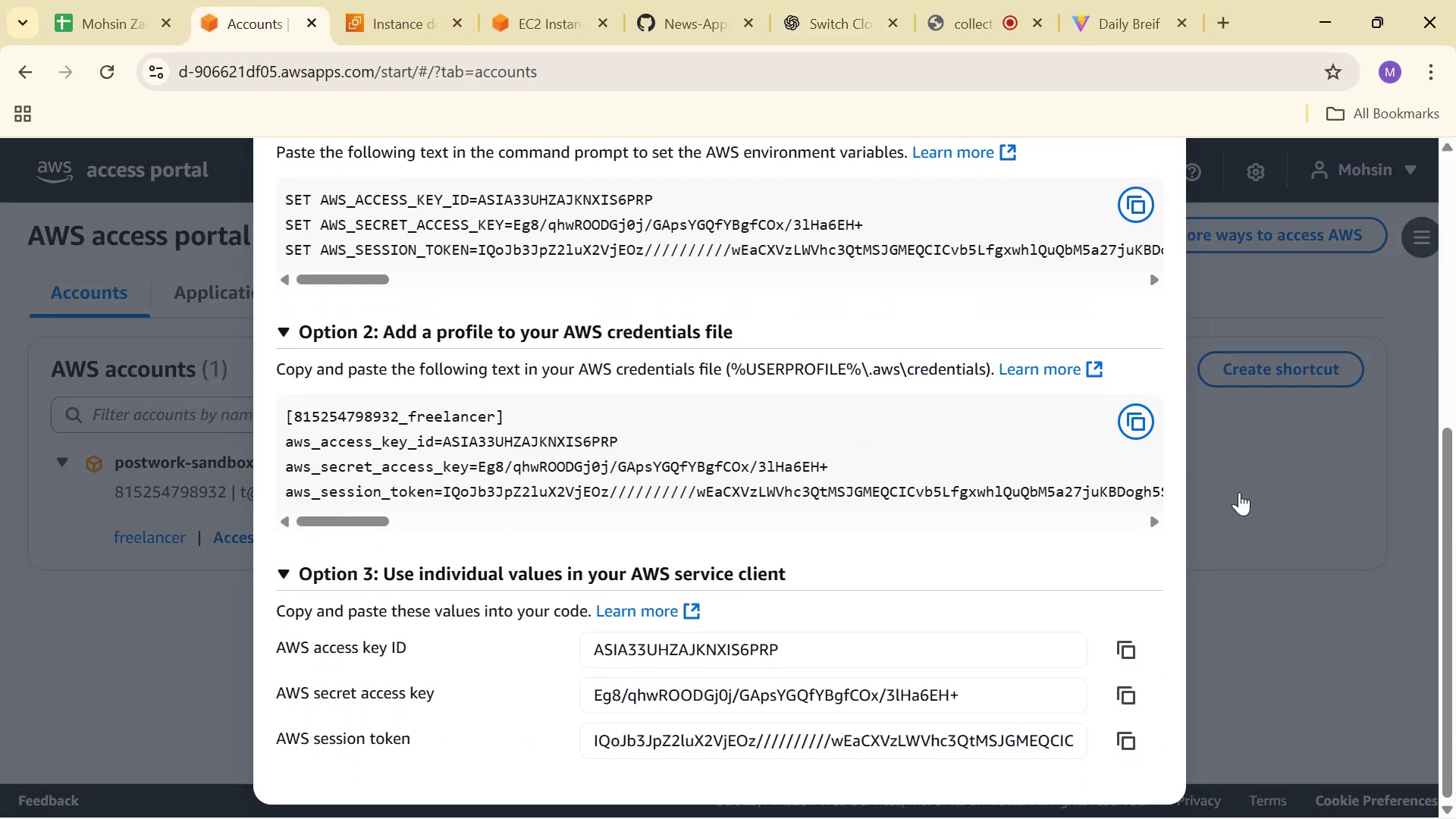 
left_click([1282, 497])
 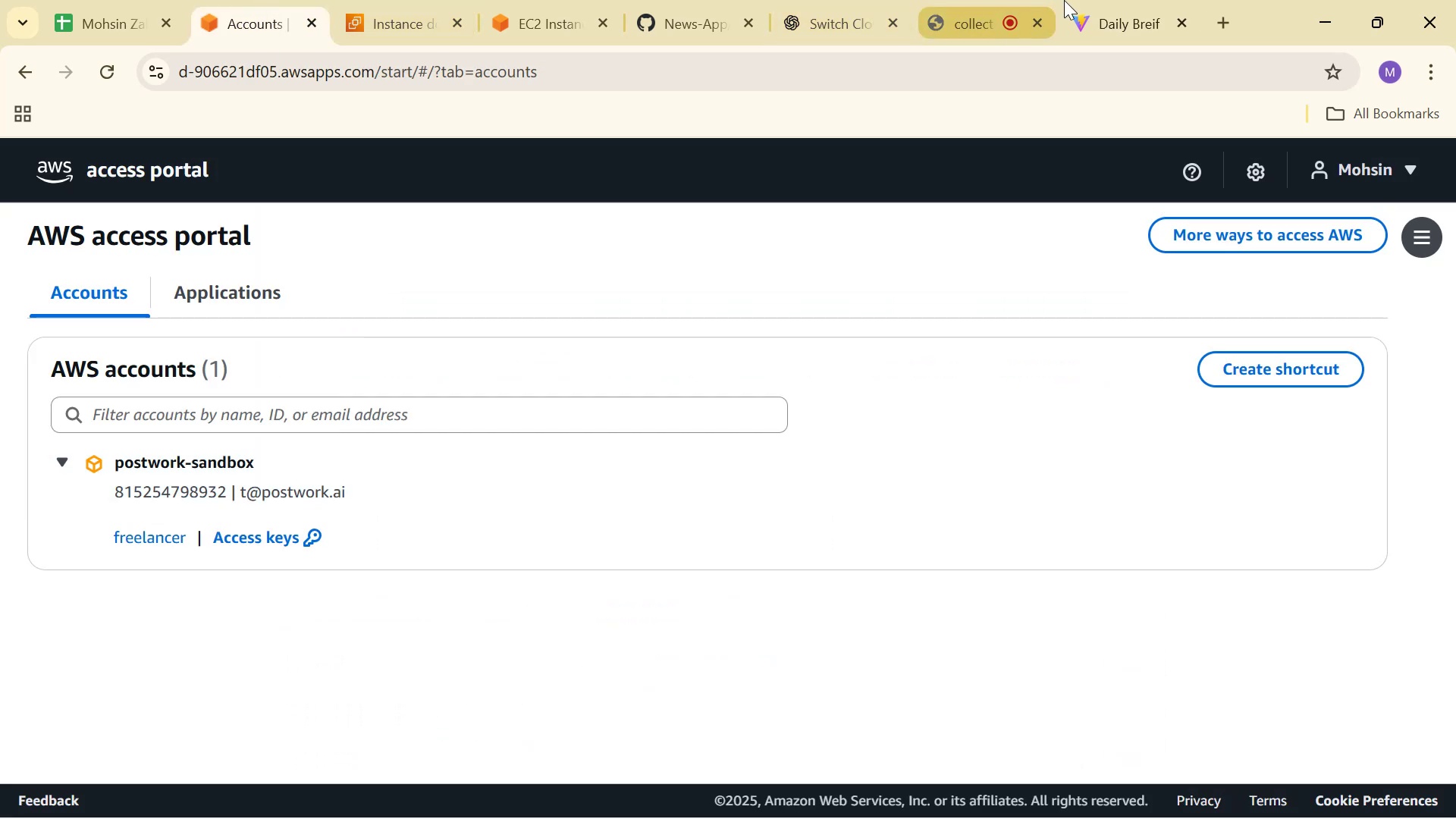 
left_click([1093, 0])
 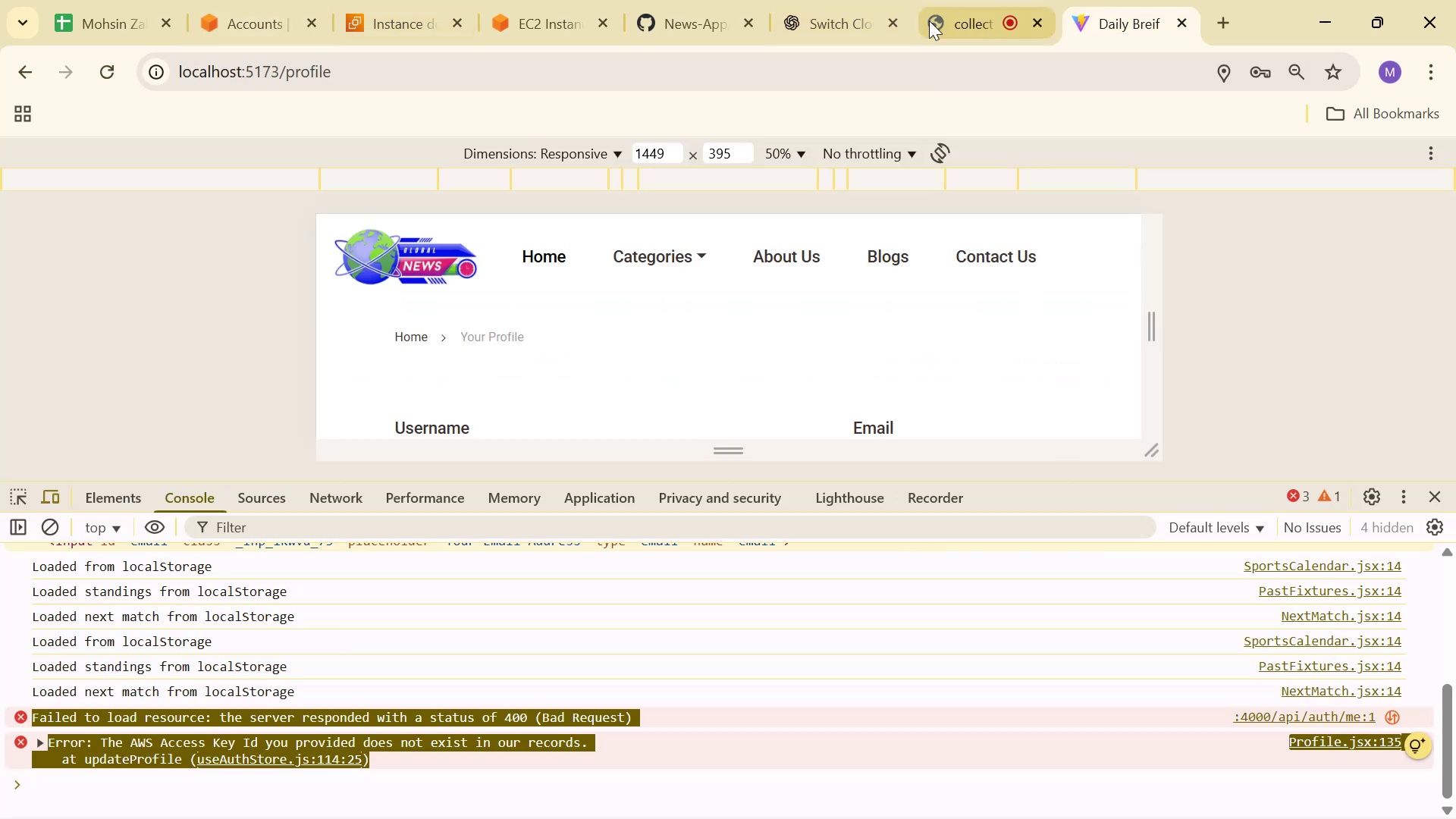 
left_click([814, 0])
 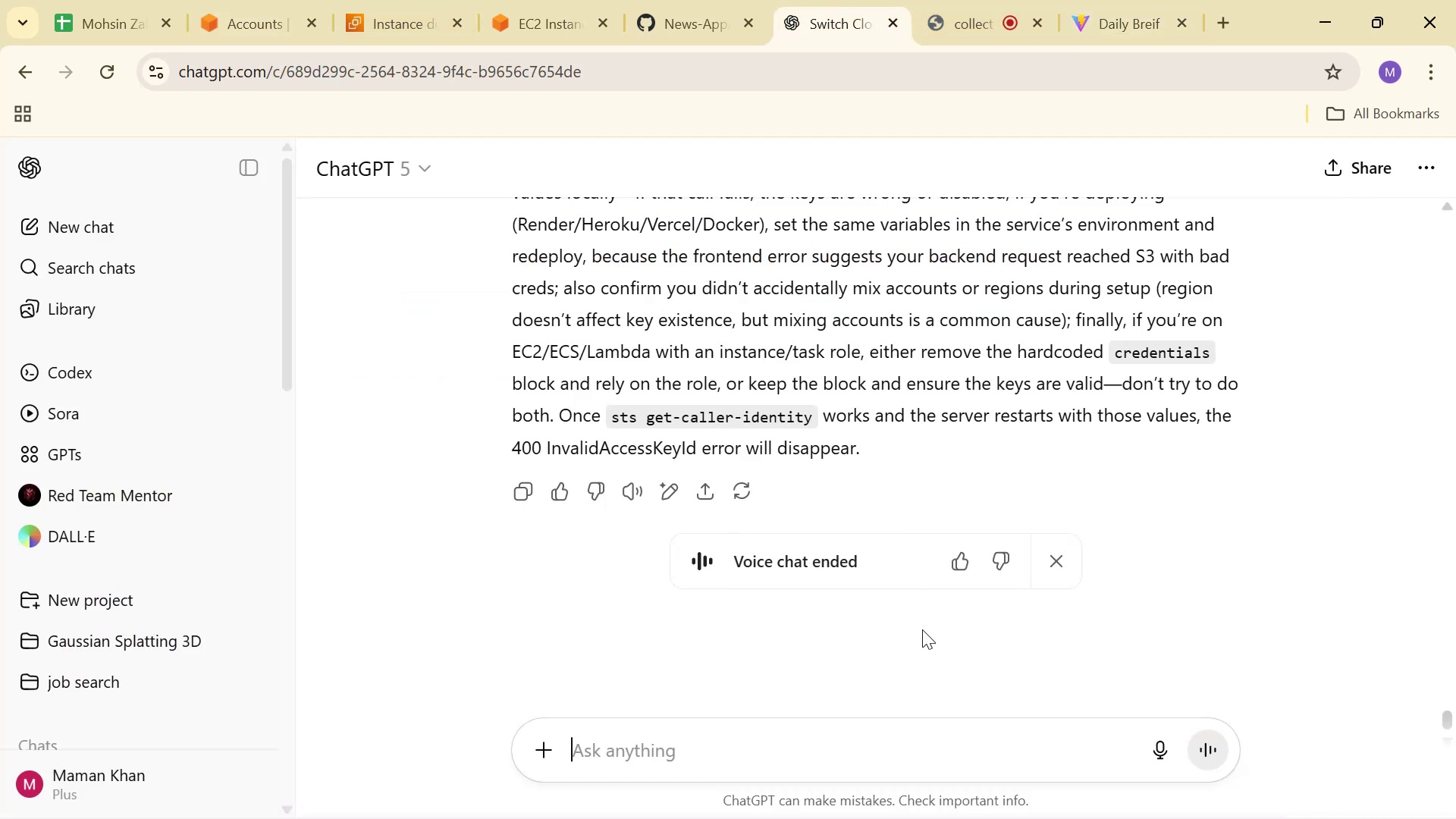 
type(I )
key(Backspace)
type('ve sessiona)
key(Backspace)
type( token )
key(Backspace)
key(Backspace)
key(Backspace)
type(en aswell )
key(Backspace)
type( )
 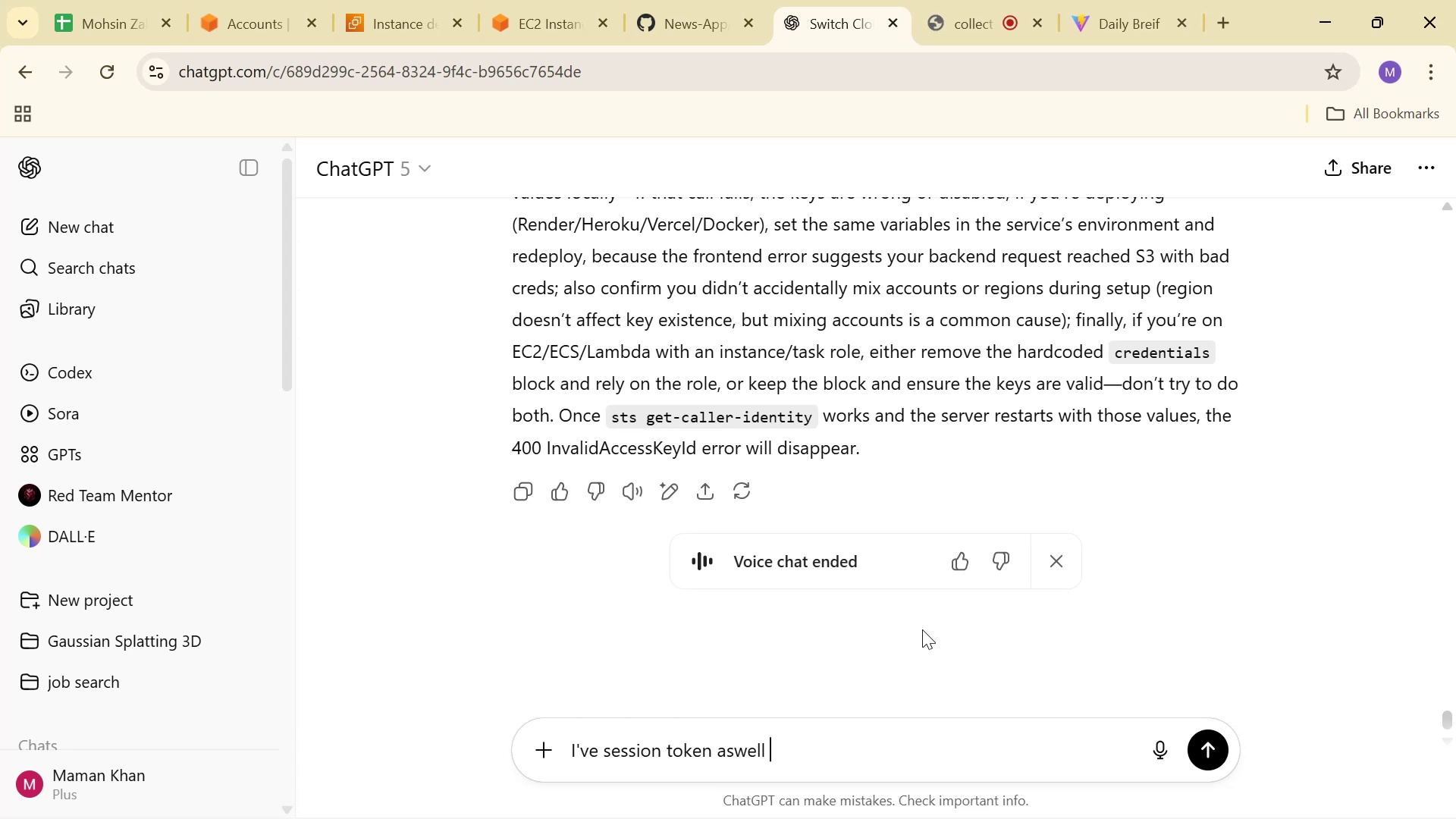 
wait(40.21)
 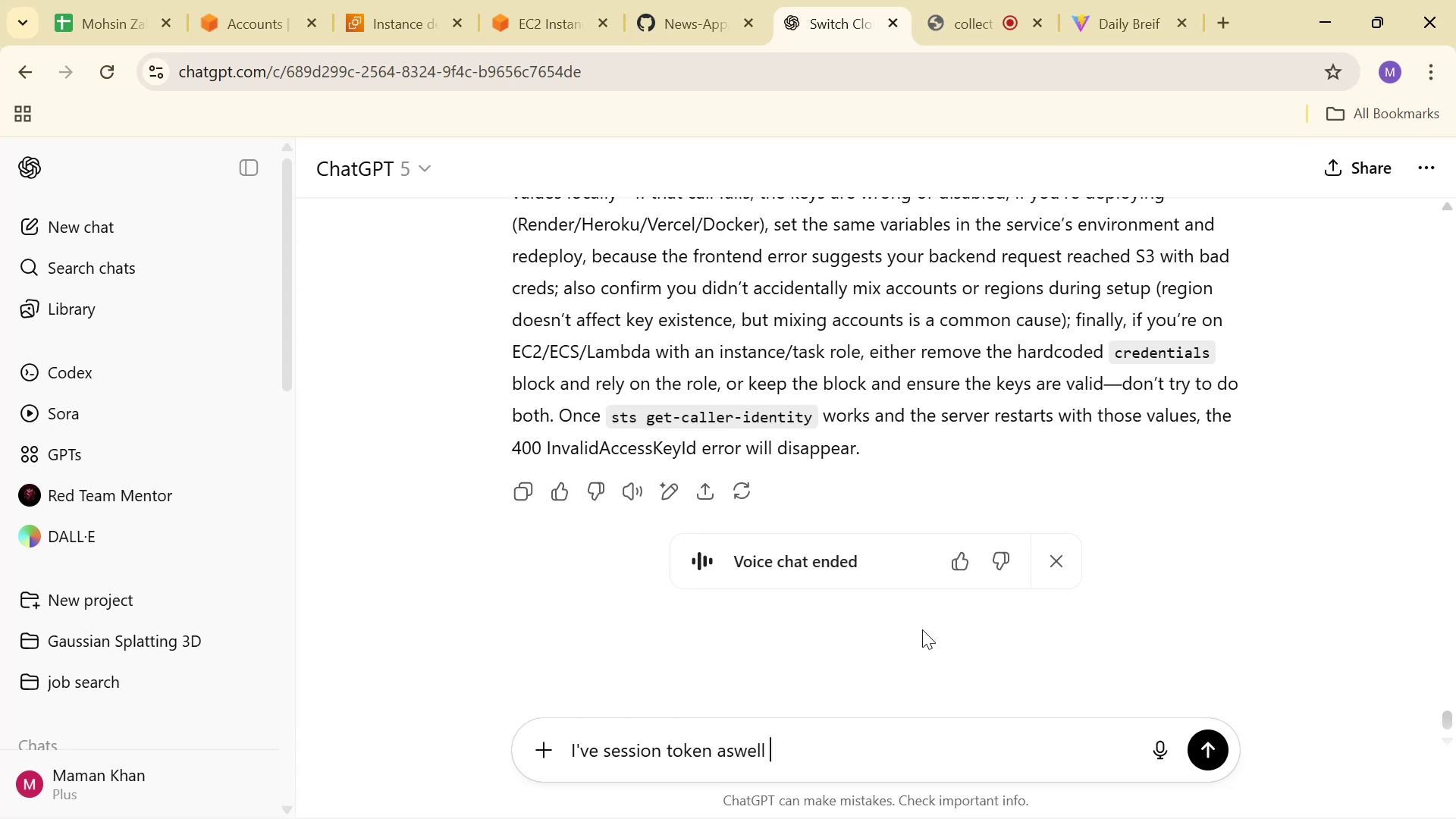 
type(in the acess )
key(Backspace)
key(Backspace)
key(Backspace)
key(Backspace)
type(cess keys)
 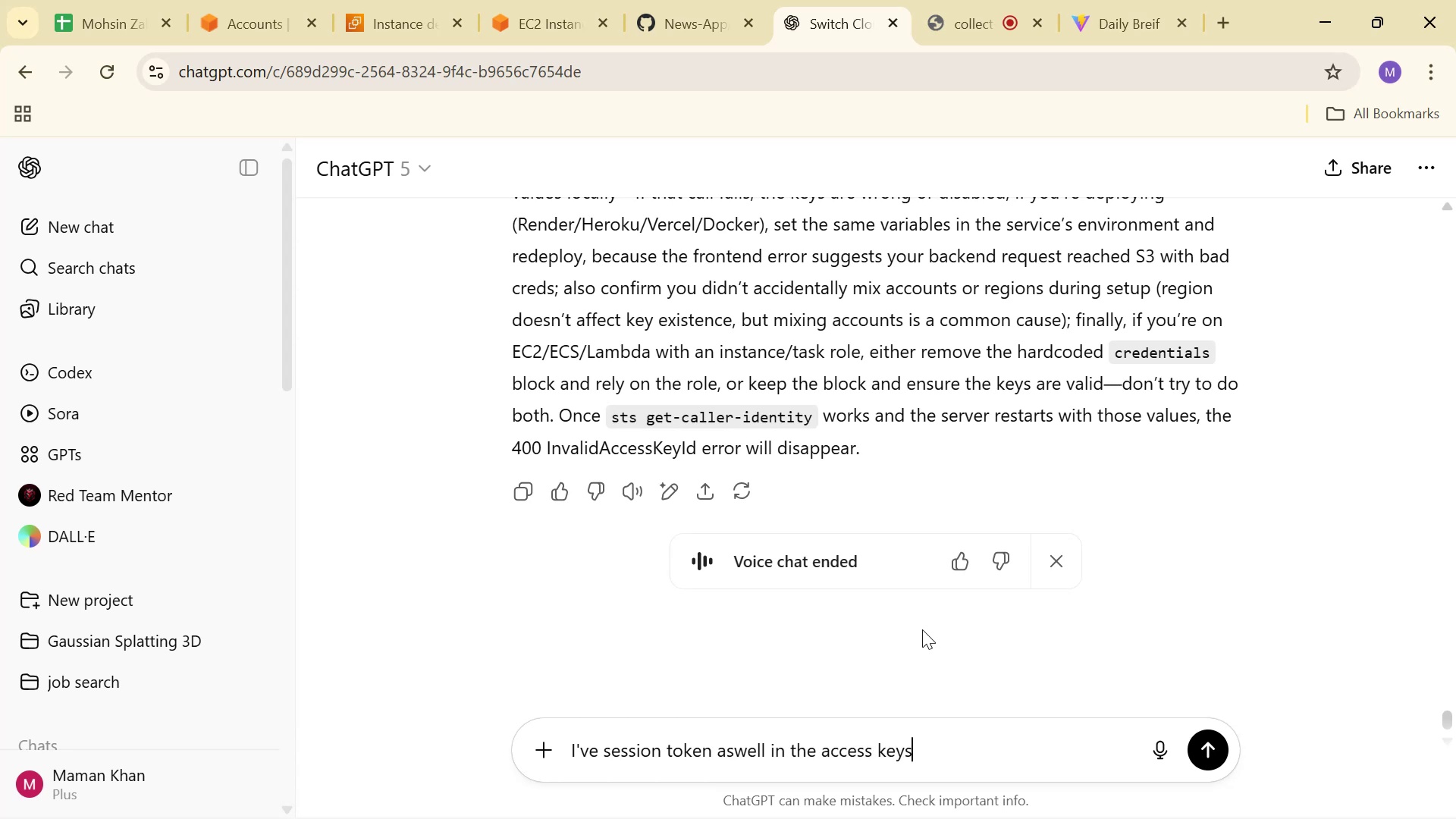 
key(Enter)
 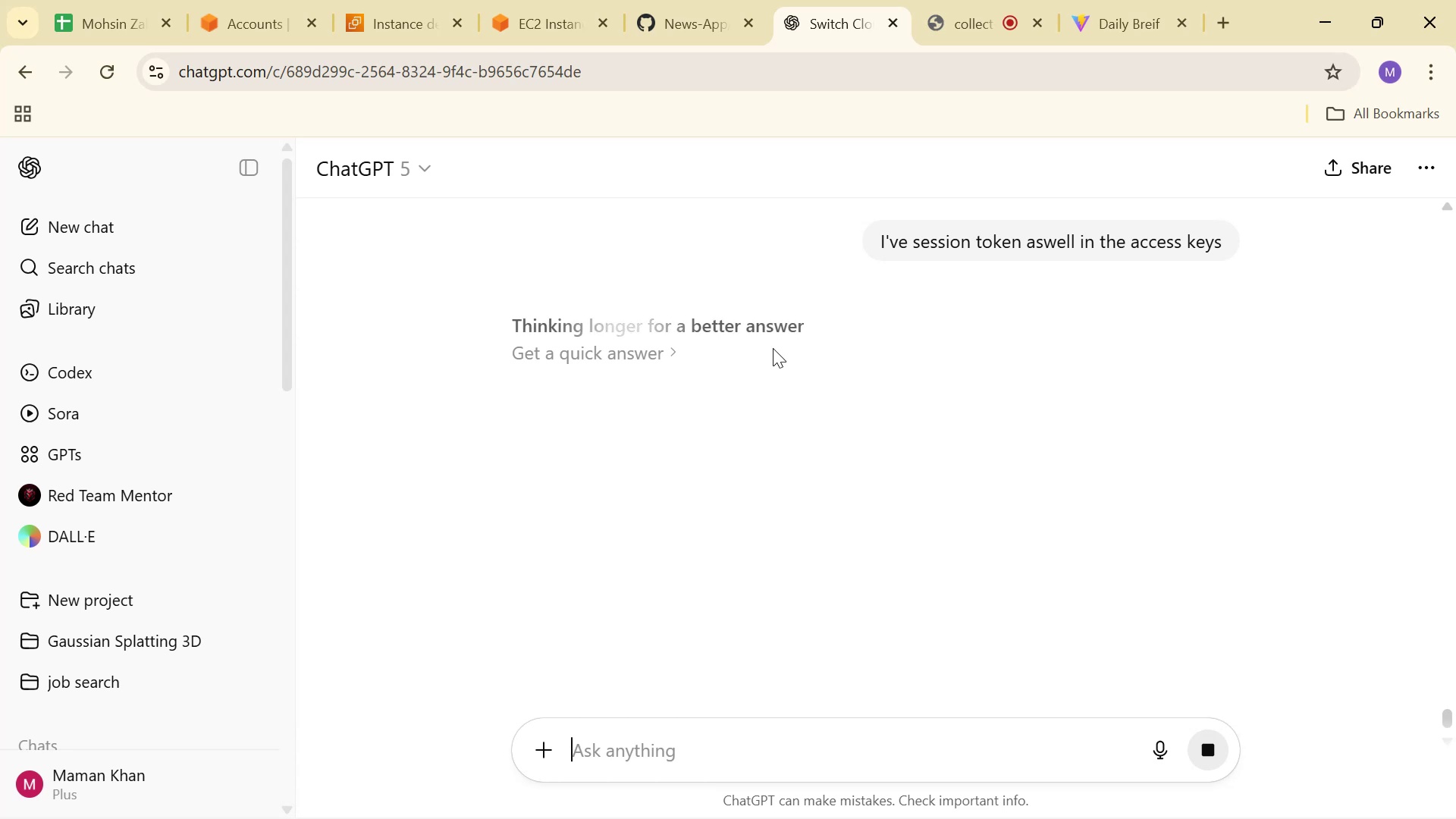 
wait(18.15)
 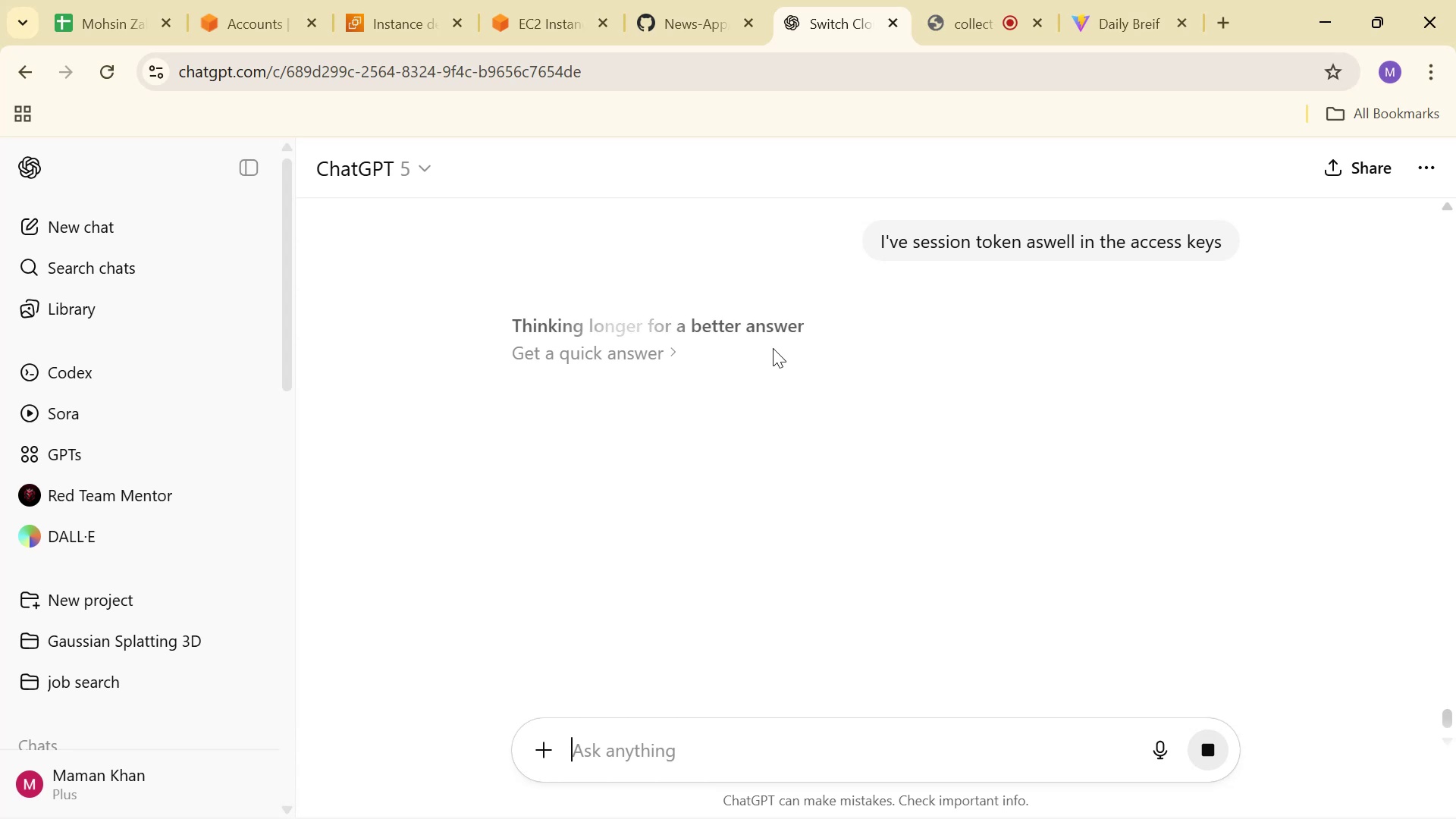 
scroll: coordinate [966, 274], scroll_direction: down, amount: 3.0
 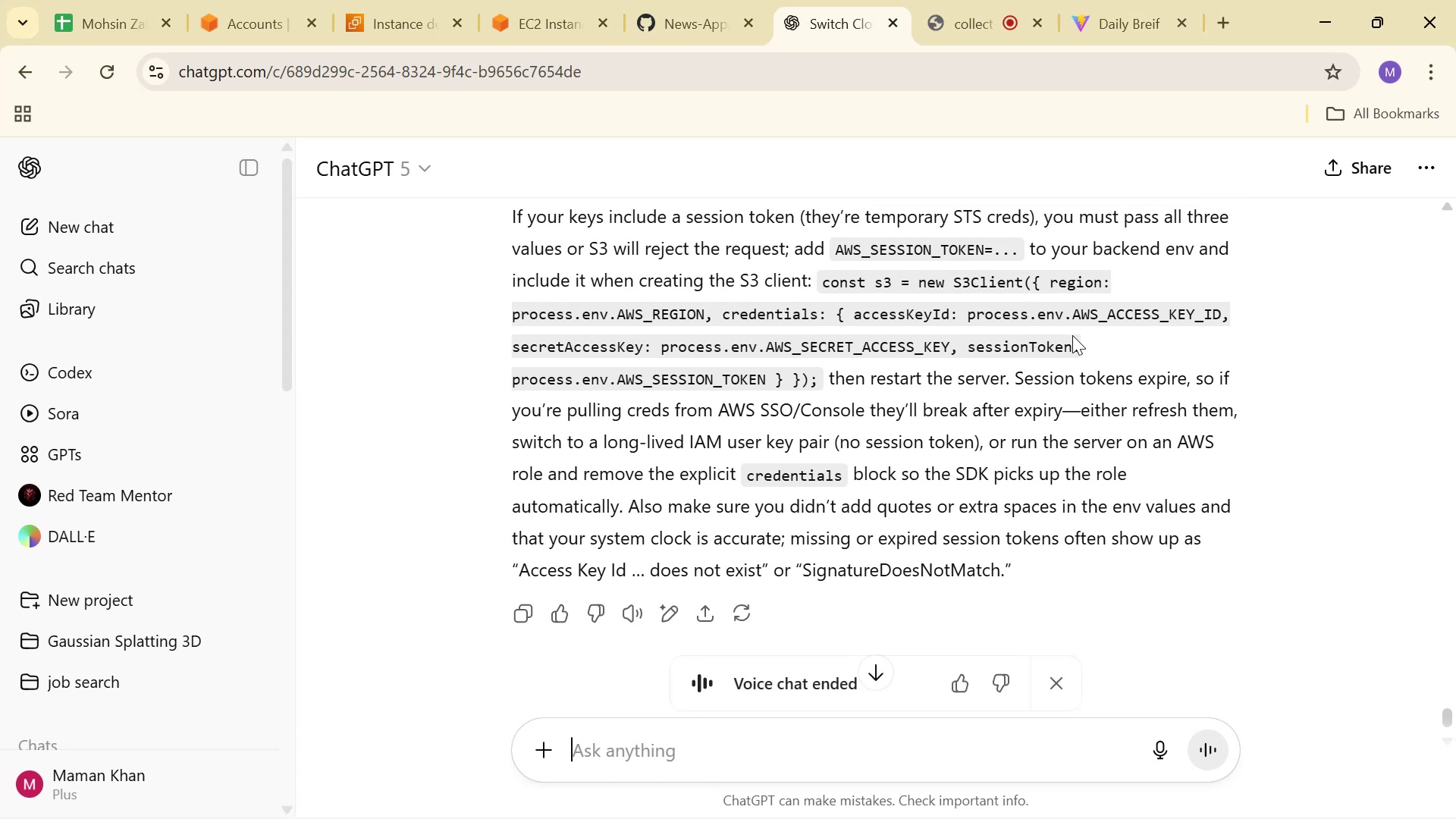 
wait(13.89)
 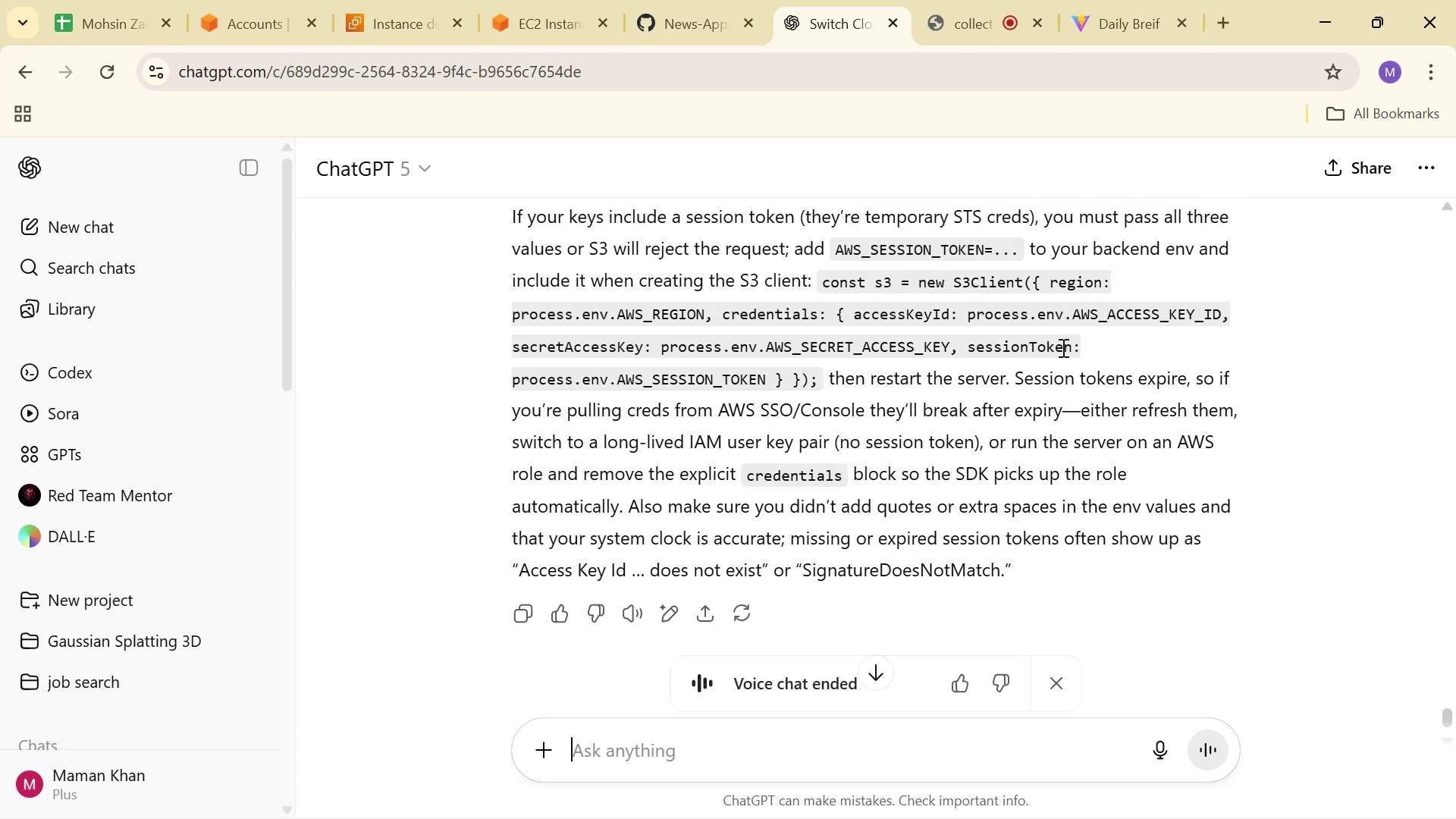 
key(Control+C)
 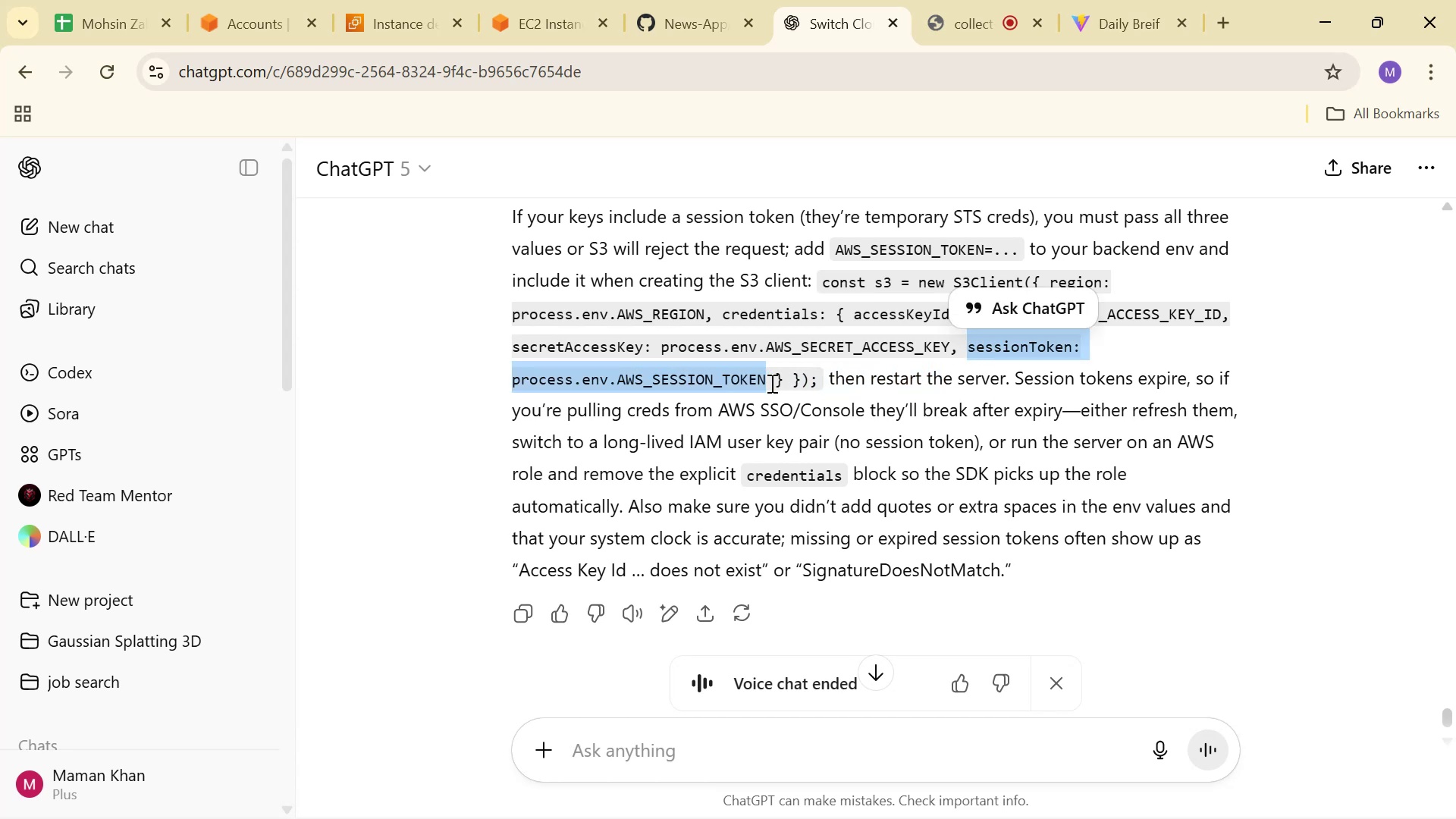 
key(Alt+AltLeft)
 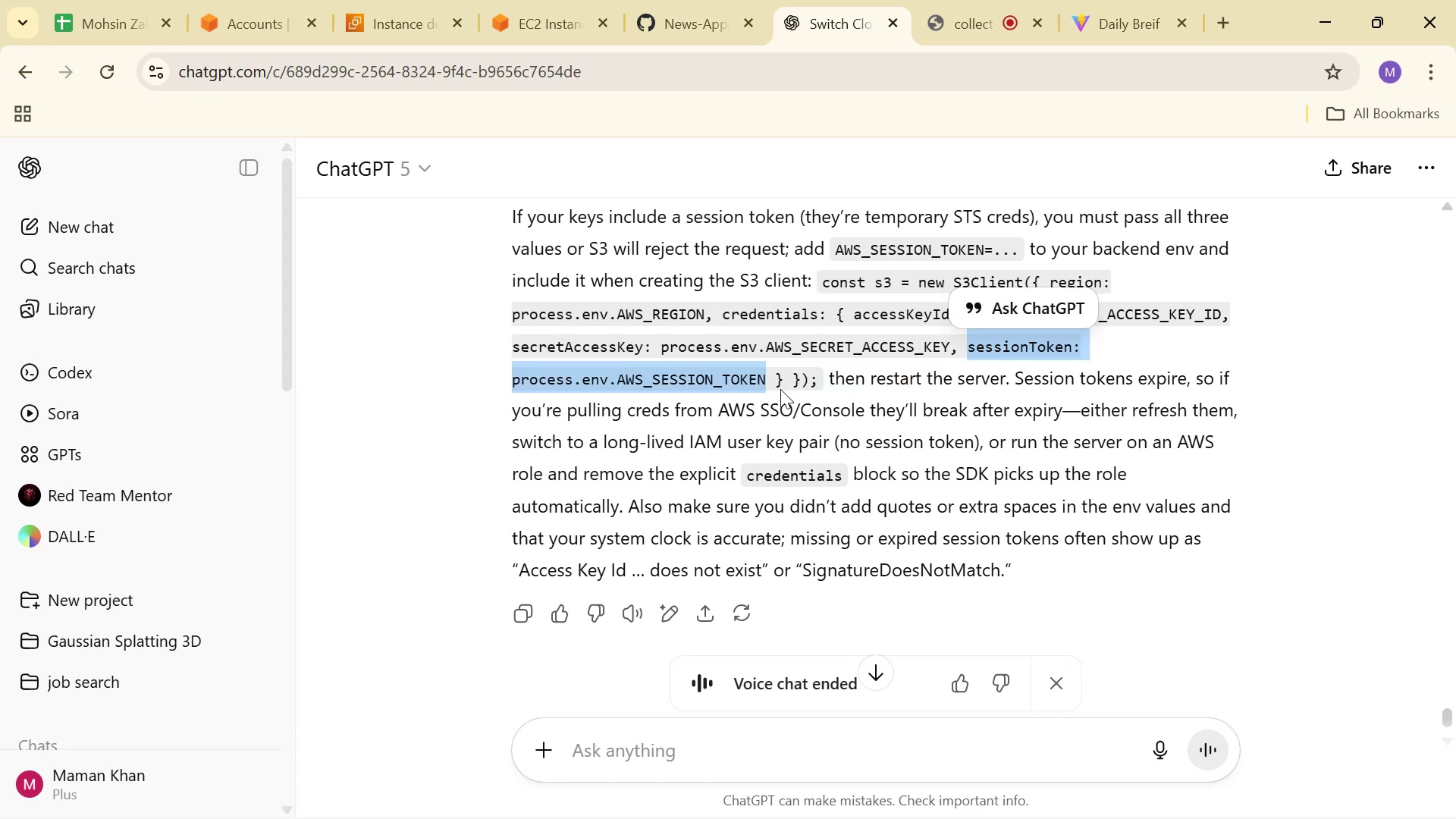 
key(Alt+Tab)
 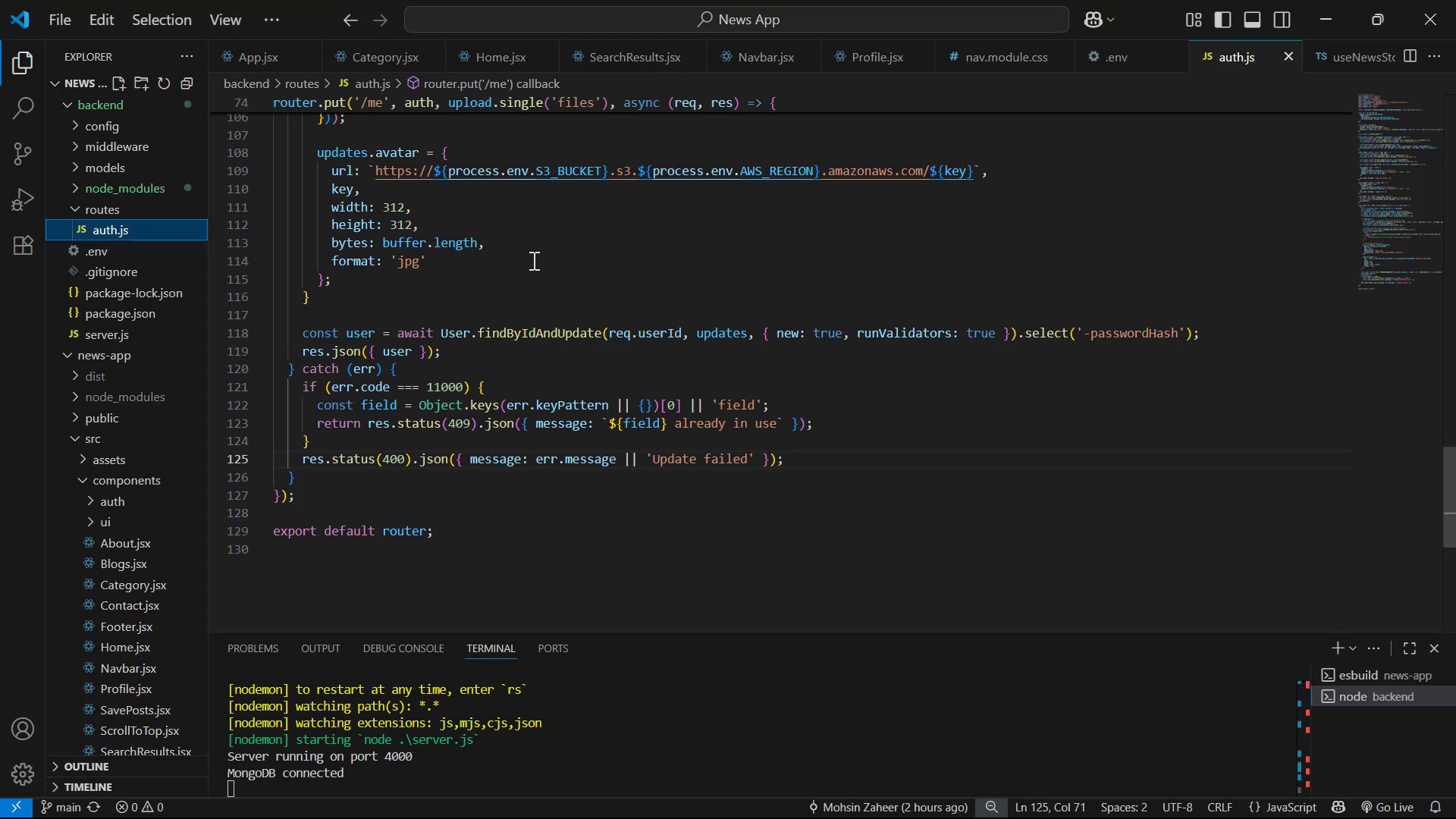 
scroll: coordinate [820, 196], scroll_direction: up, amount: 8.0
 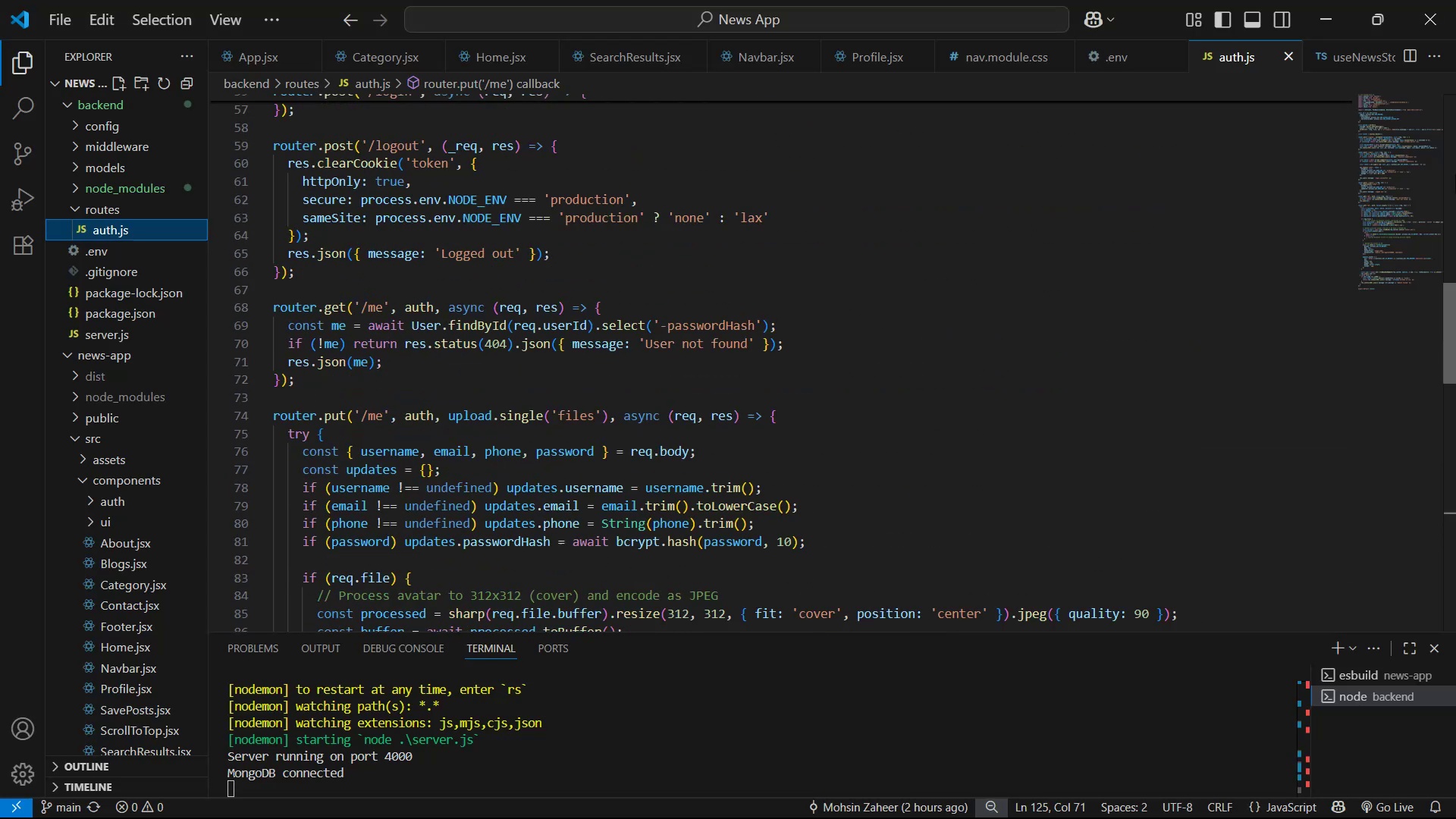 
left_click([1455, 0])
 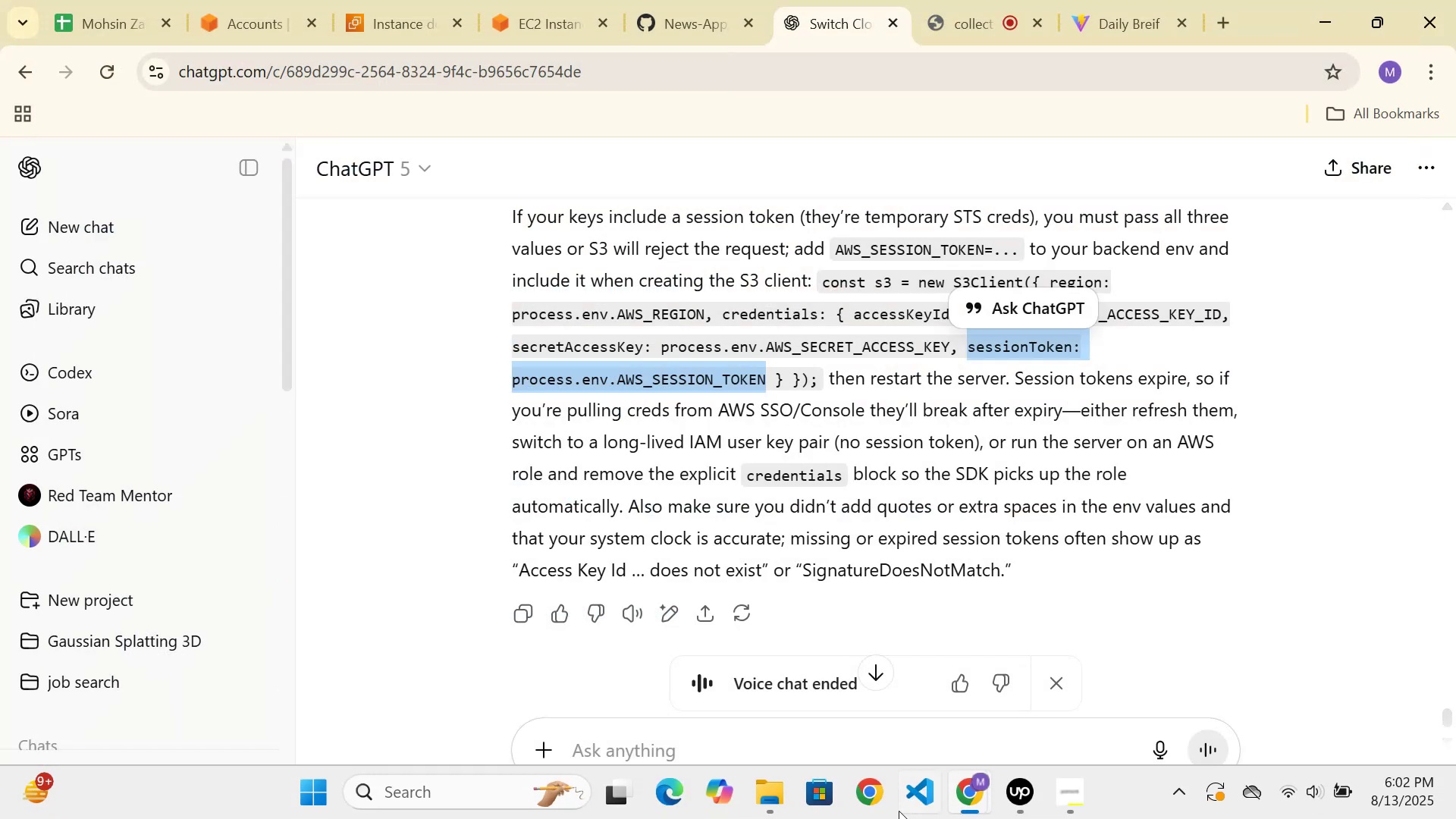 
left_click([926, 791])
 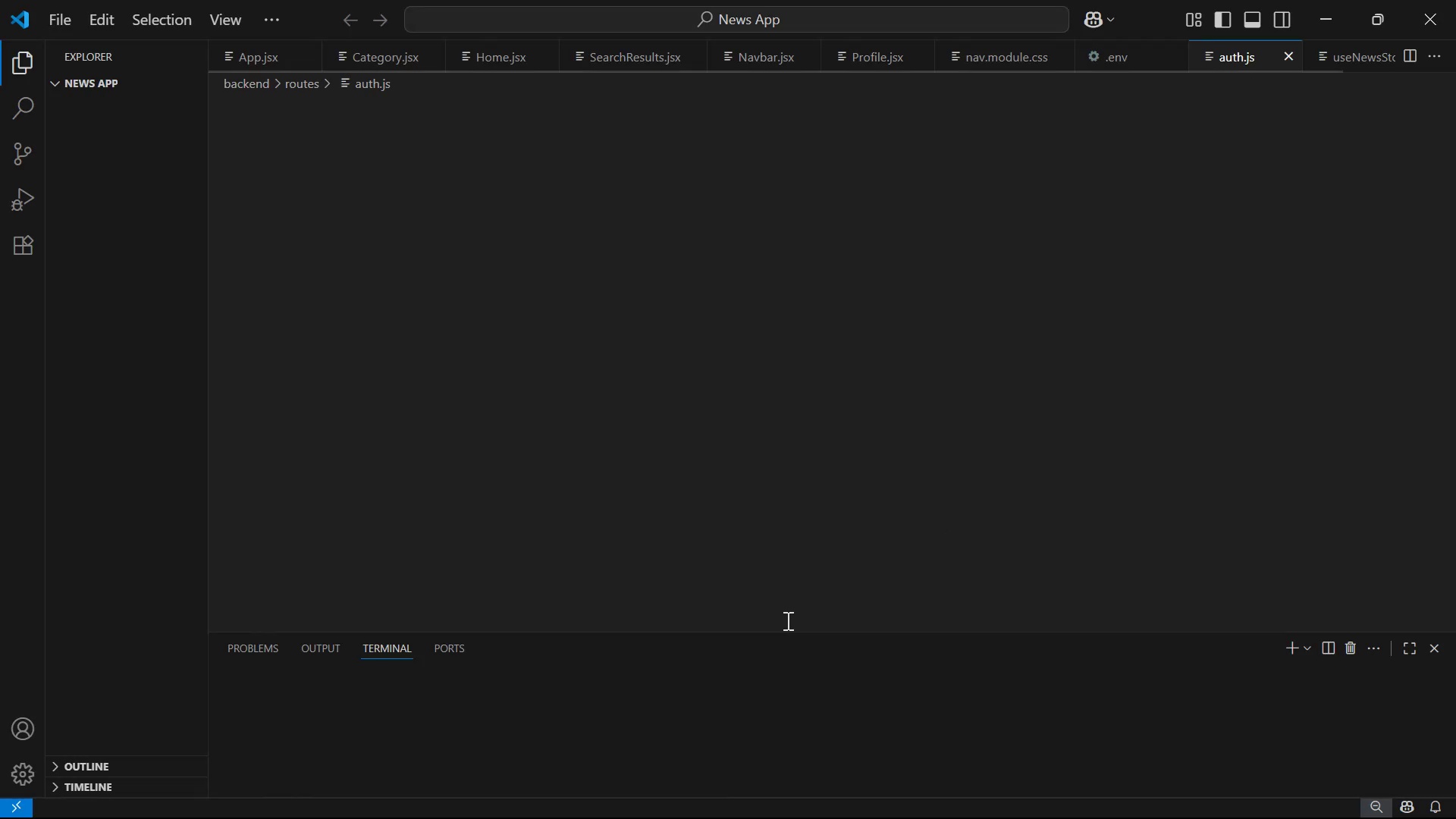 
scroll: coordinate [755, 350], scroll_direction: down, amount: 1.0
 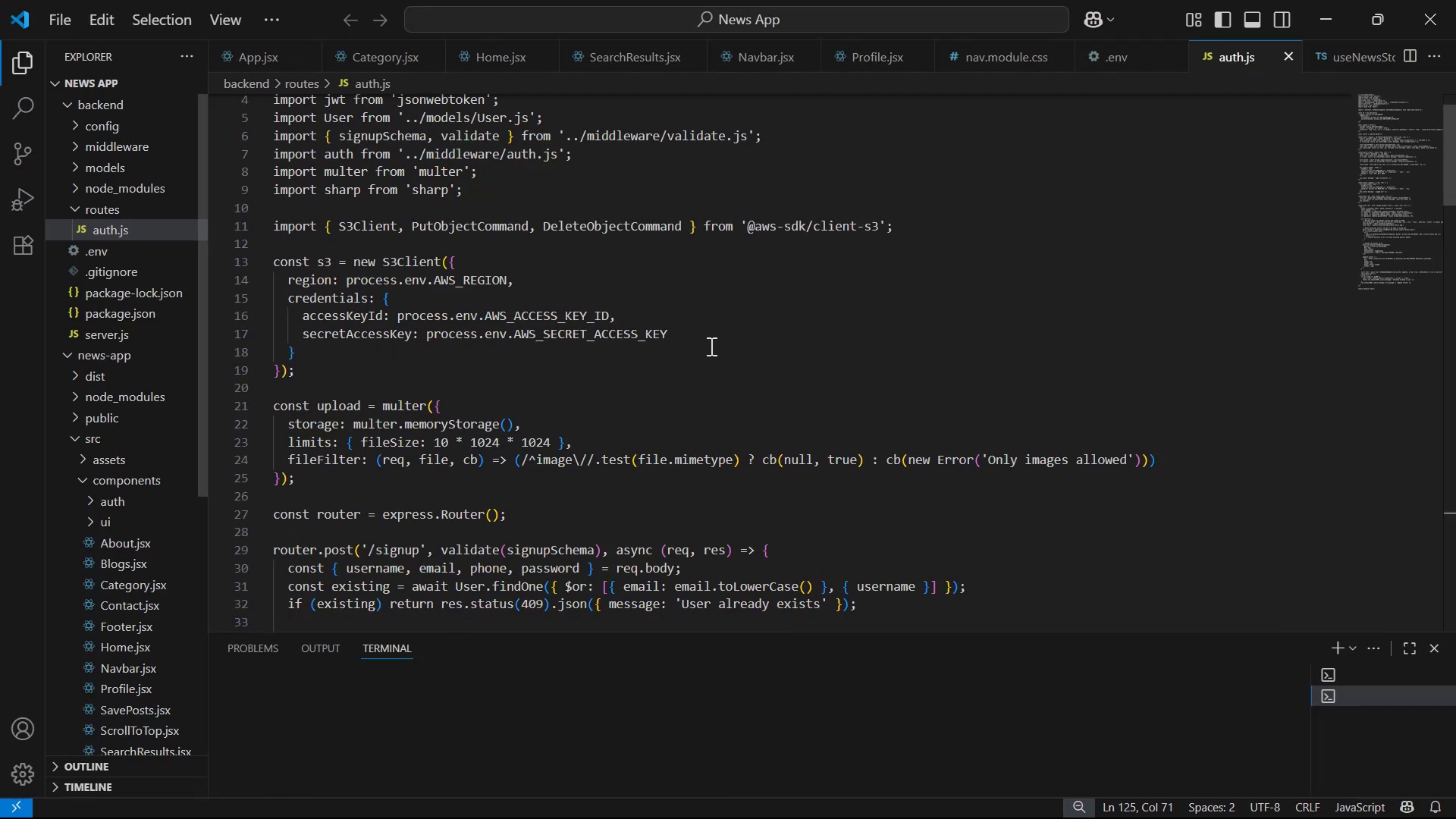 
left_click([712, 334])
 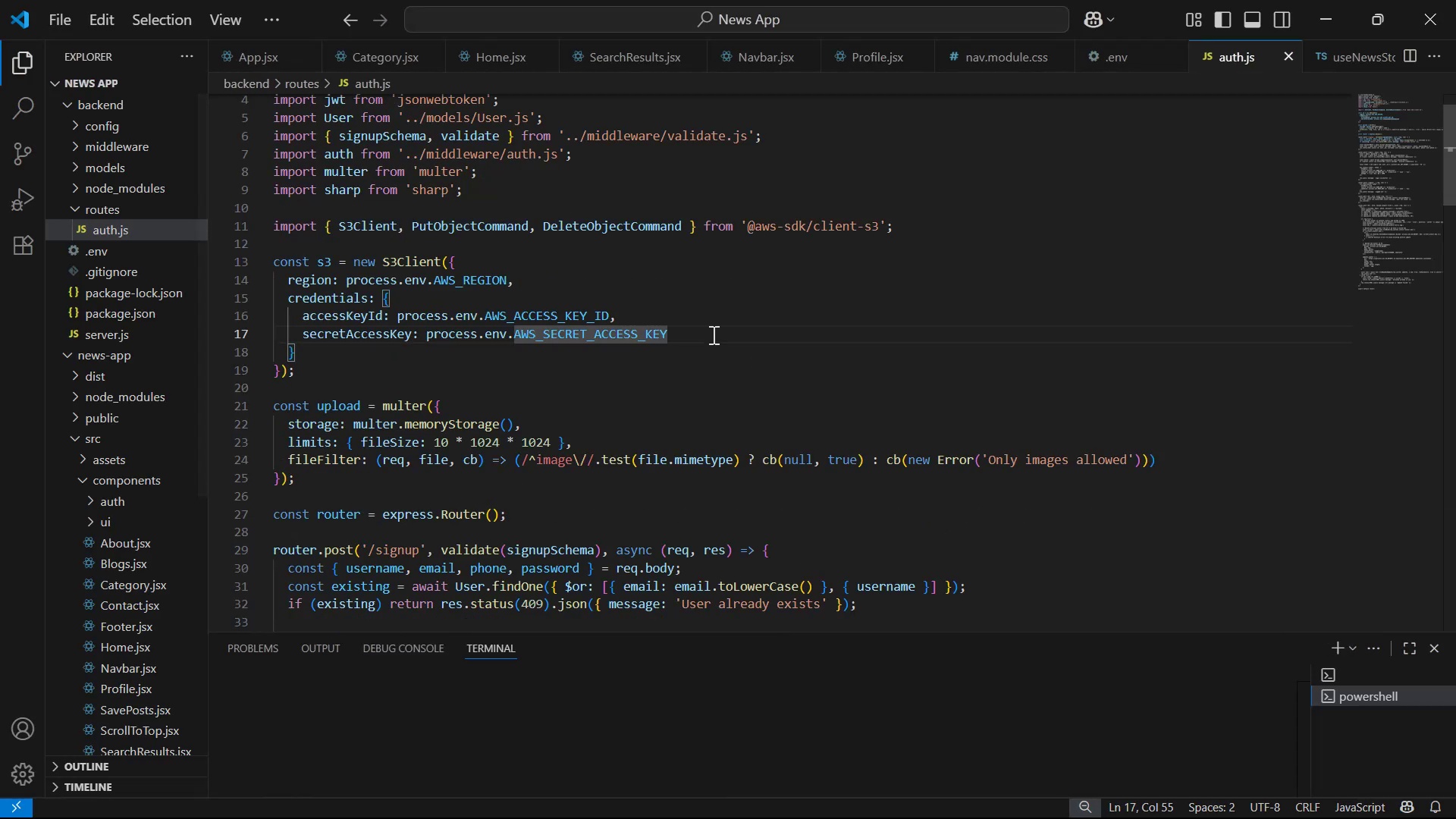 
key(Comma)
 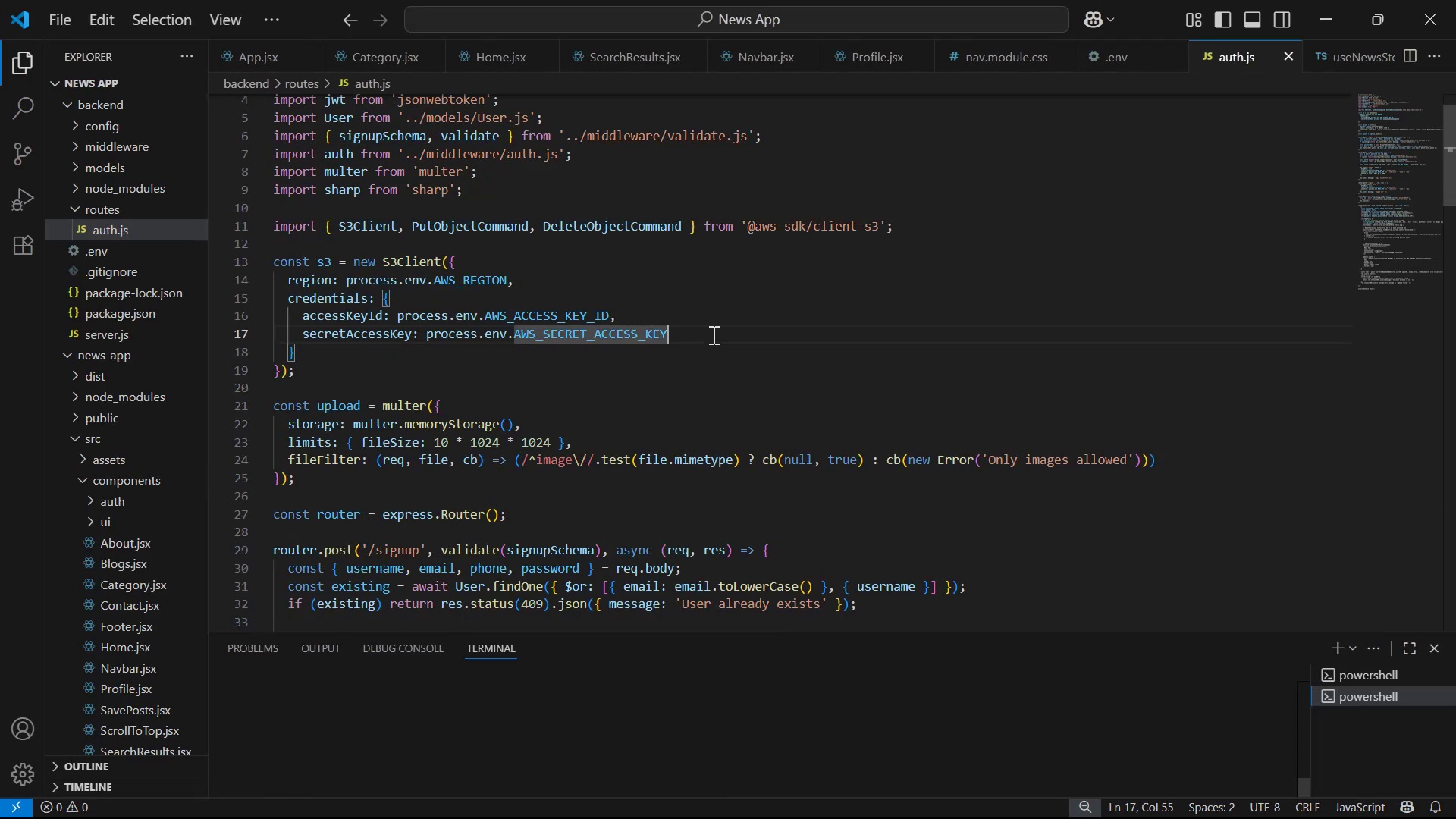 
key(Enter)
 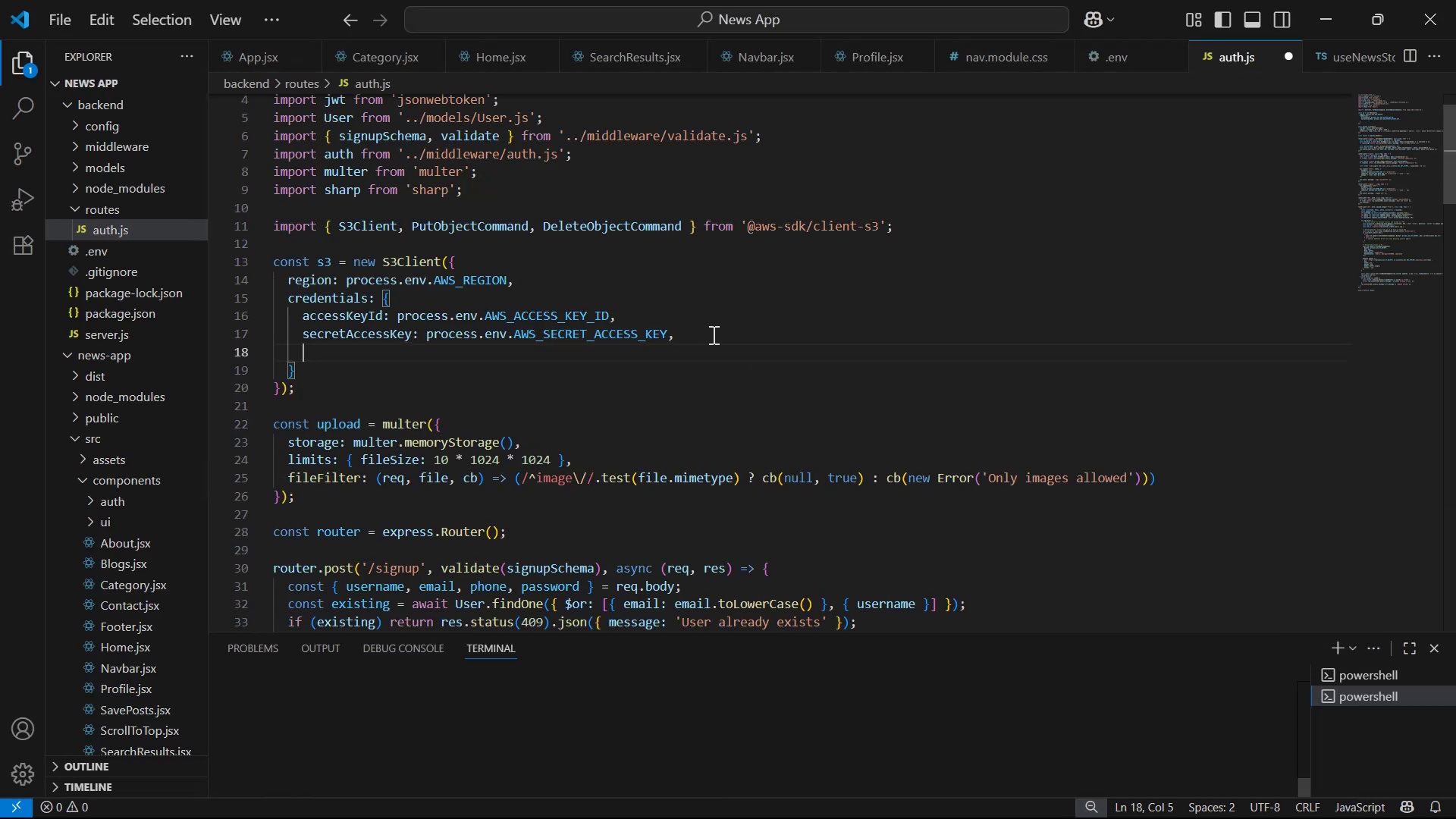 
key(Control+V)
 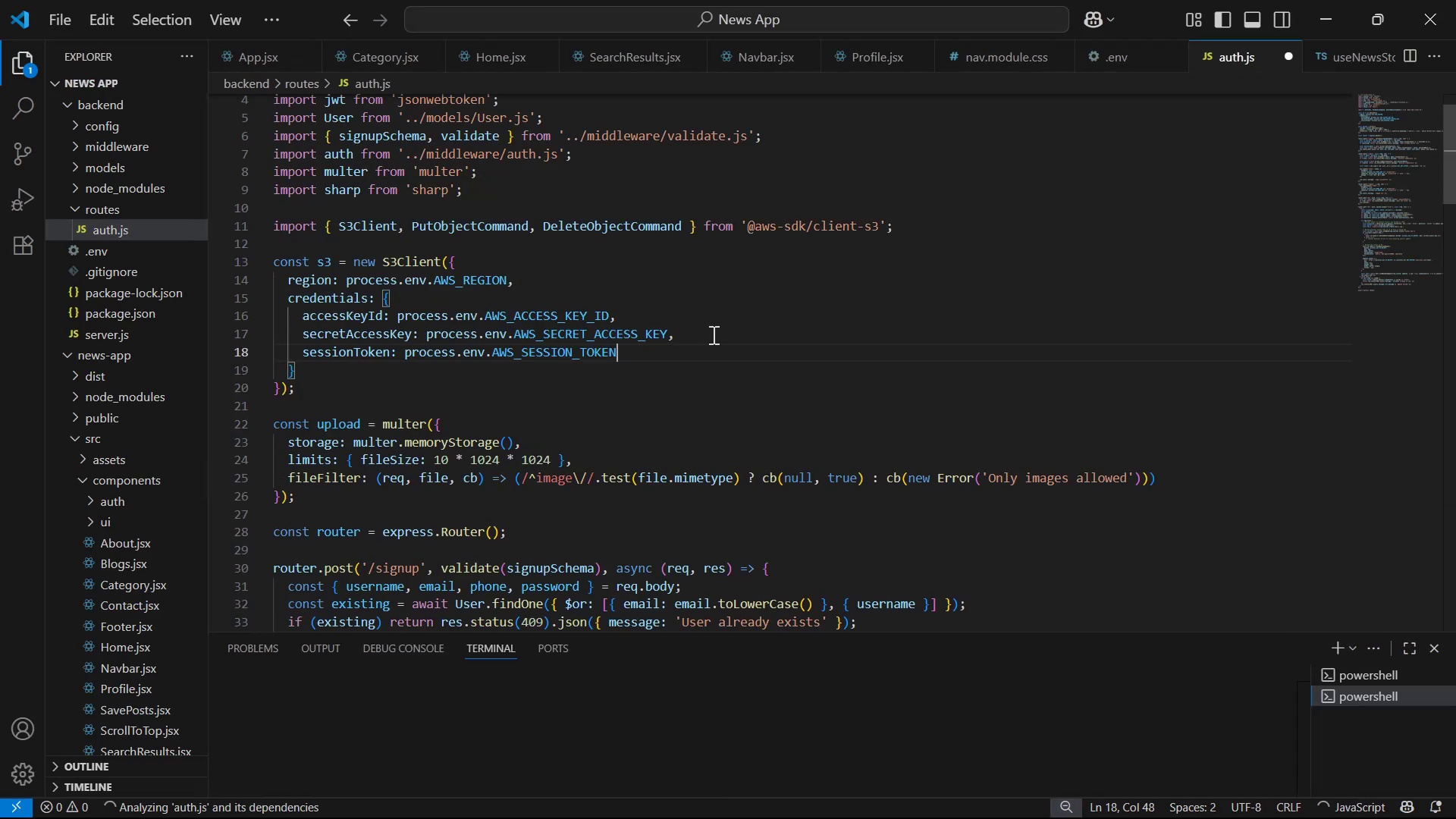 
key(Control+S)
 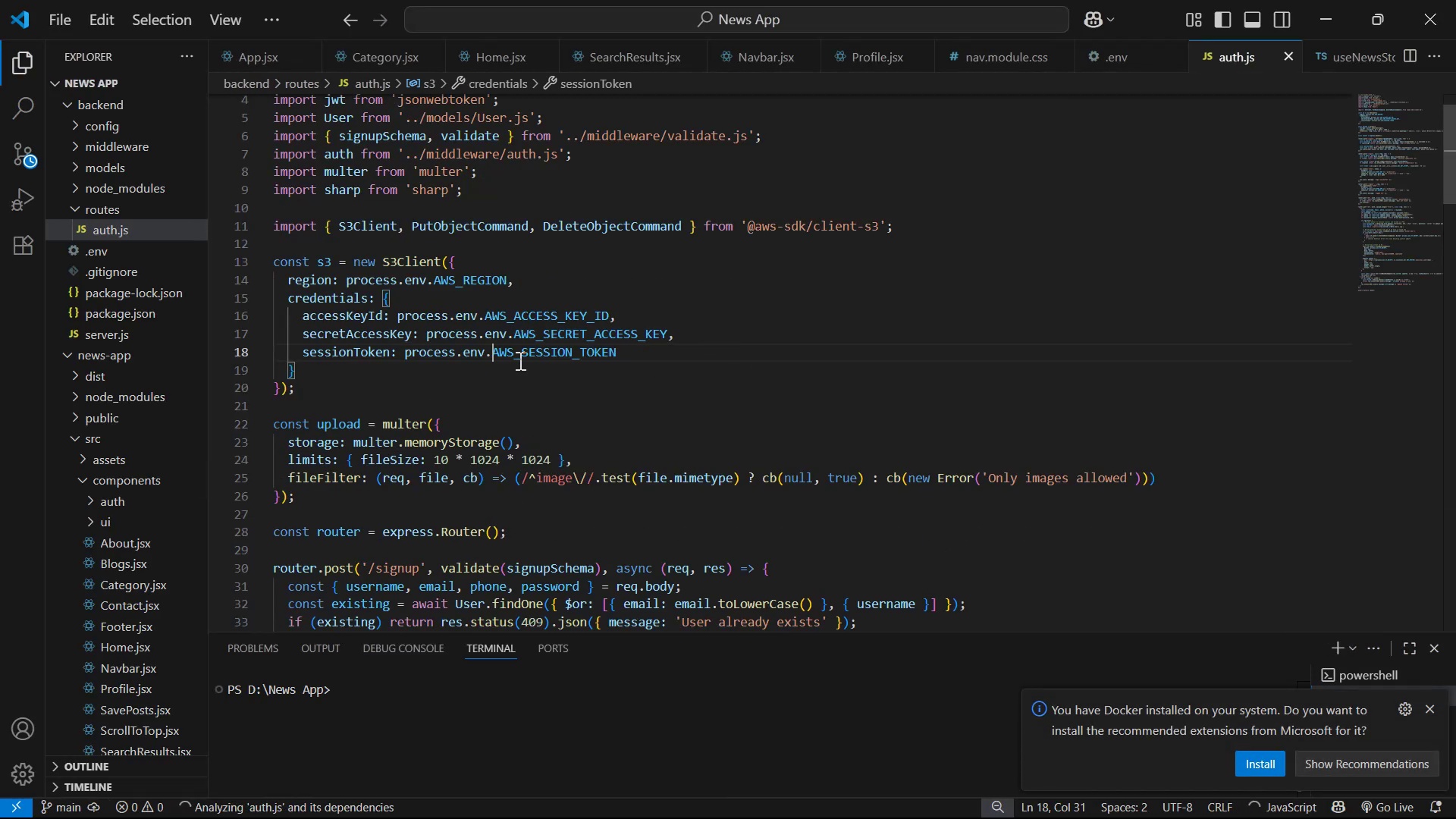 
key(Control+C)
 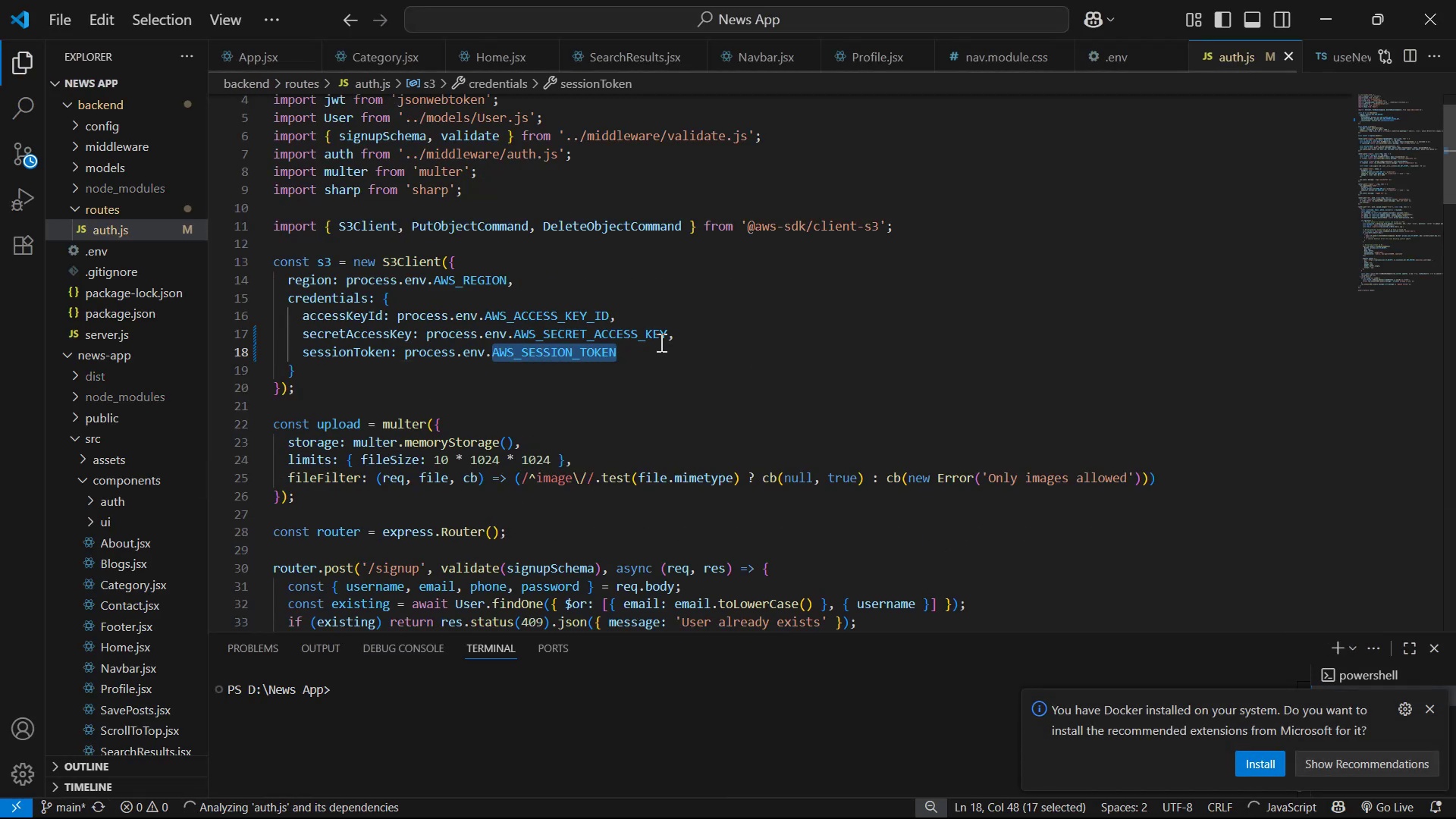 
key(Control+C)
 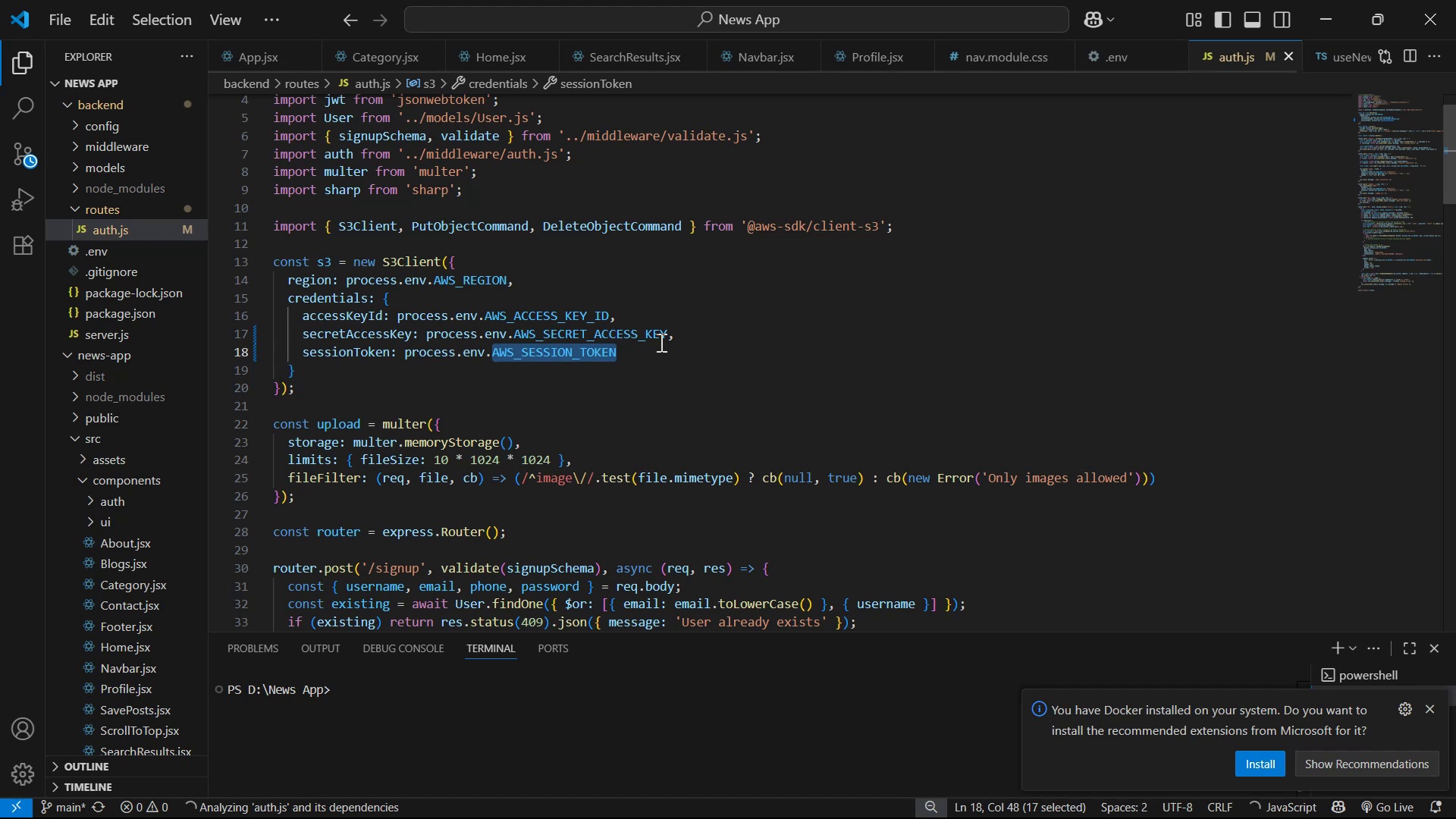 
key(Control+C)
 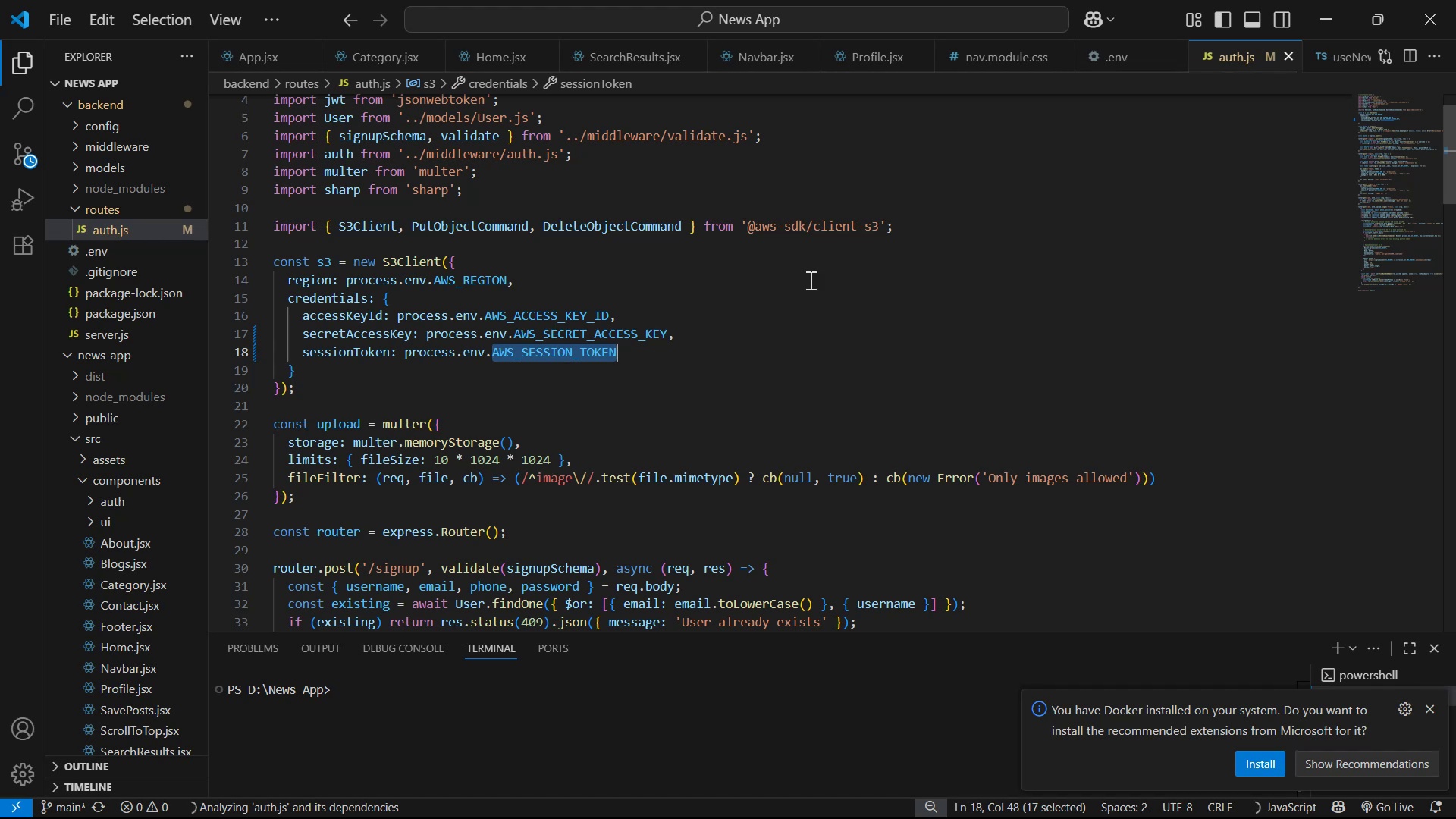 
key(Control+C)
 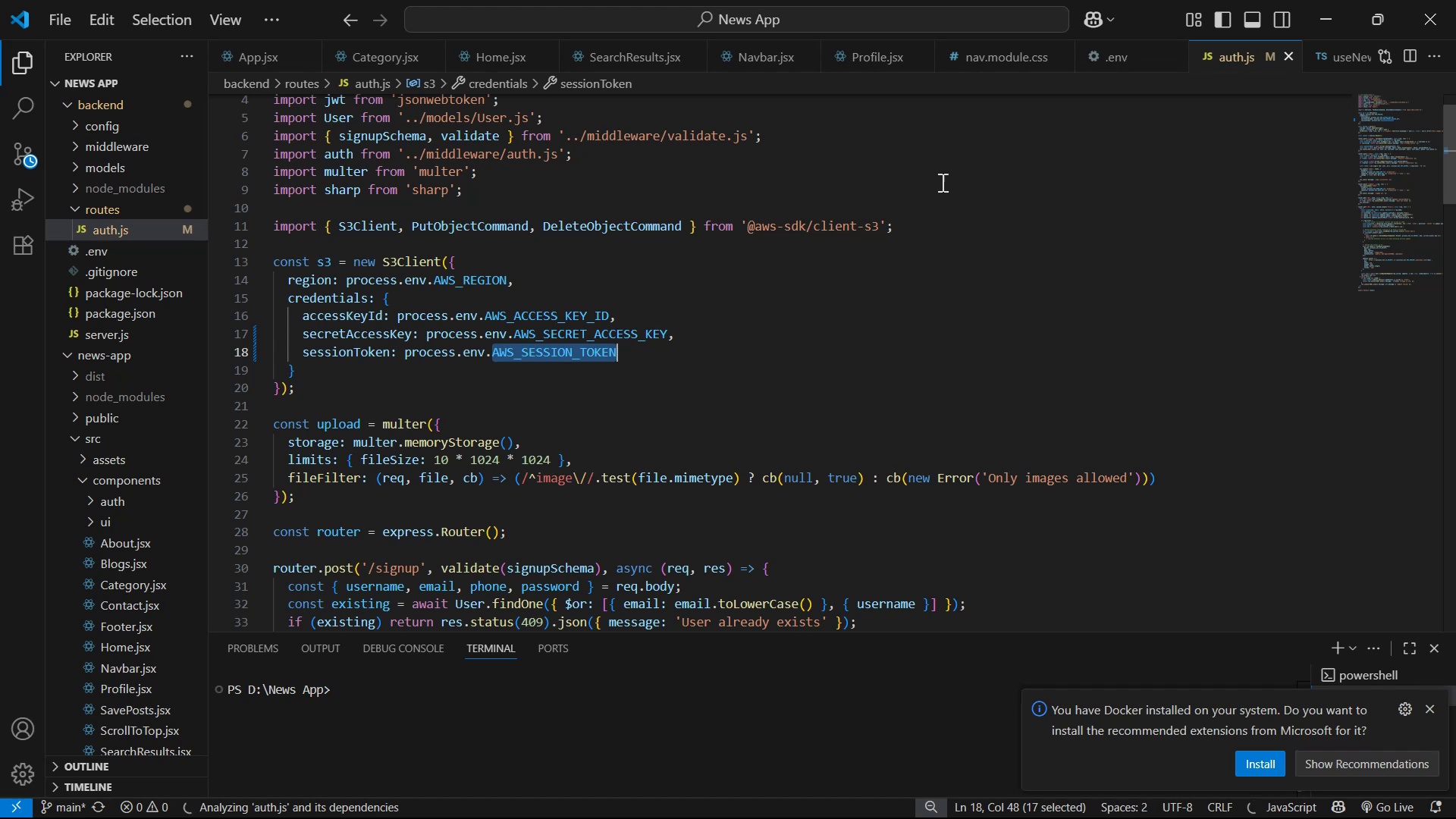 
key(Control+C)
 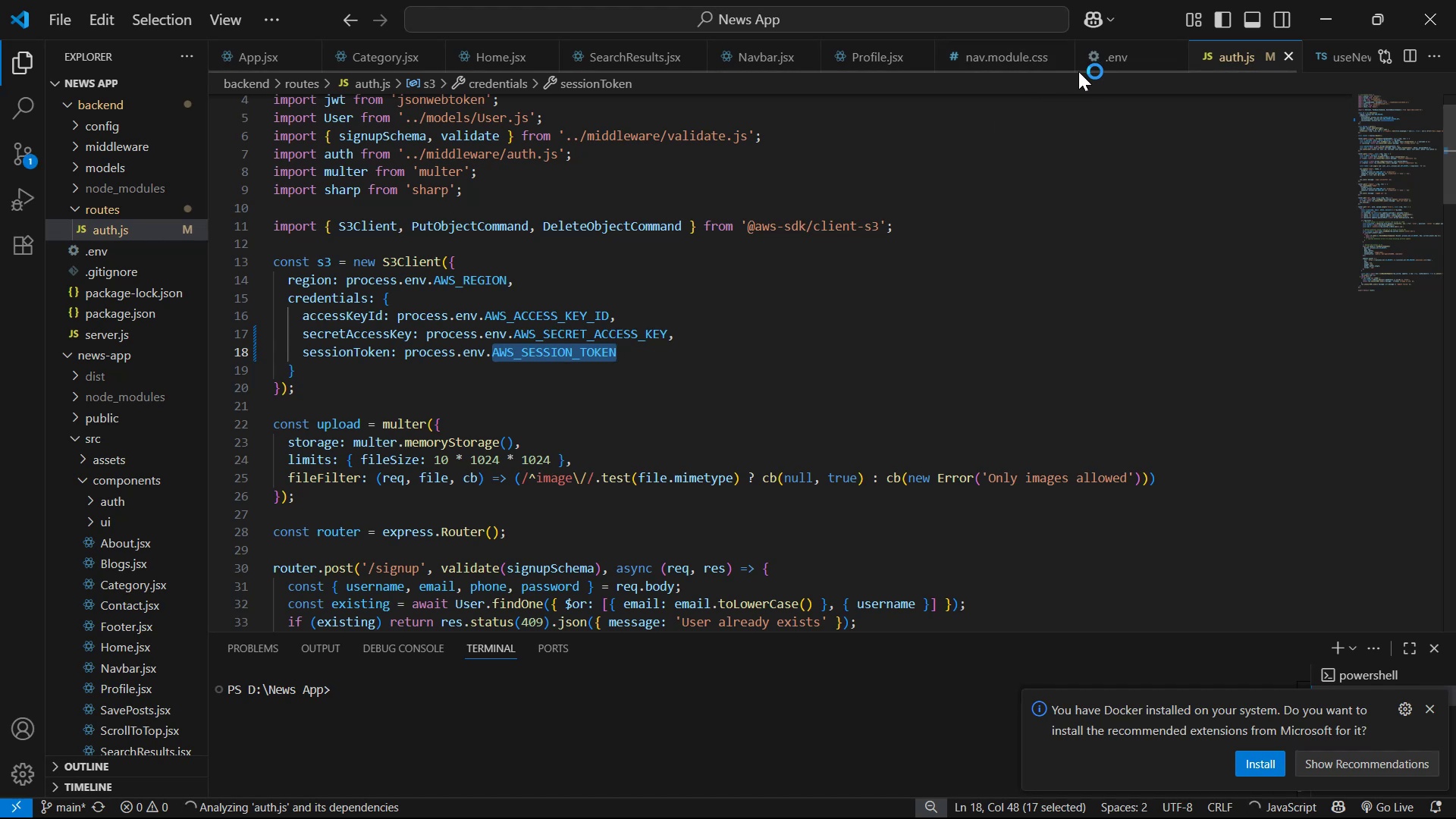 
left_click([1115, 57])
 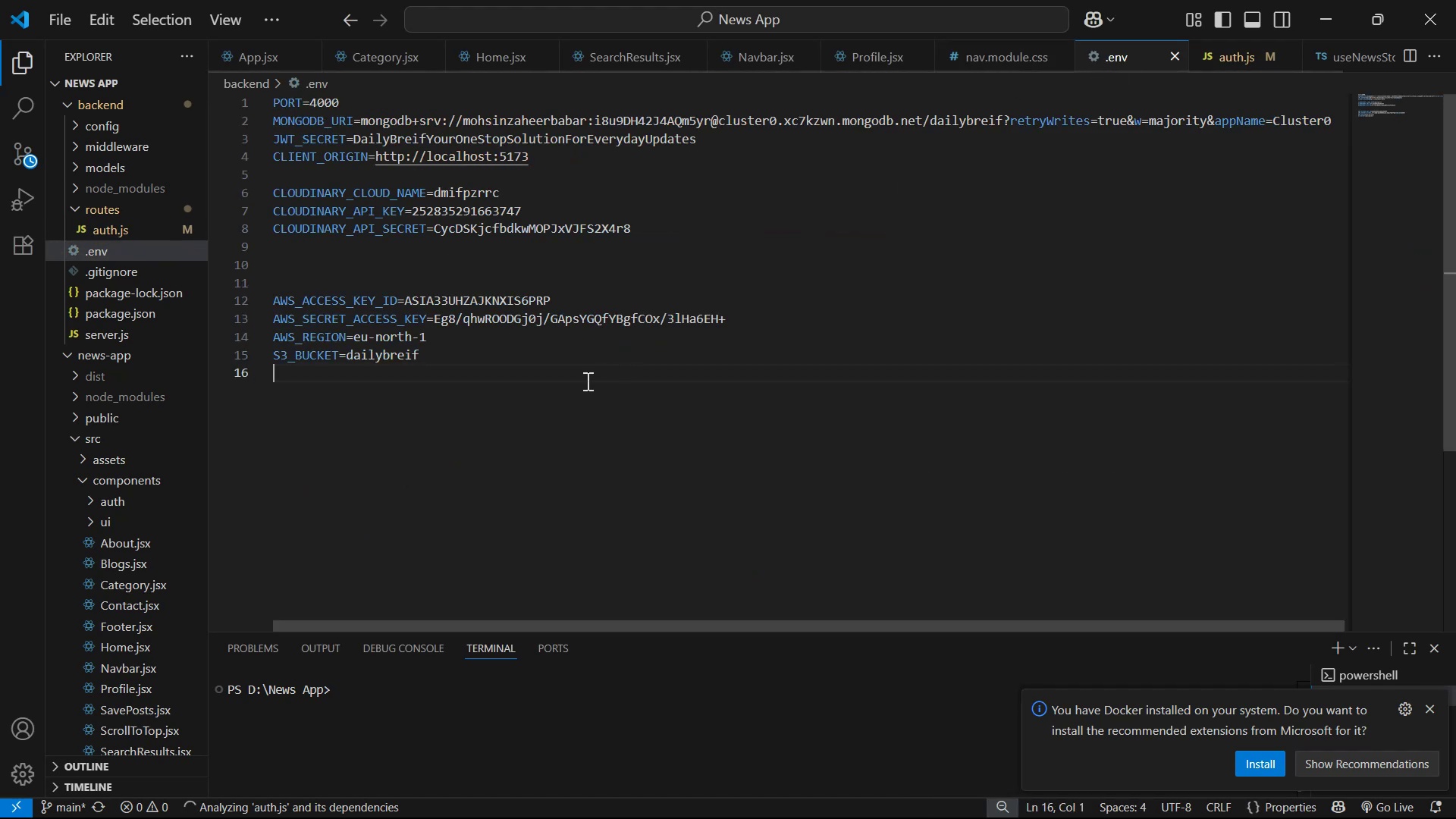 
key(Control+V)
 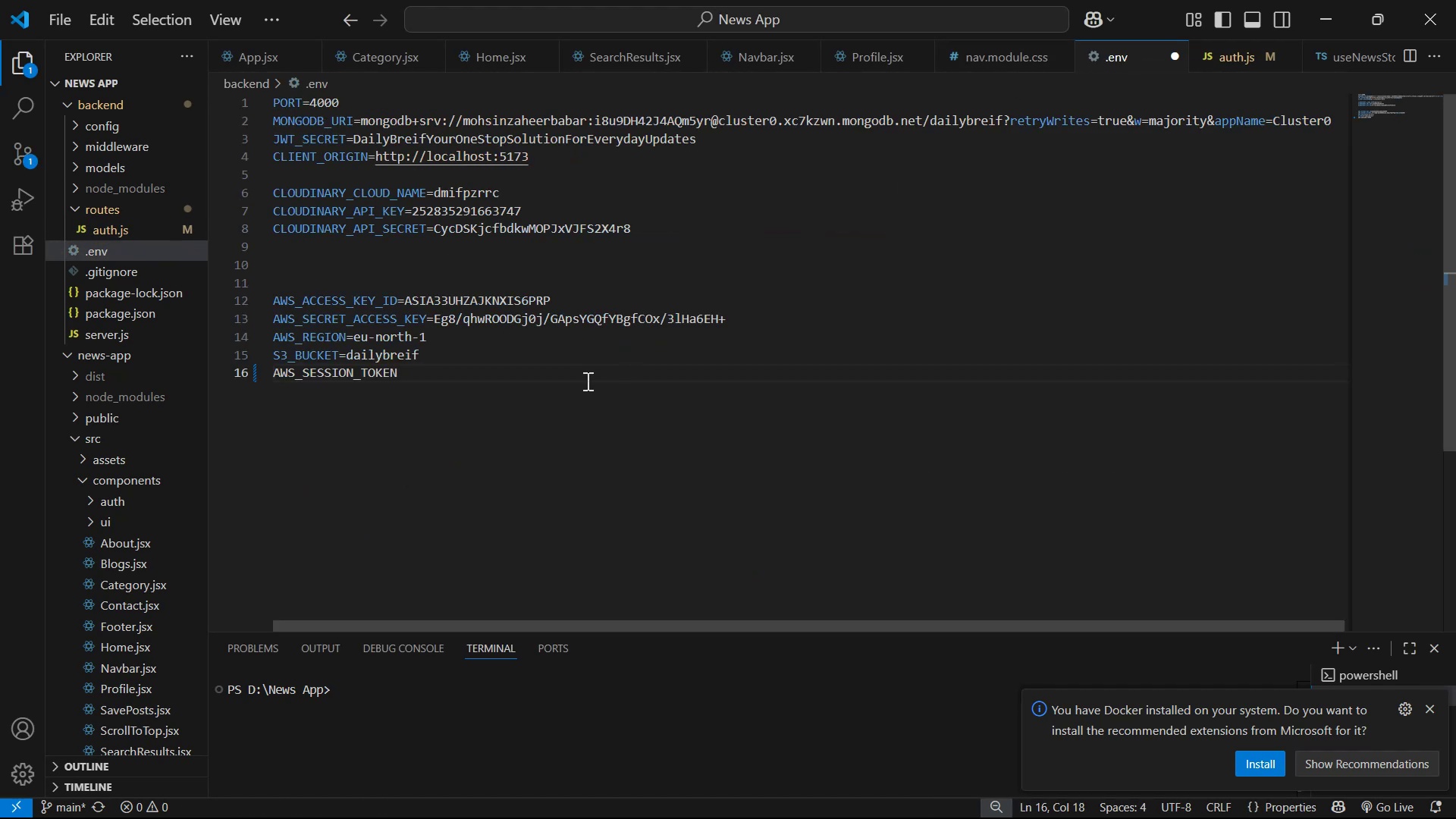 
key(Space)
 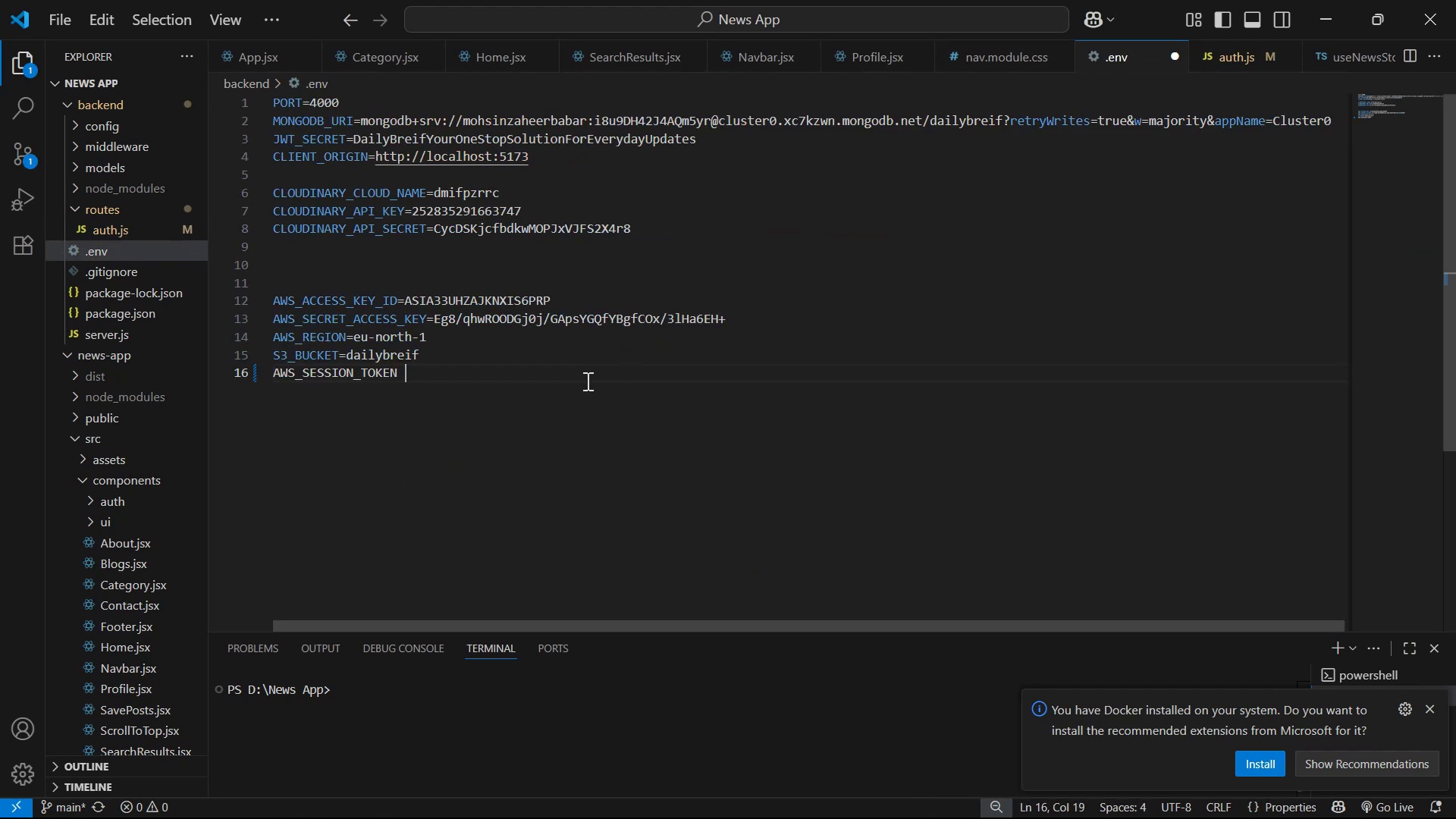 
key(Equal)
 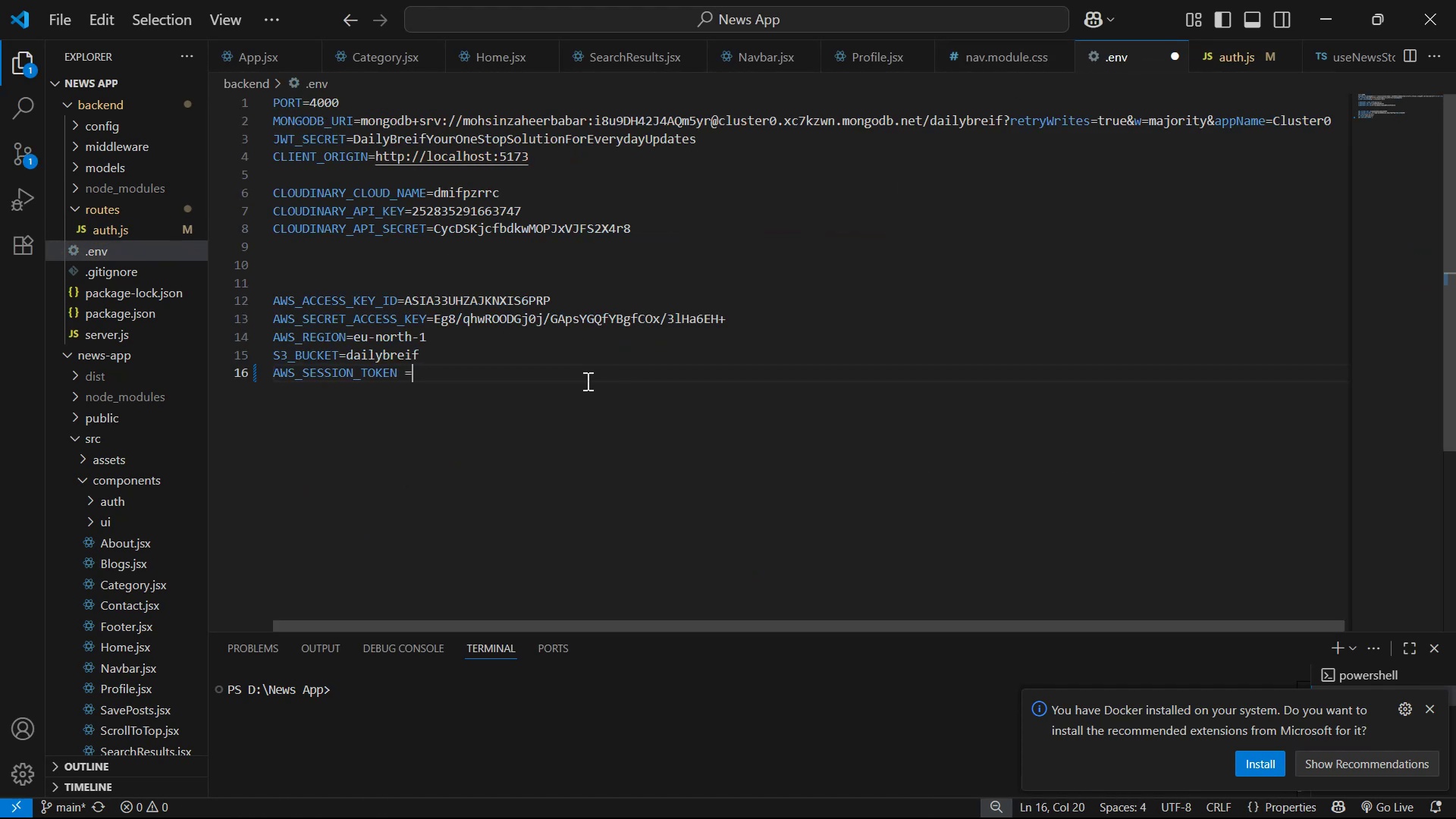 
key(Space)
 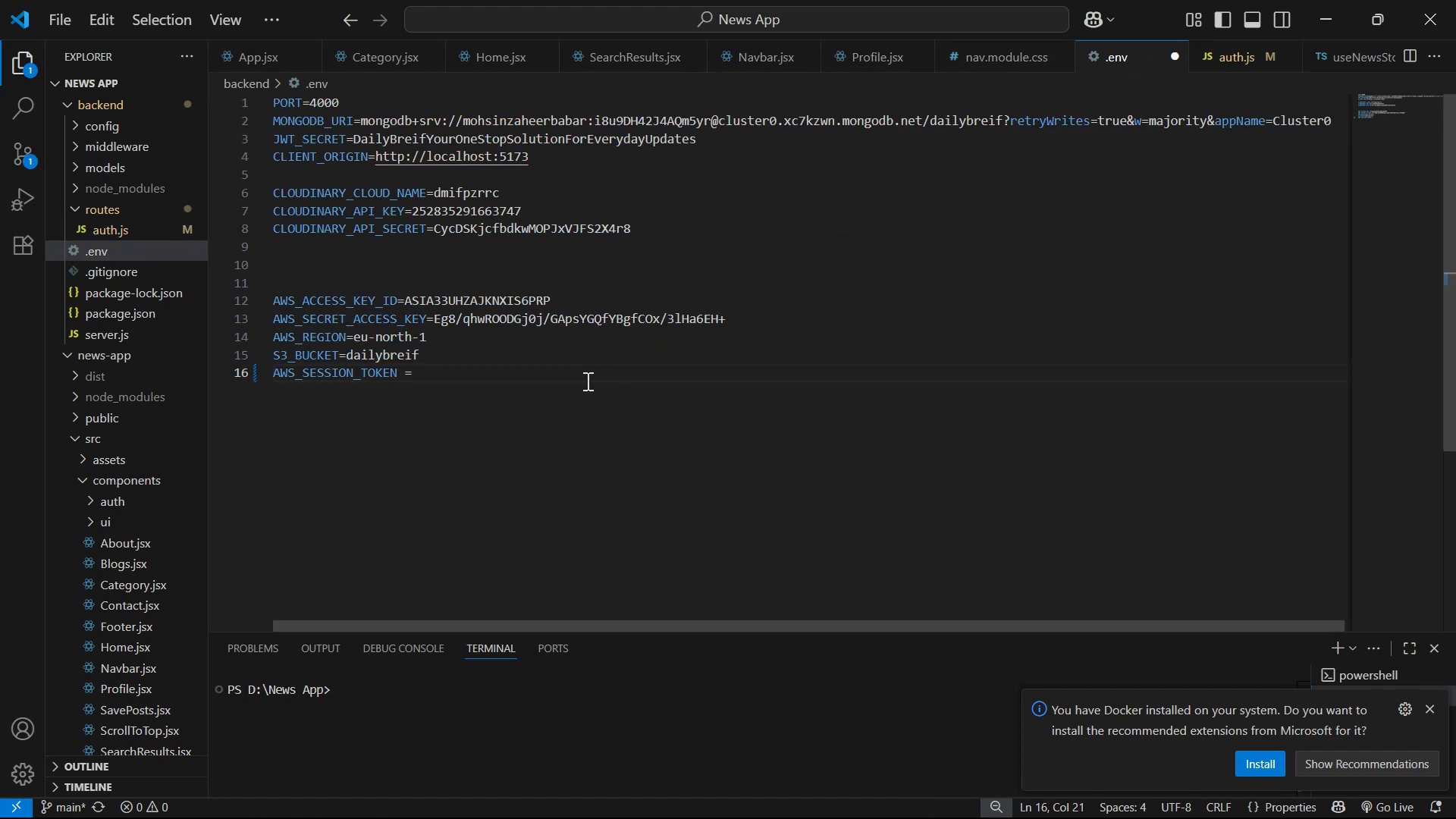 
key(Backspace)
 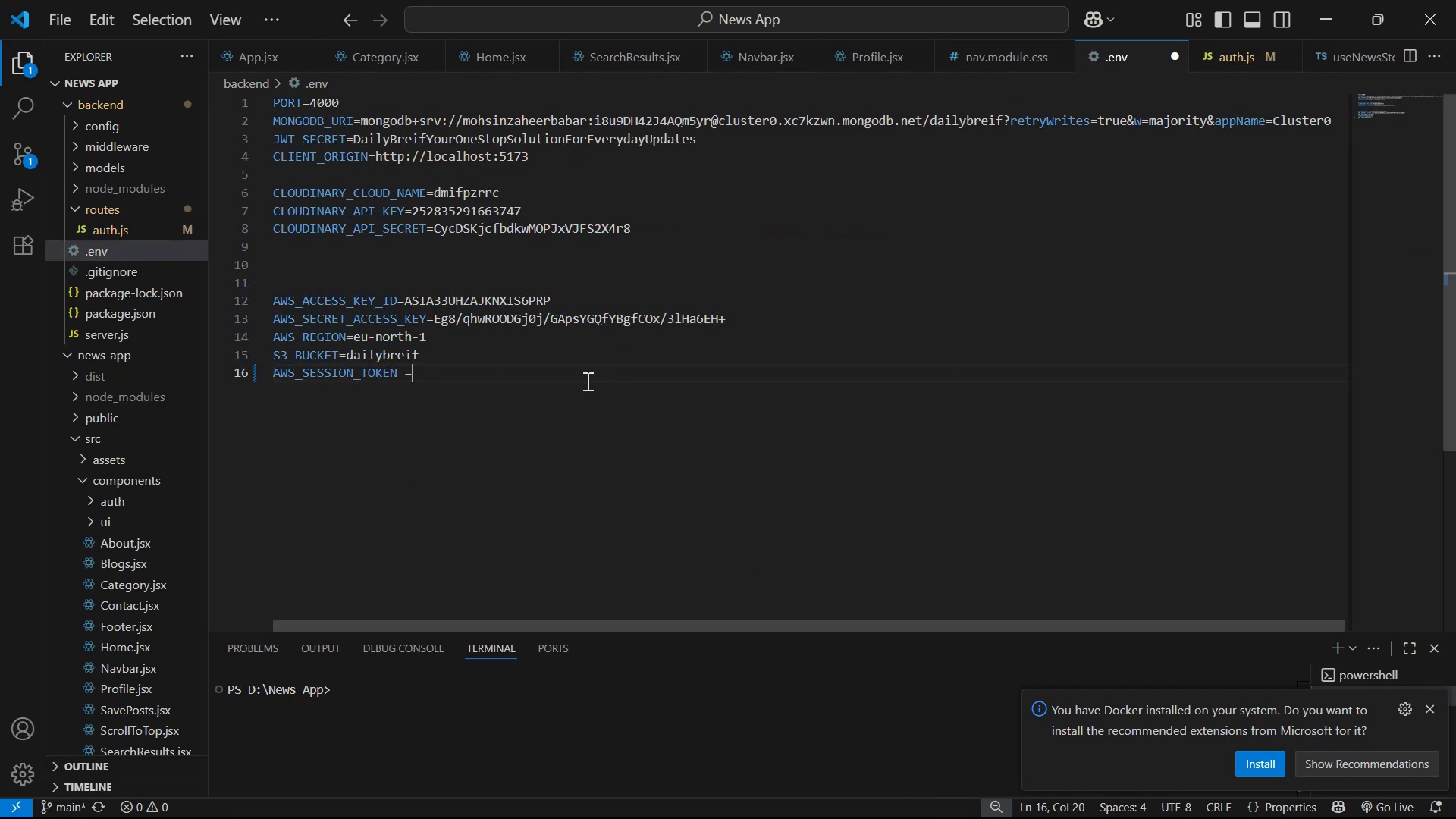 
key(Backspace)
 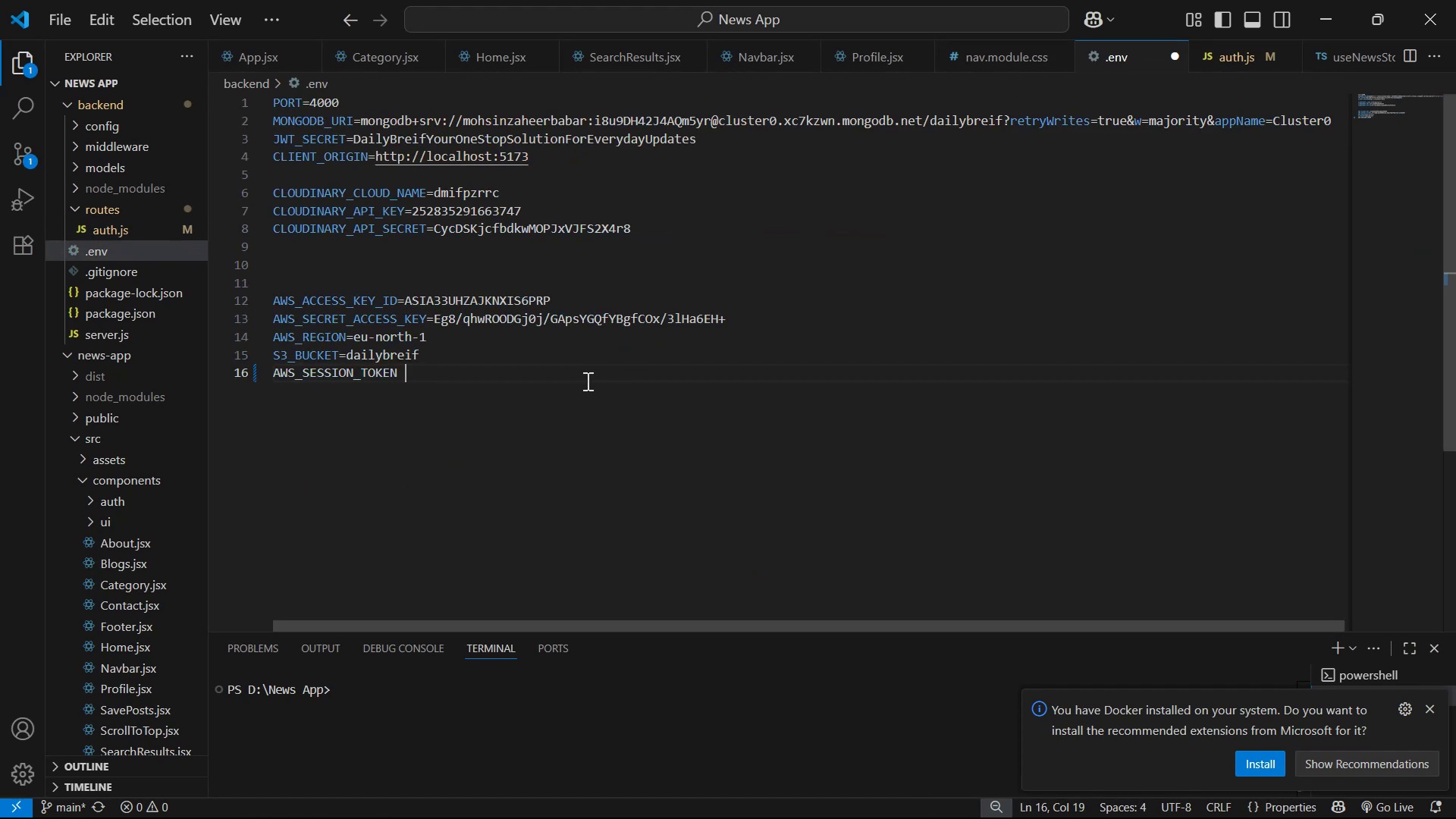 
key(Backspace)
 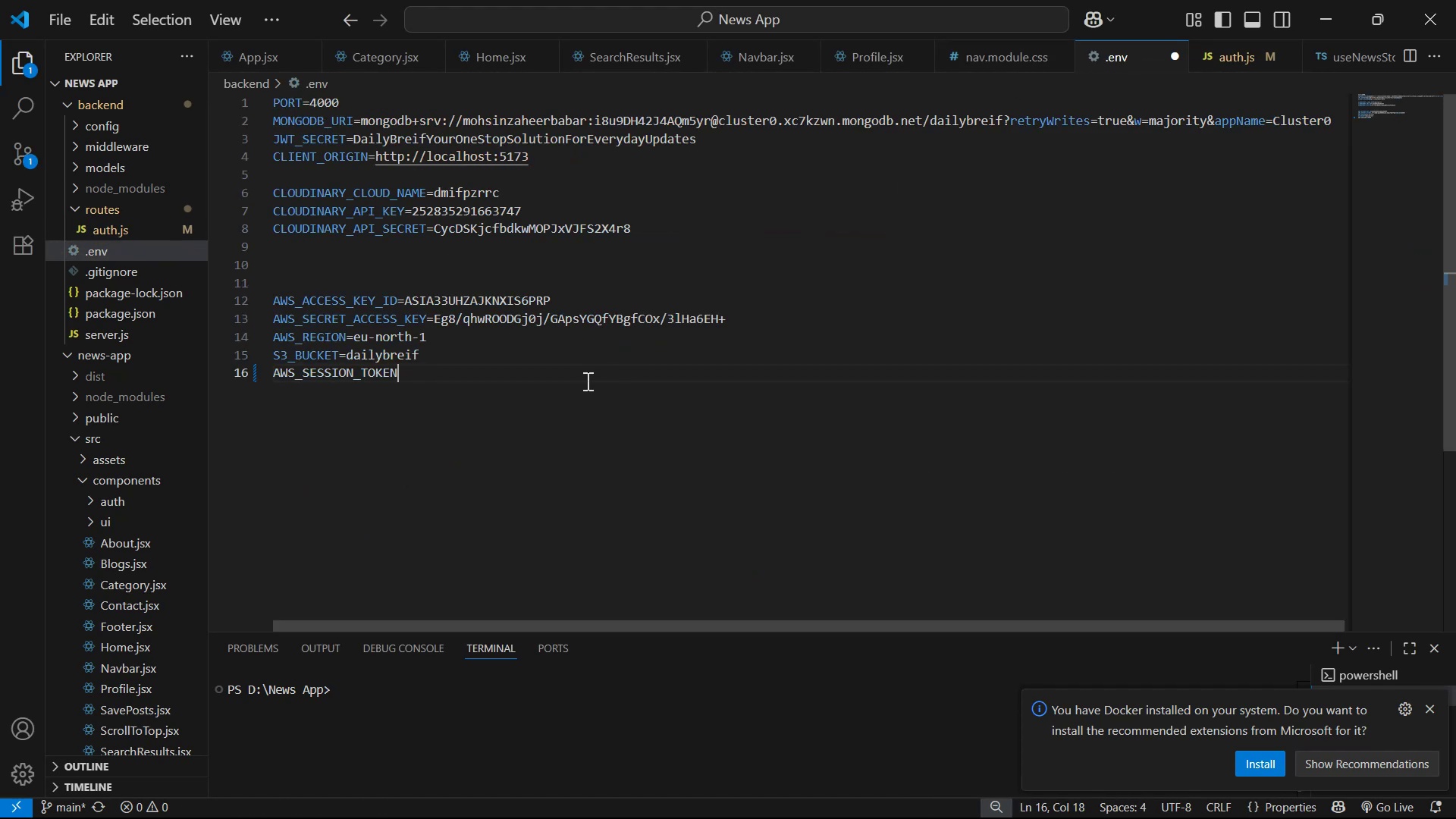 
key(Equal)
 